 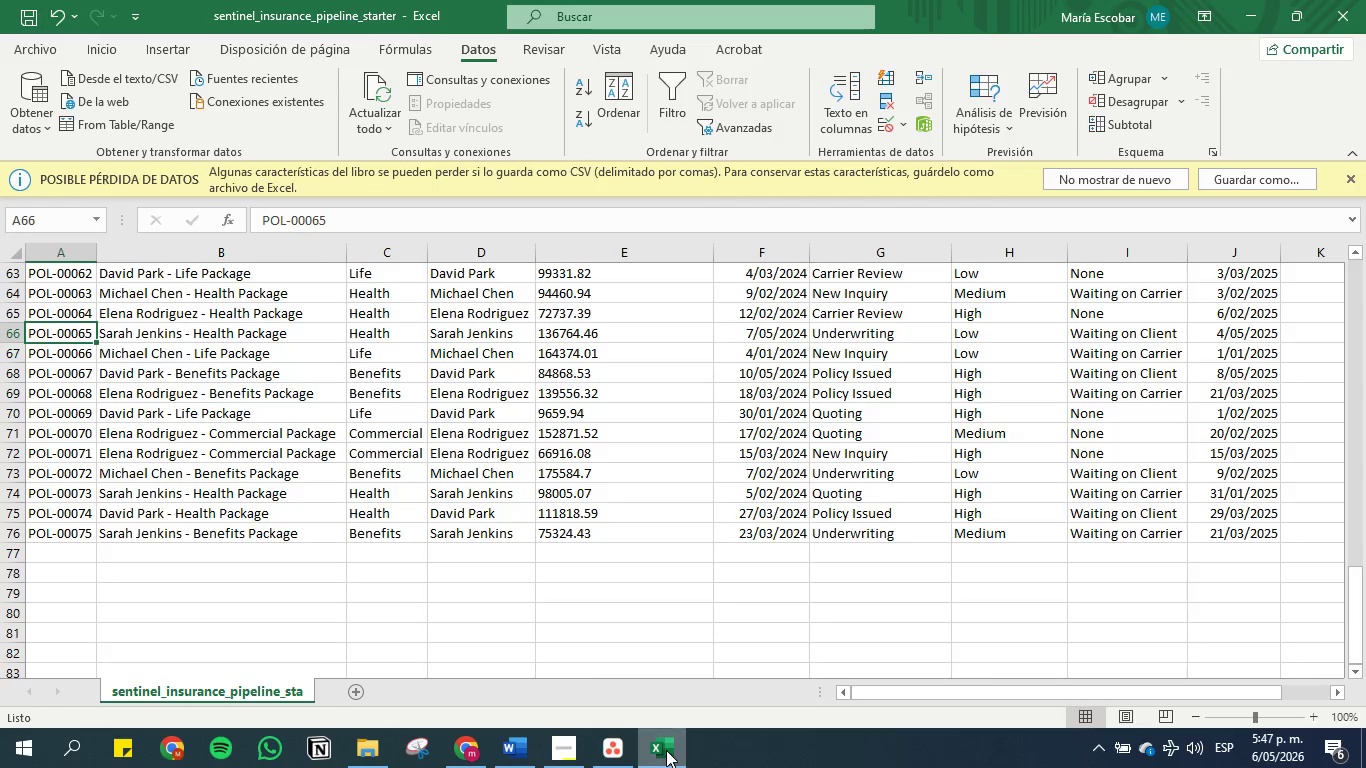 
left_click([620, 743])
 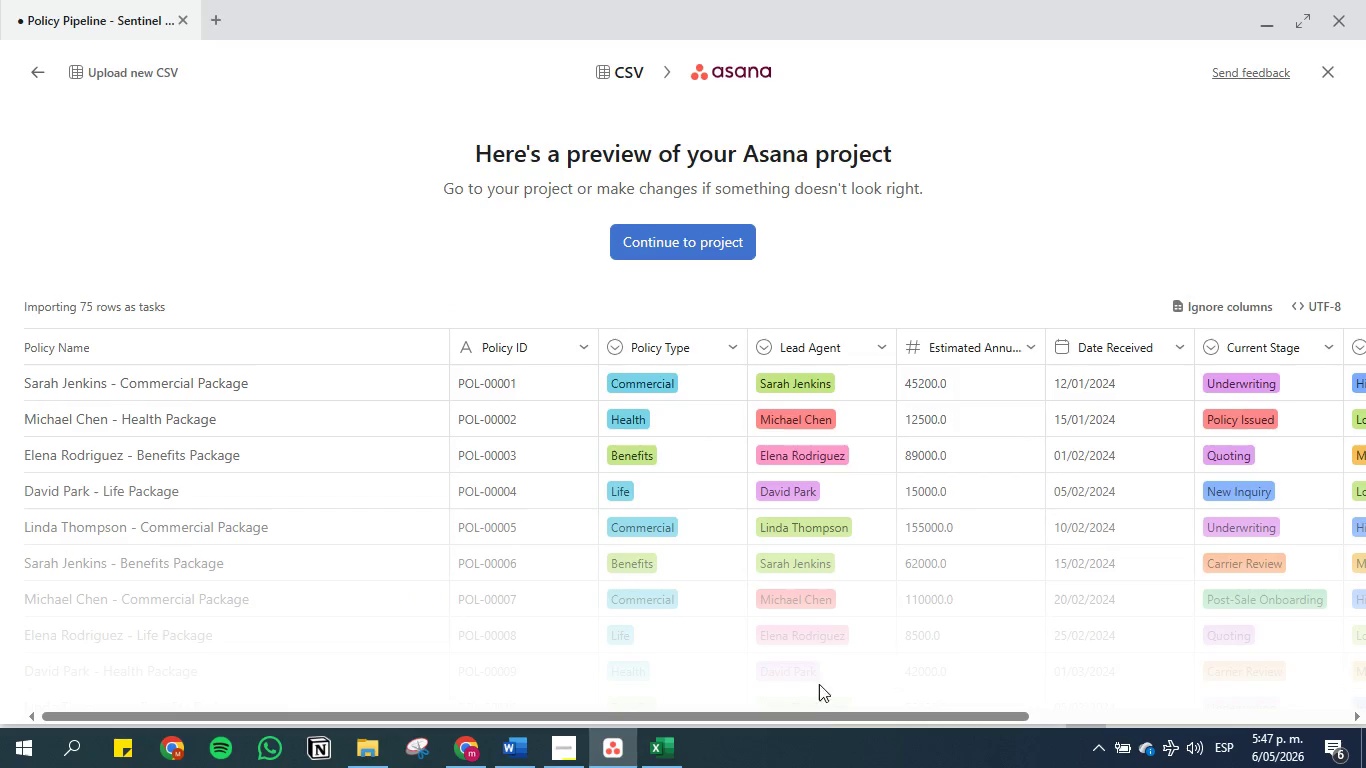 
left_click_drag(start_coordinate=[821, 710], to_coordinate=[834, 699])
 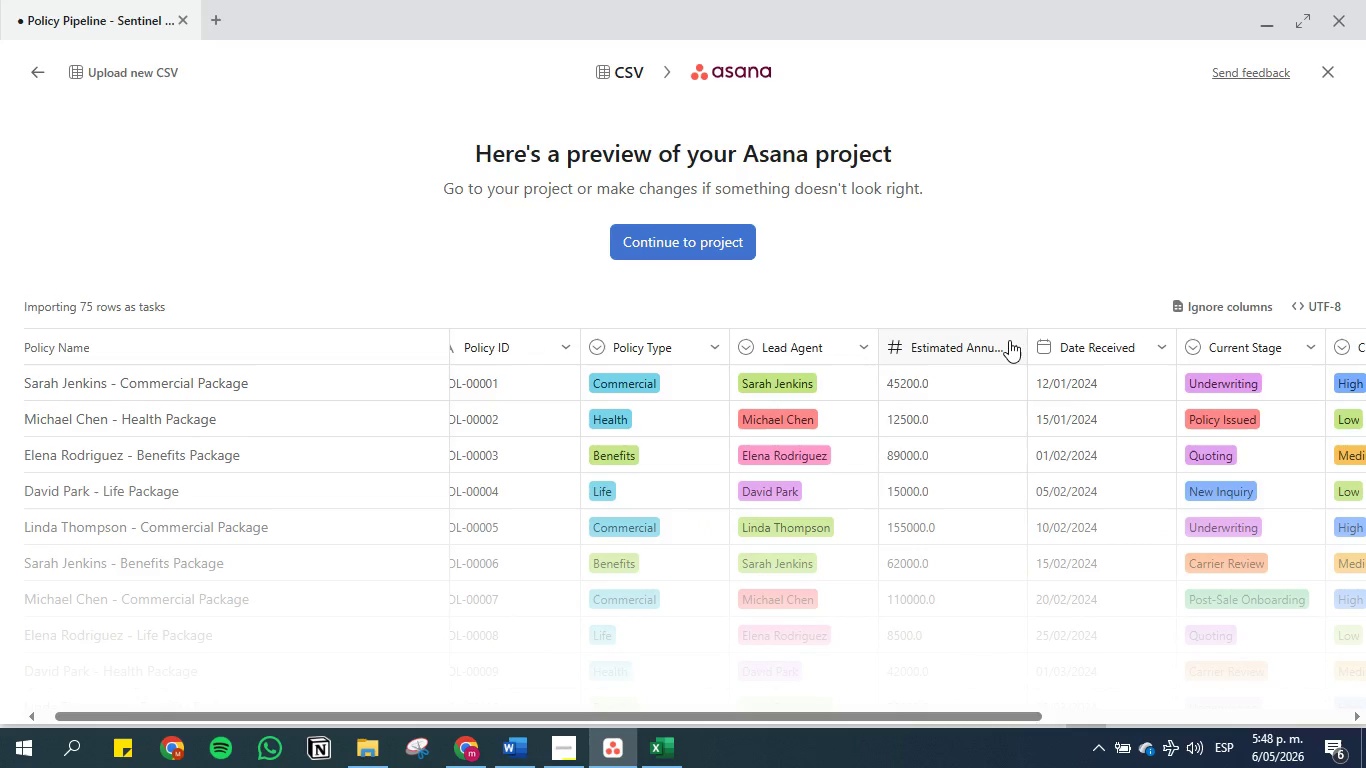 
left_click([1015, 347])
 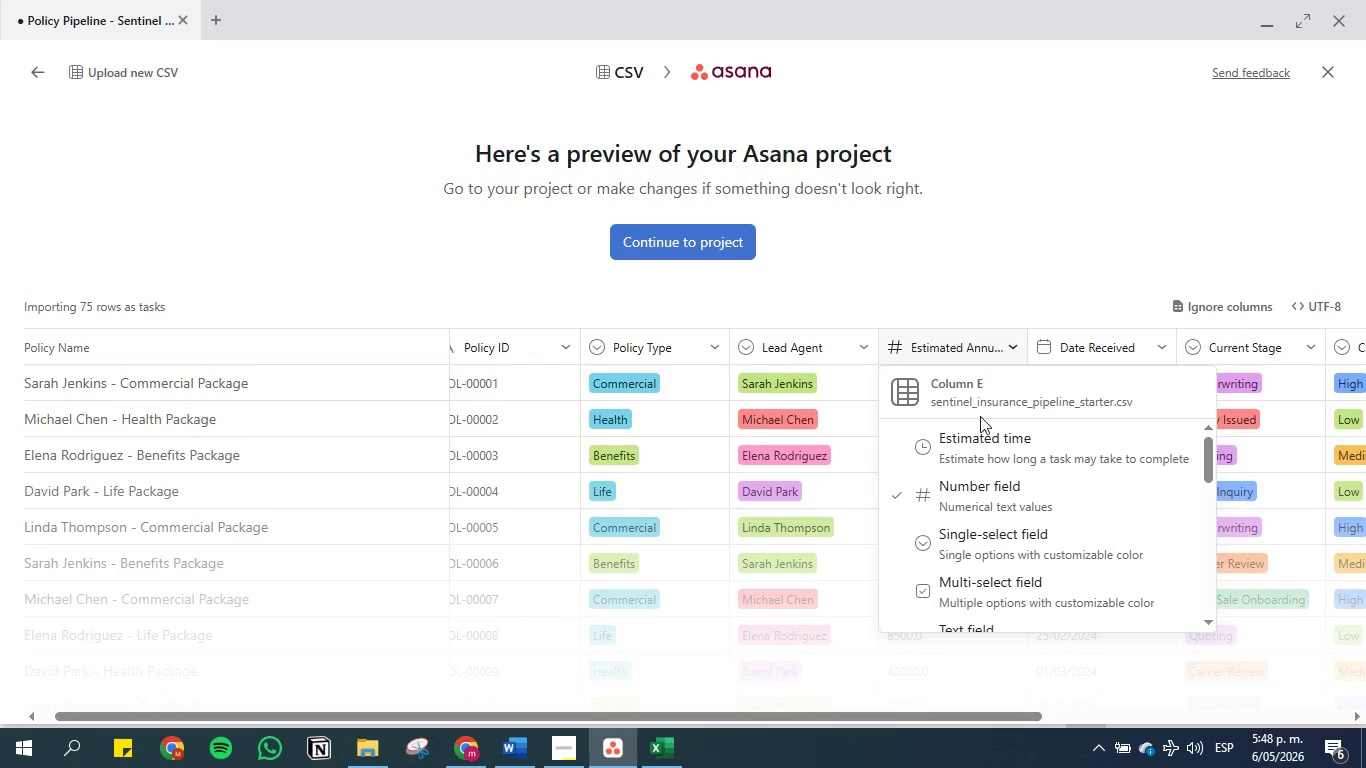 
left_click([973, 494])
 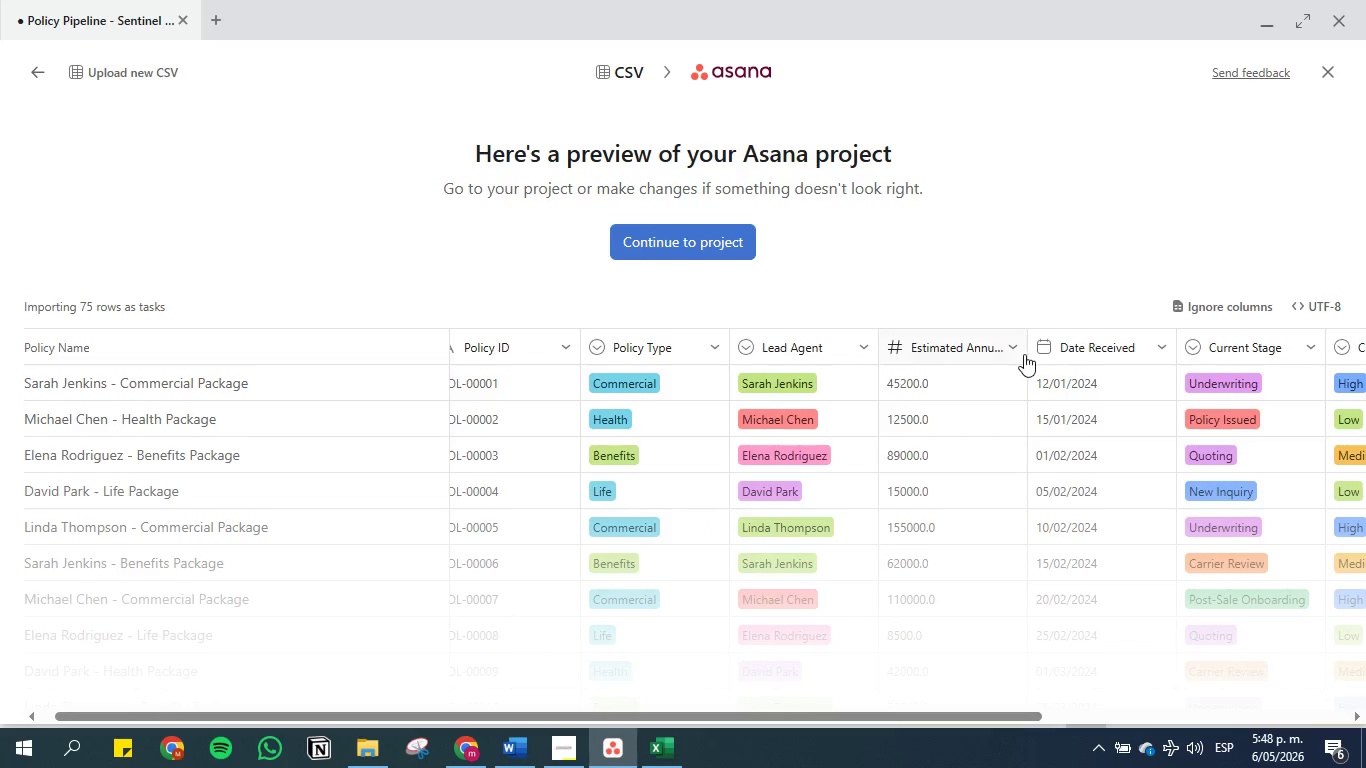 
left_click([1019, 348])
 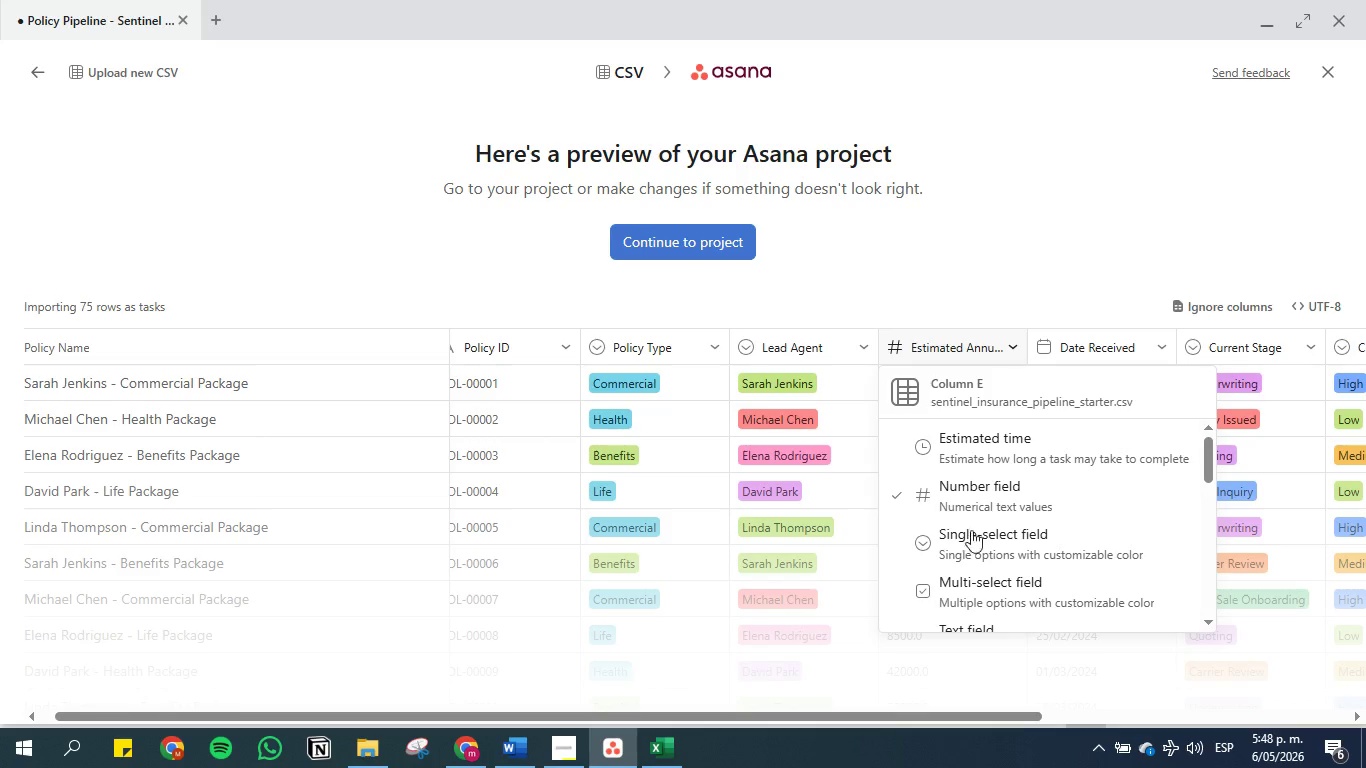 
scroll: coordinate [971, 541], scroll_direction: down, amount: 3.0
 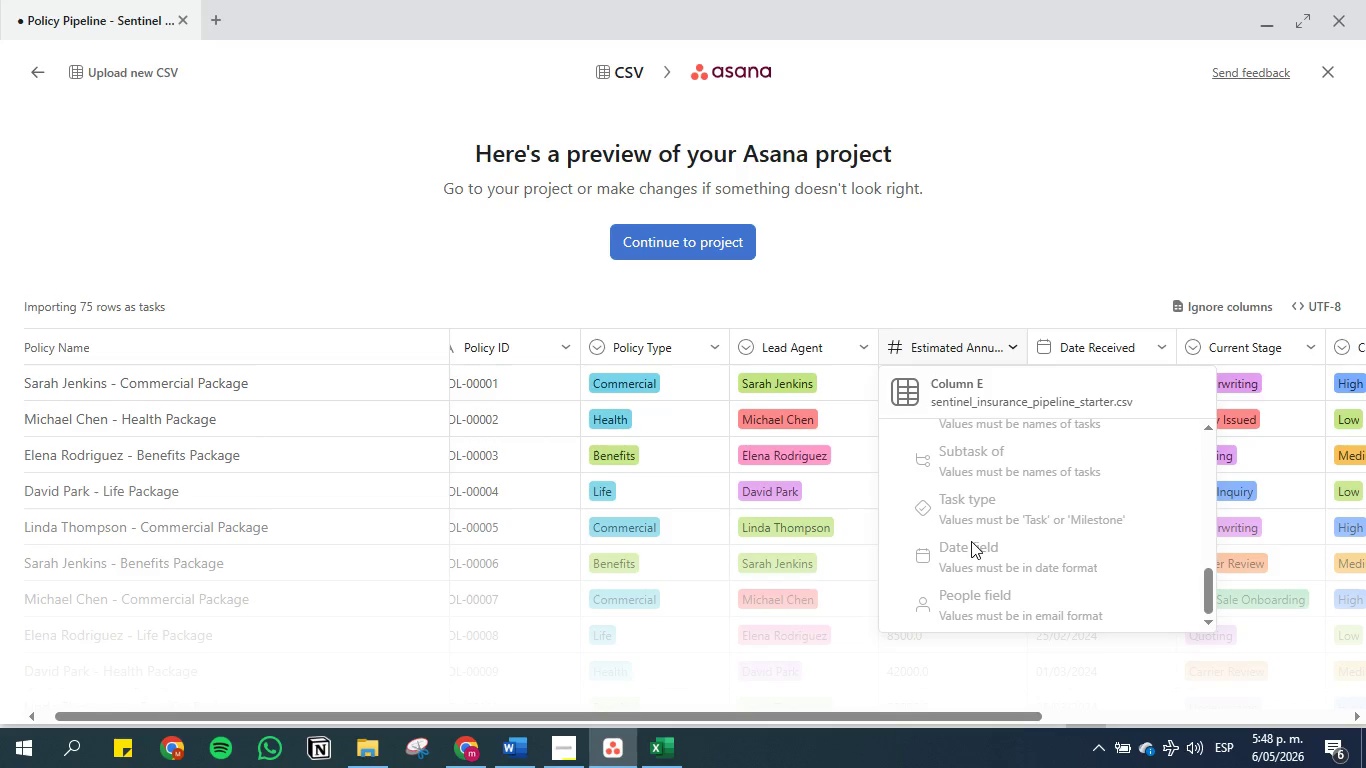 
scroll: coordinate [1006, 535], scroll_direction: up, amount: 3.0
 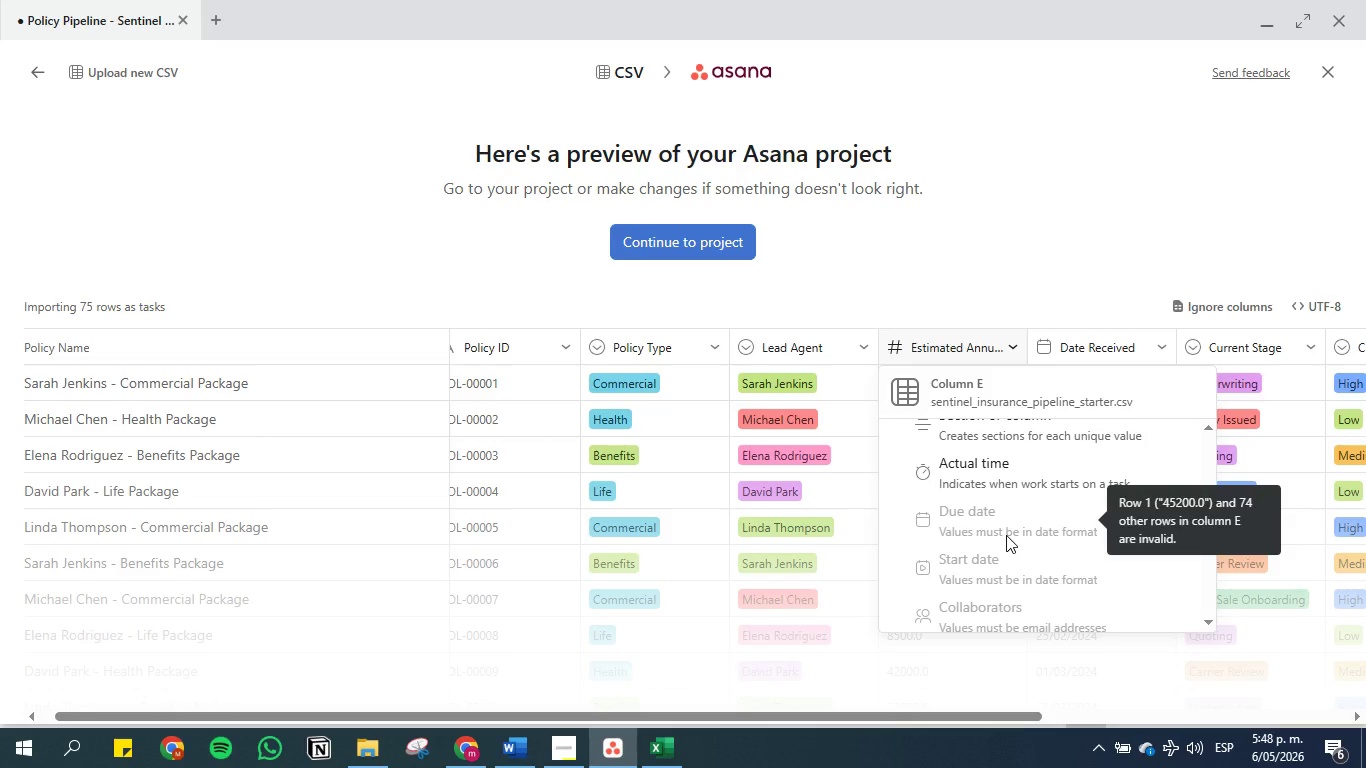 
left_click([935, 207])
 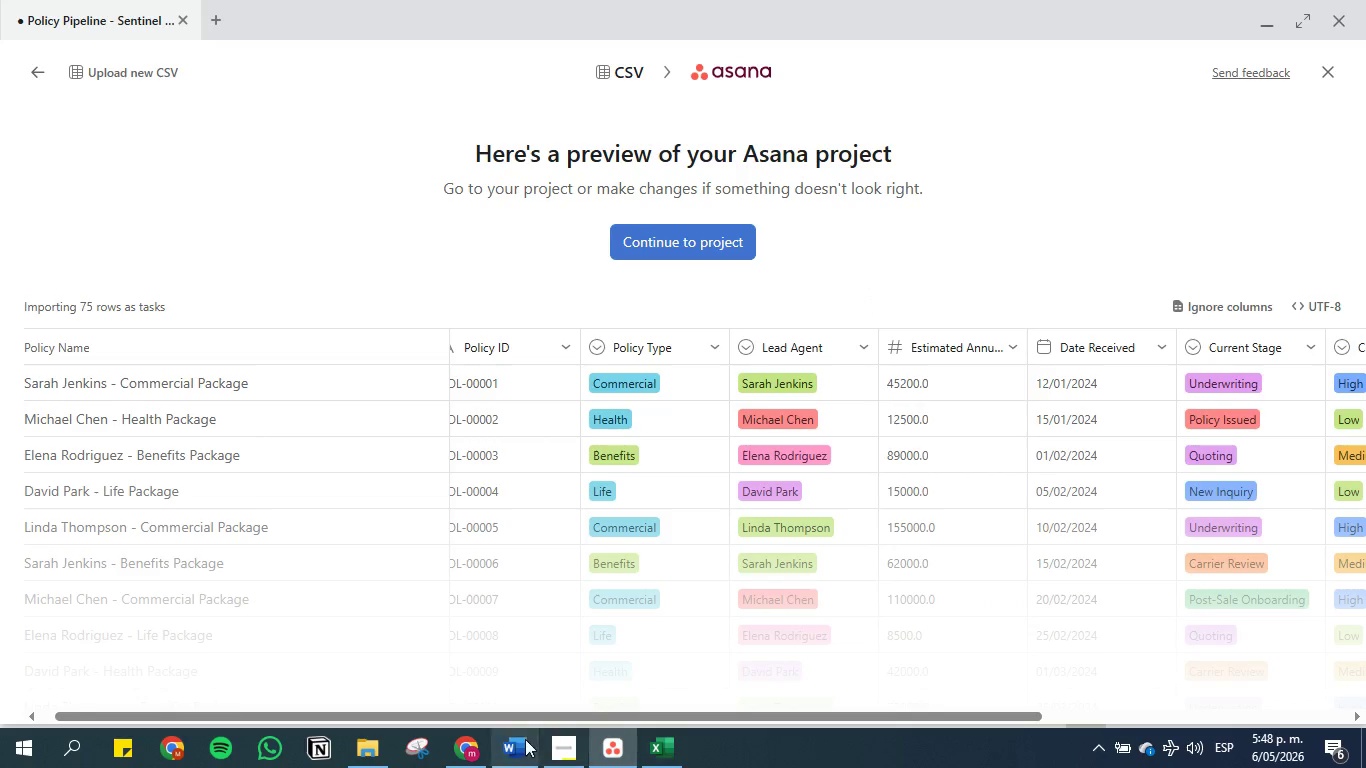 
scroll: coordinate [978, 475], scroll_direction: up, amount: 14.0
 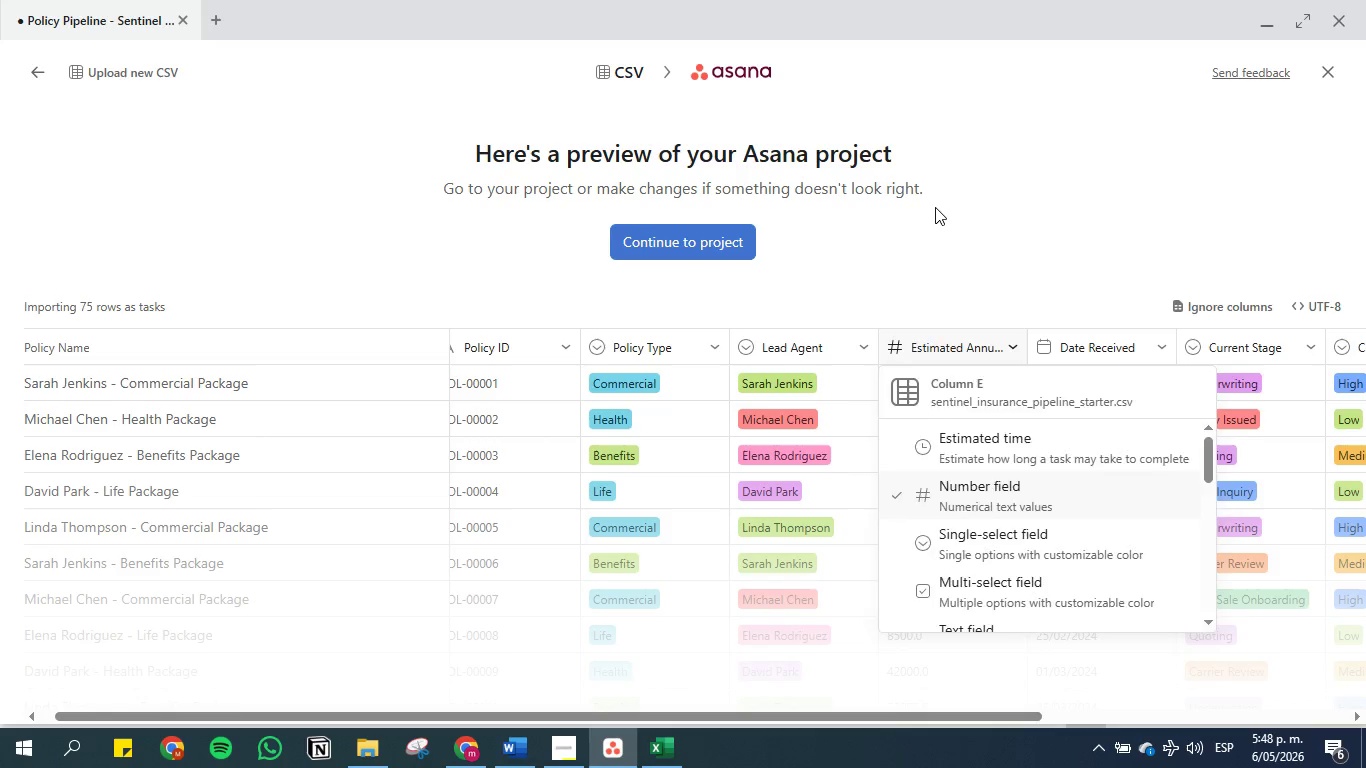 
left_click([520, 735])
 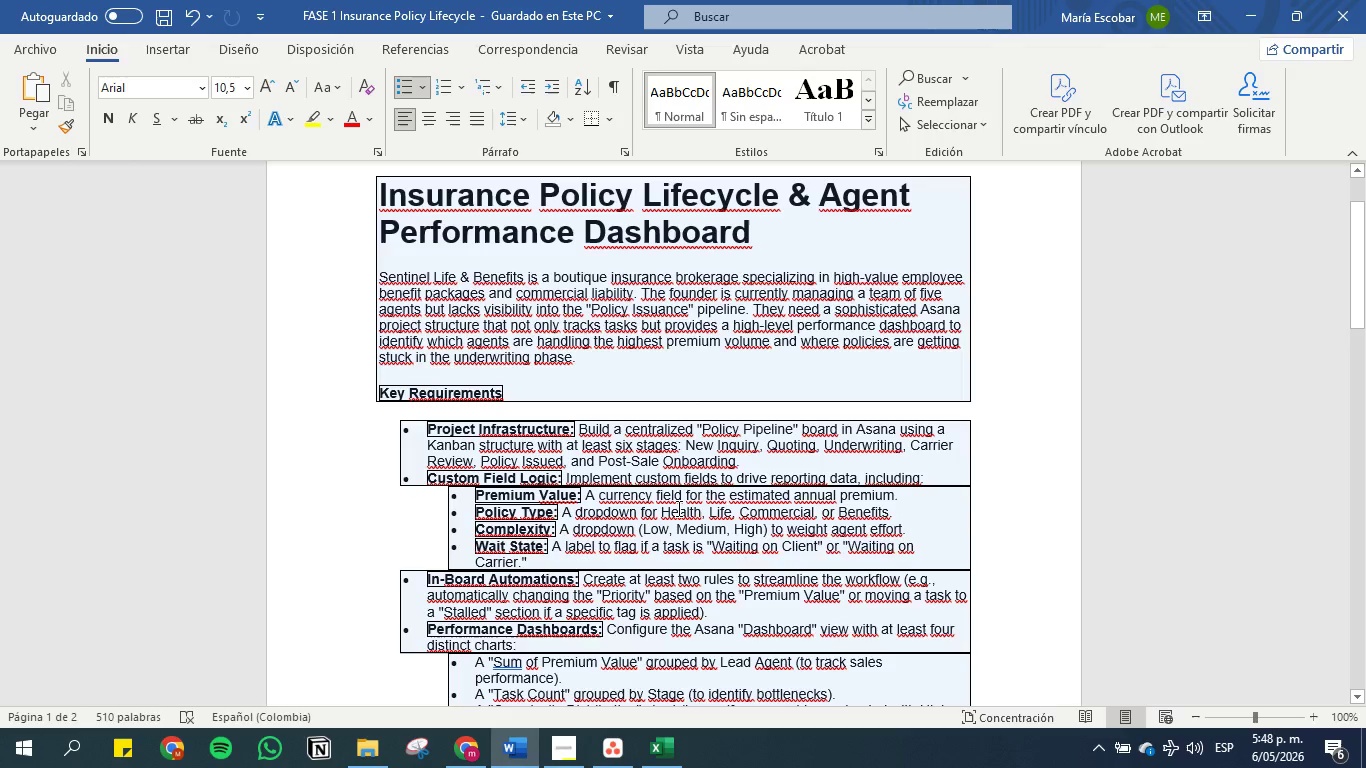 
wait(7.06)
 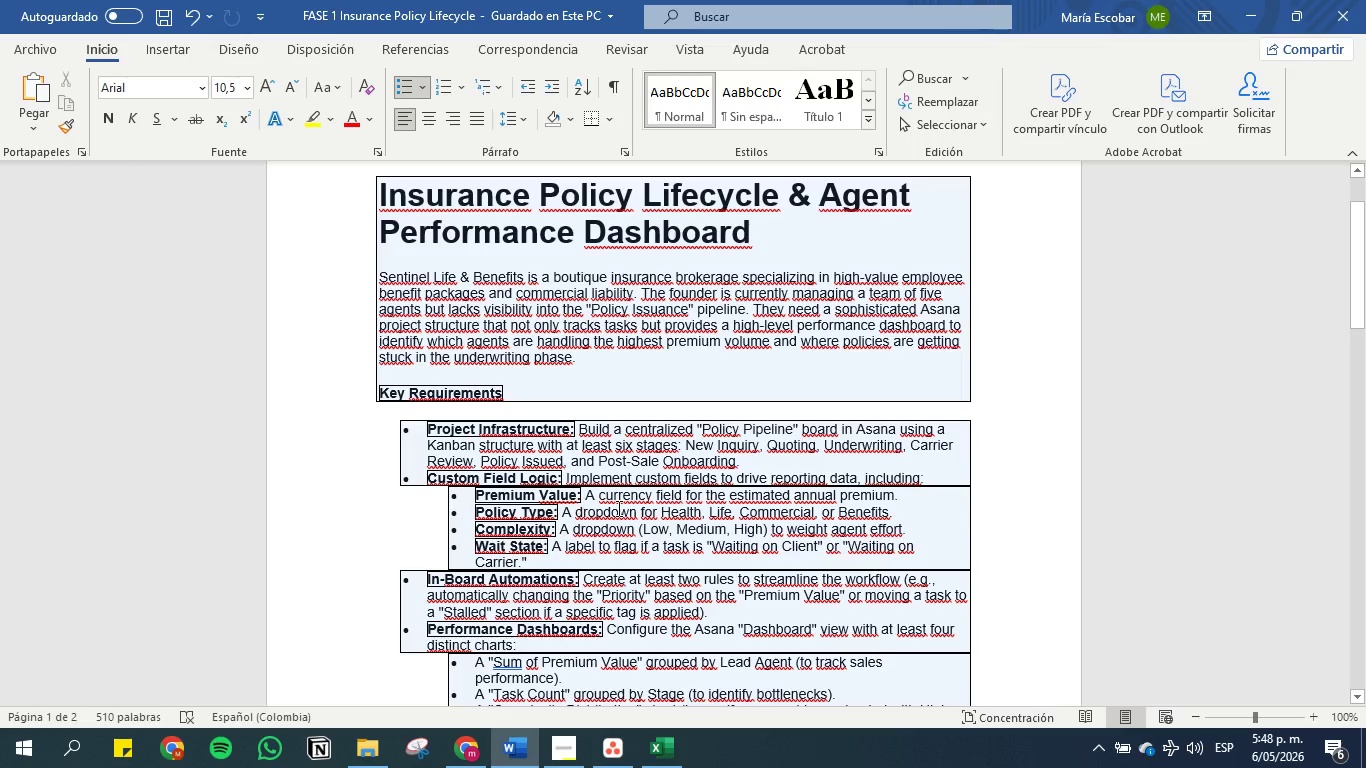 
left_click([651, 749])
 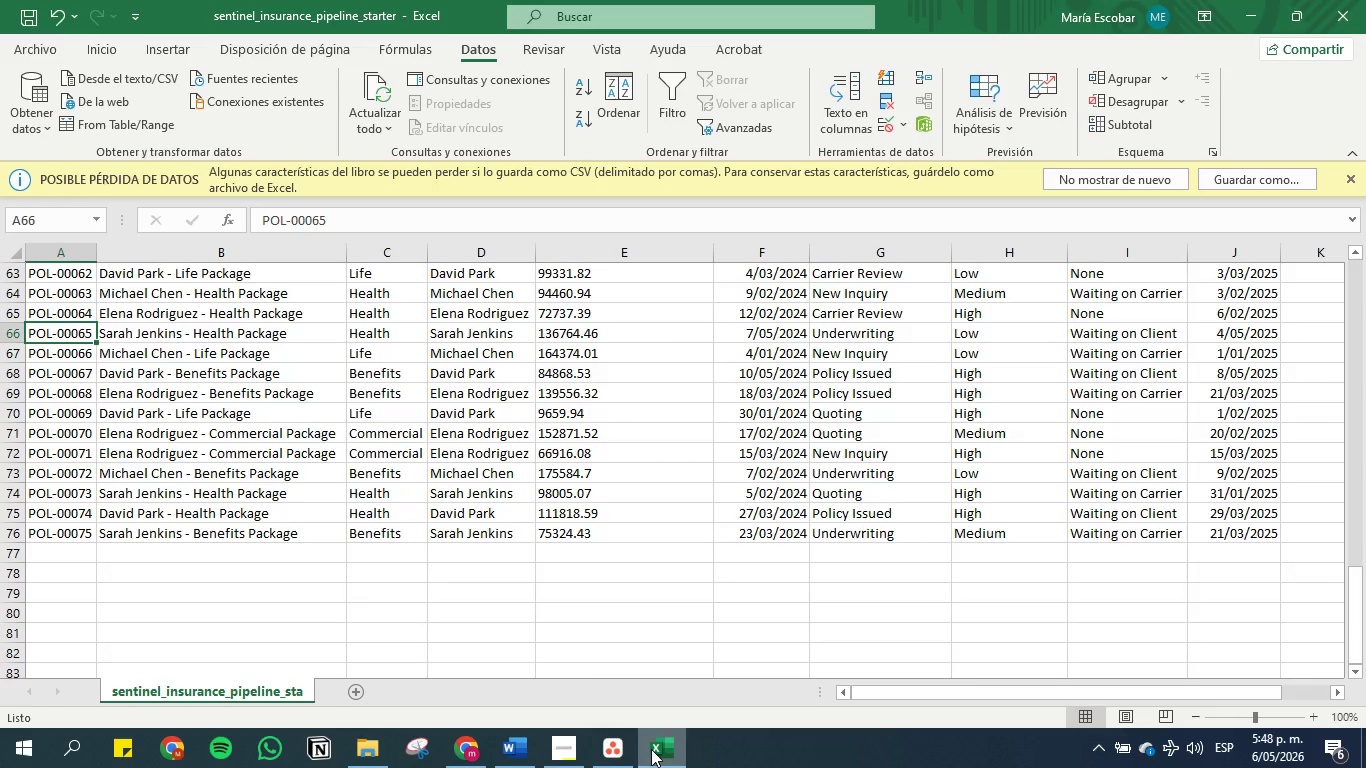 
left_click([651, 749])
 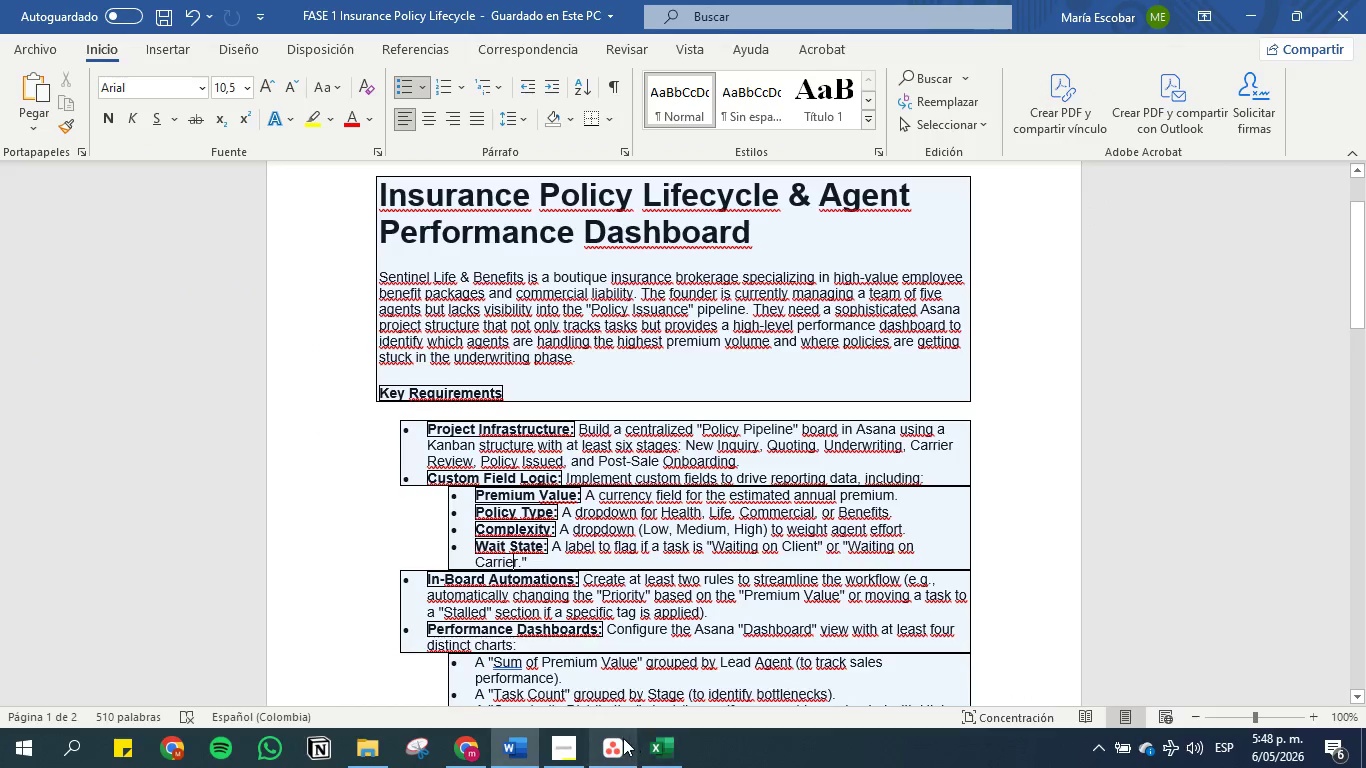 
left_click([620, 738])
 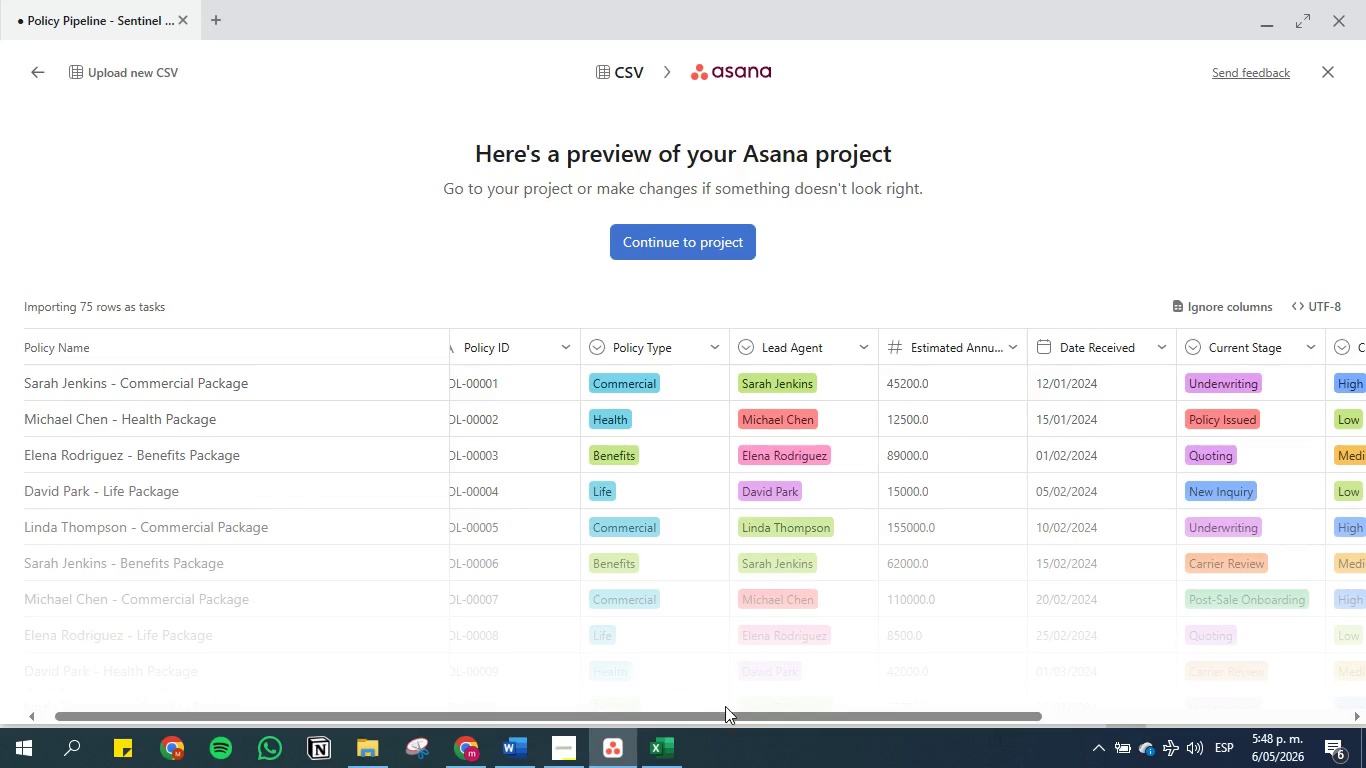 
left_click_drag(start_coordinate=[730, 716], to_coordinate=[880, 699])
 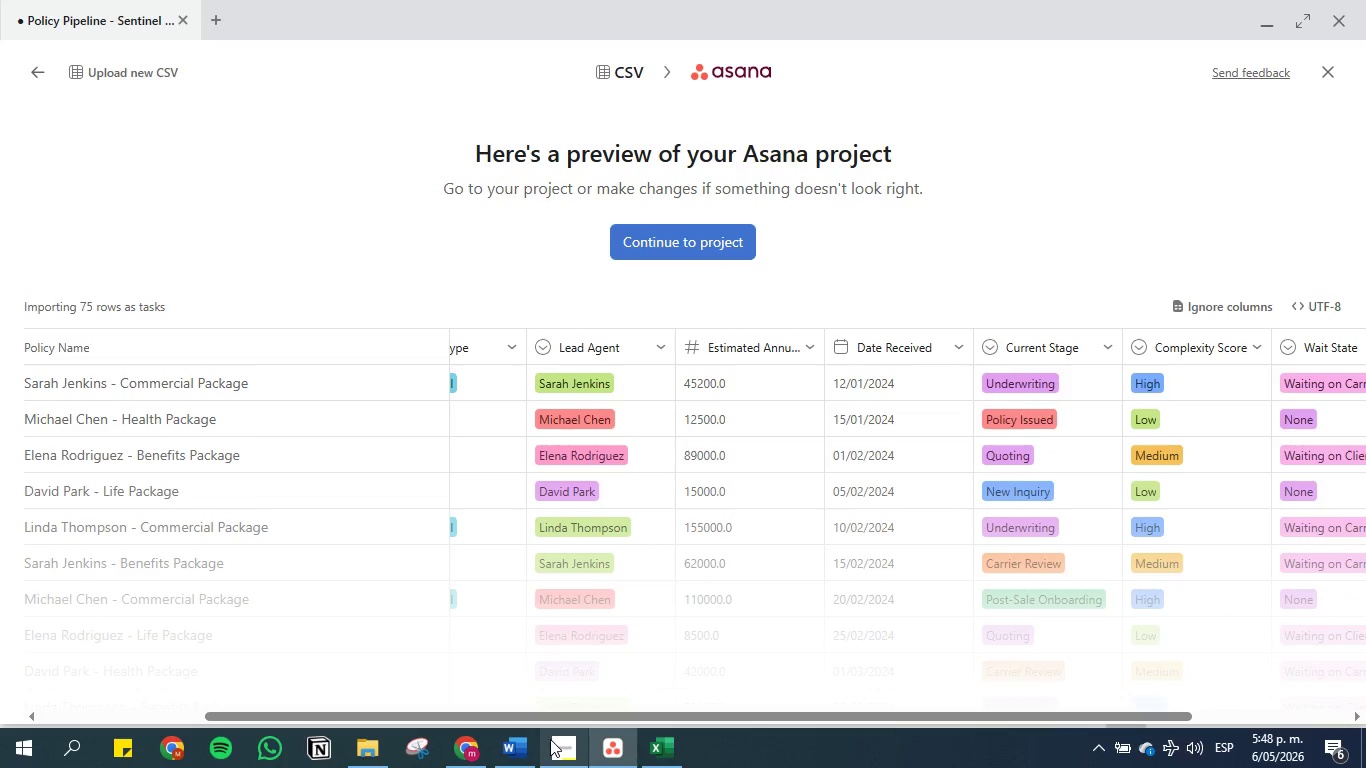 
left_click([518, 745])
 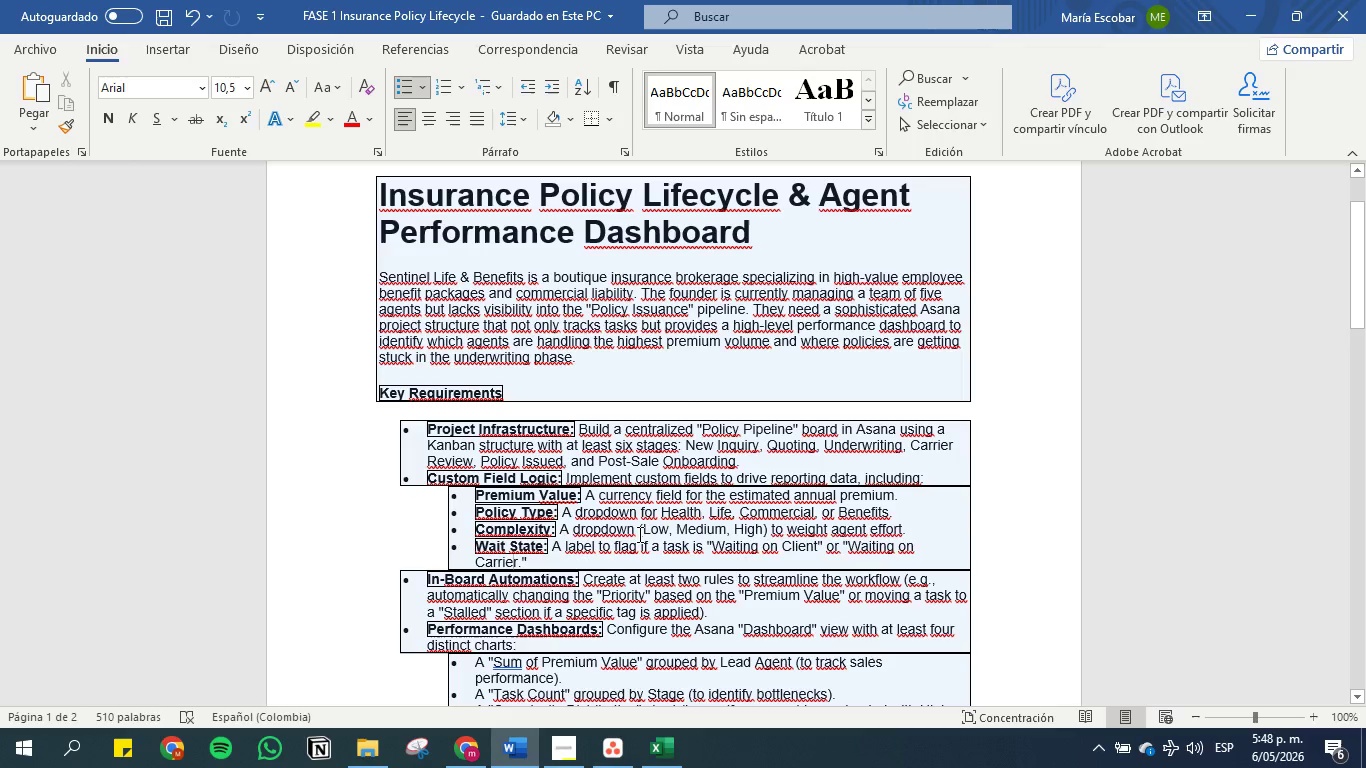 
wait(12.72)
 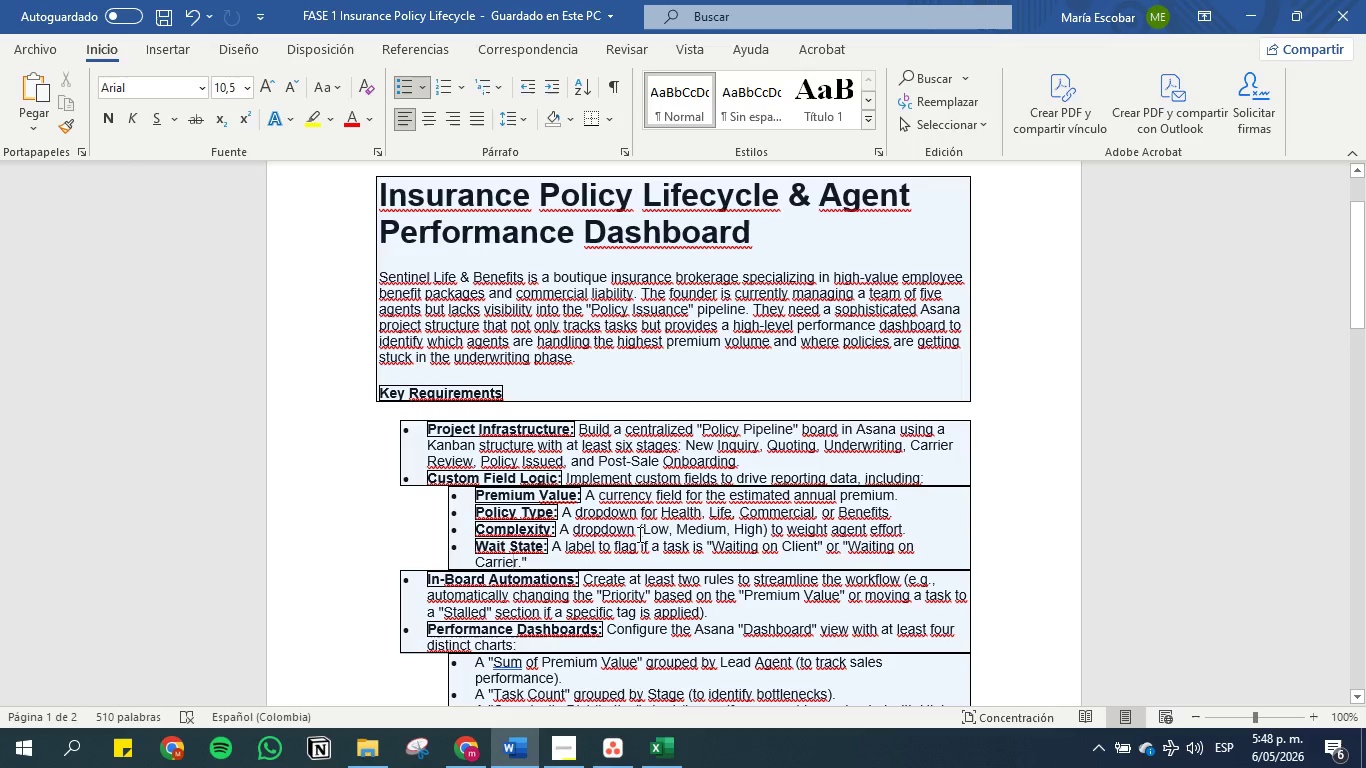 
left_click([667, 743])
 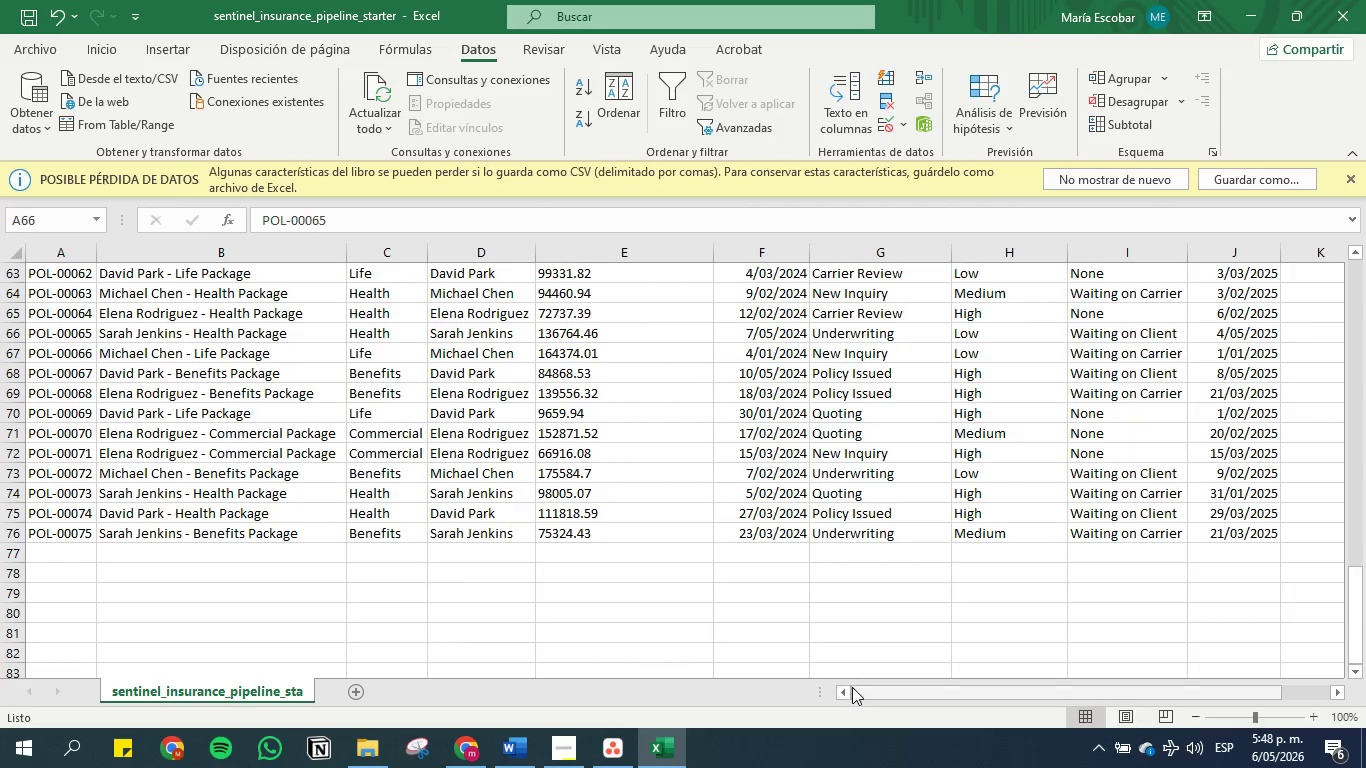 
left_click_drag(start_coordinate=[863, 688], to_coordinate=[788, 679])
 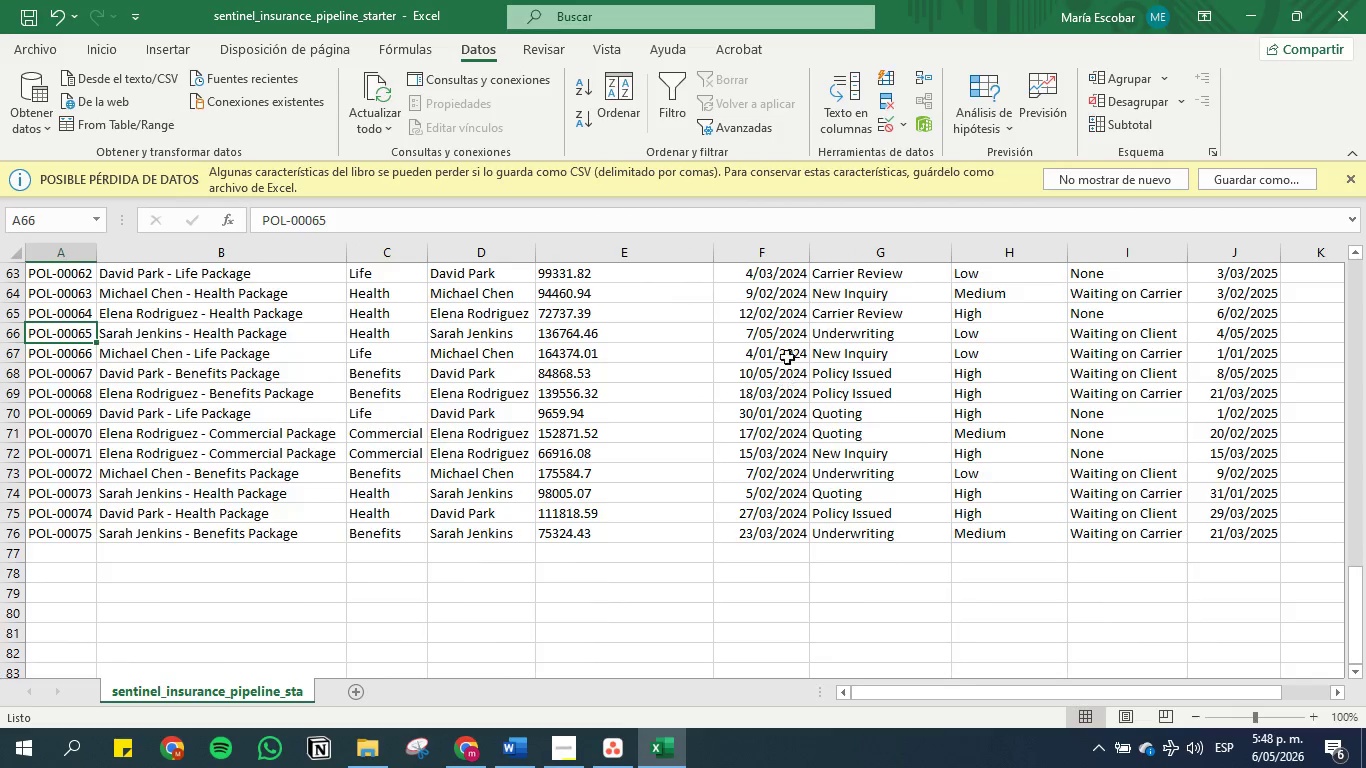 
scroll: coordinate [869, 377], scroll_direction: up, amount: 51.0
 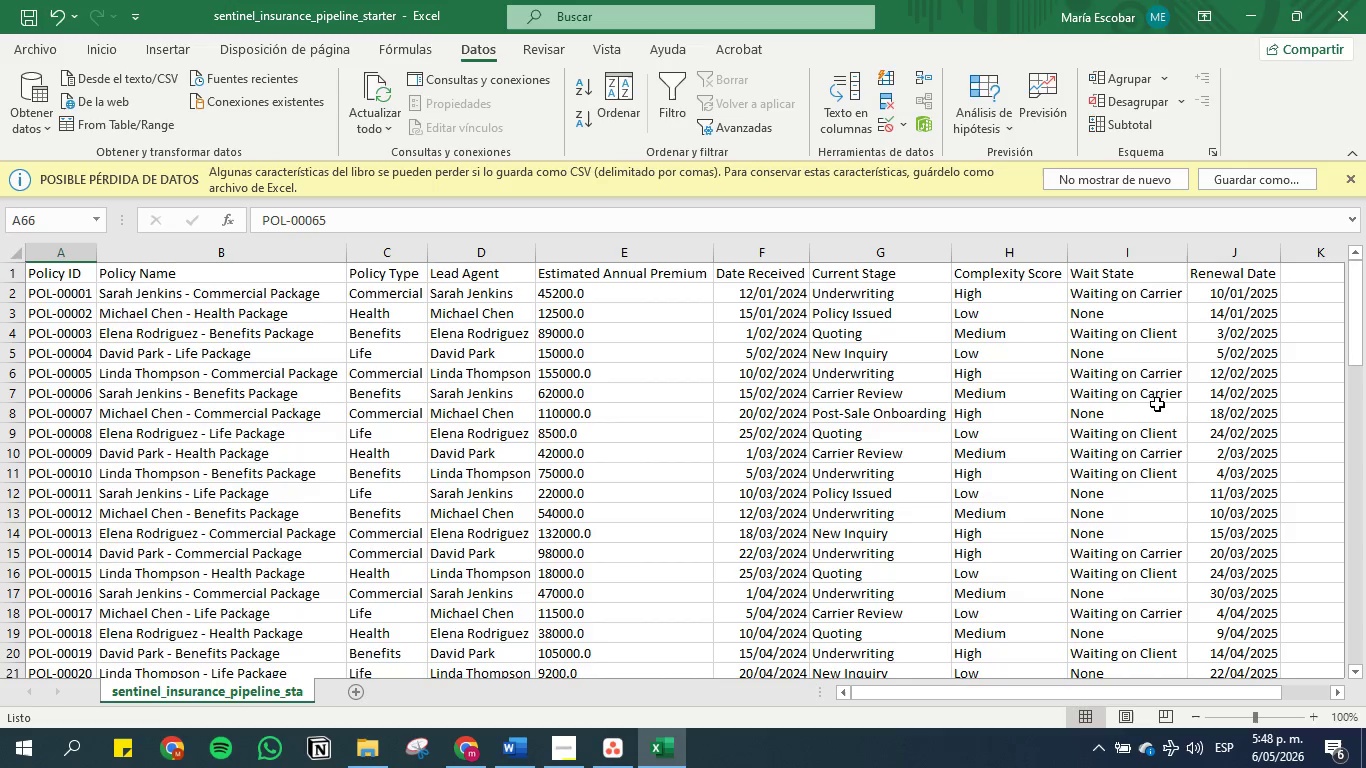 
scroll: coordinate [1156, 401], scroll_direction: down, amount: 12.0
 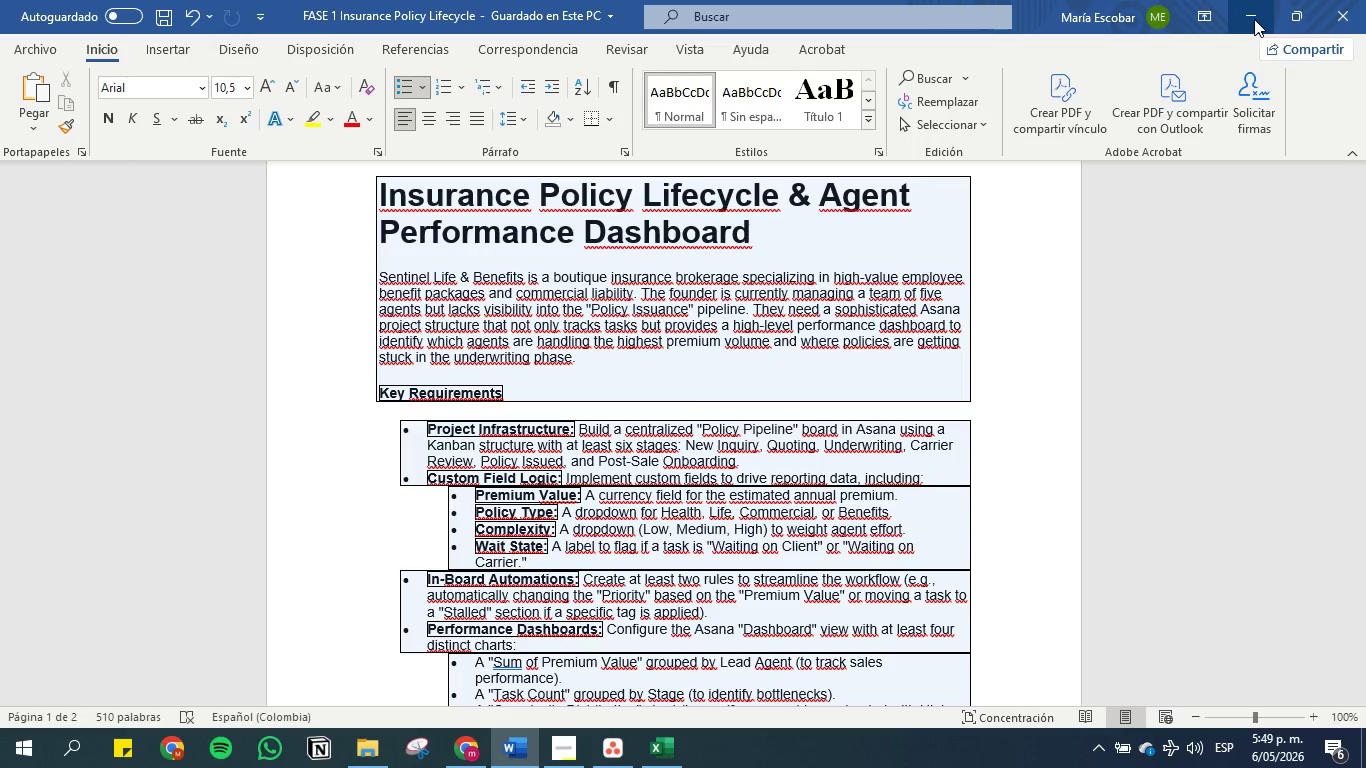 
wait(16.68)
 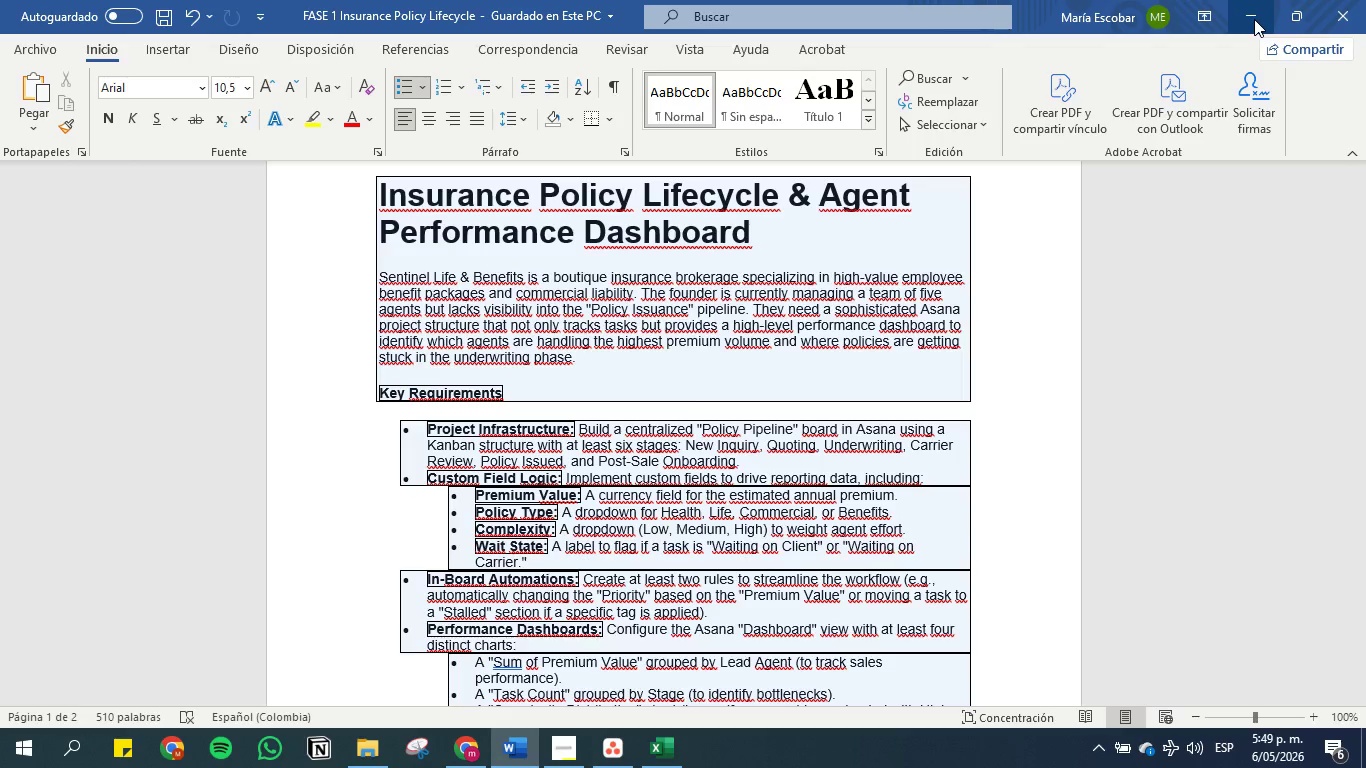 
left_click([1254, 19])
 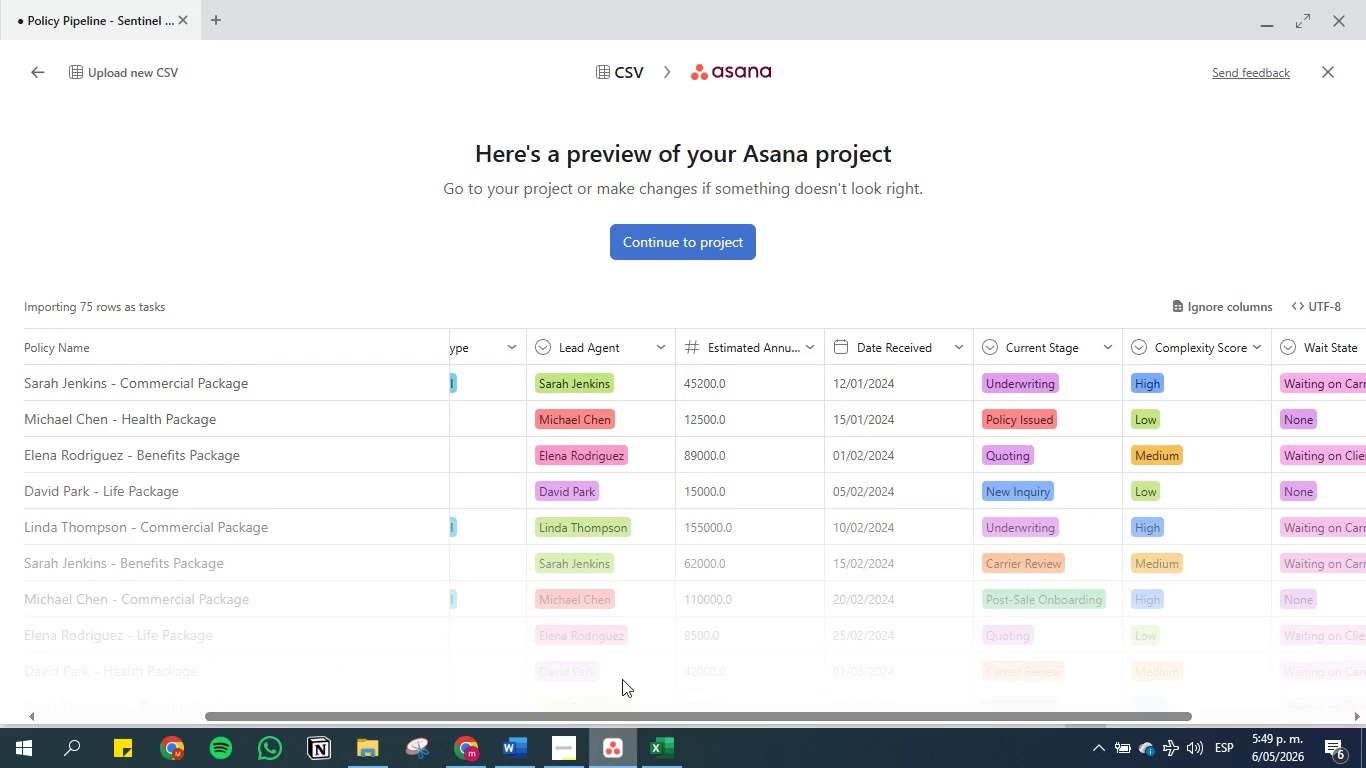 
left_click_drag(start_coordinate=[637, 713], to_coordinate=[896, 696])
 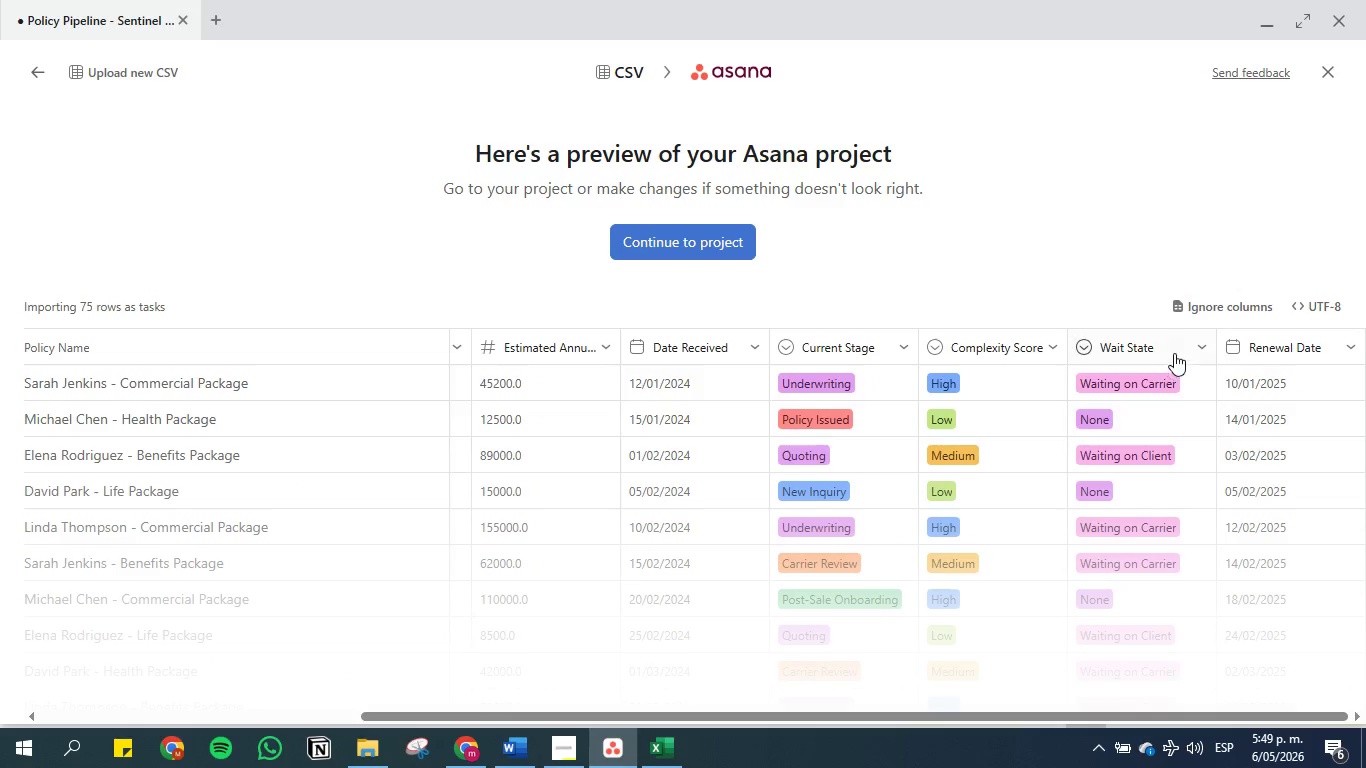 
left_click([1207, 339])
 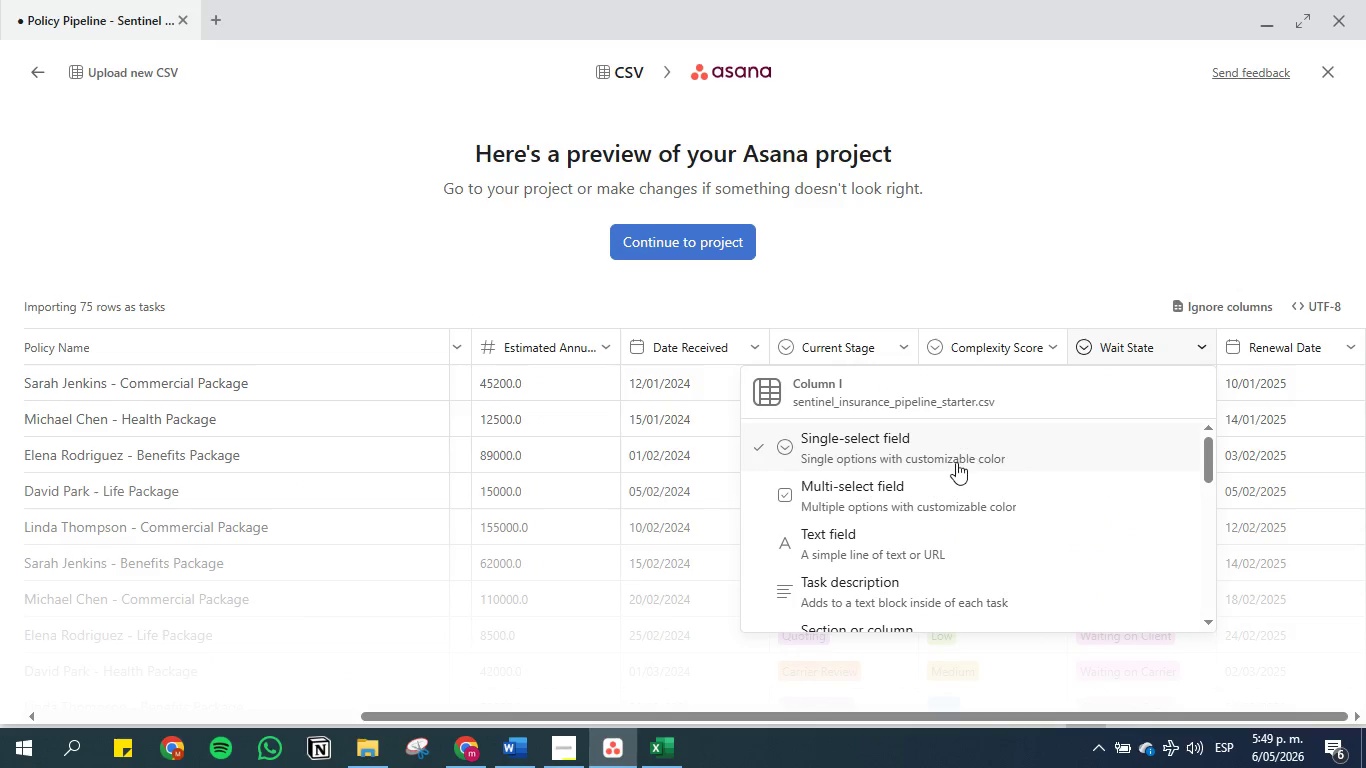 
scroll: coordinate [953, 466], scroll_direction: down, amount: 2.0
 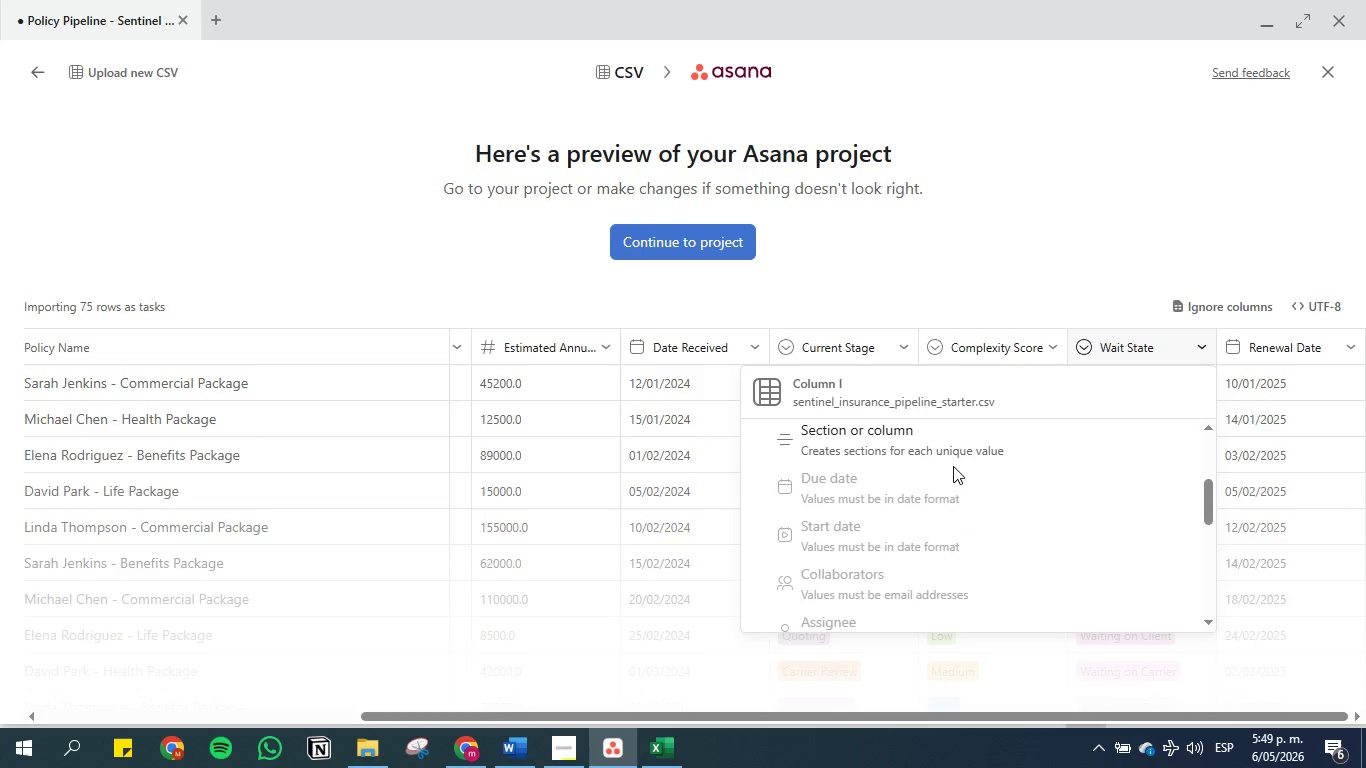 
left_click([1041, 179])
 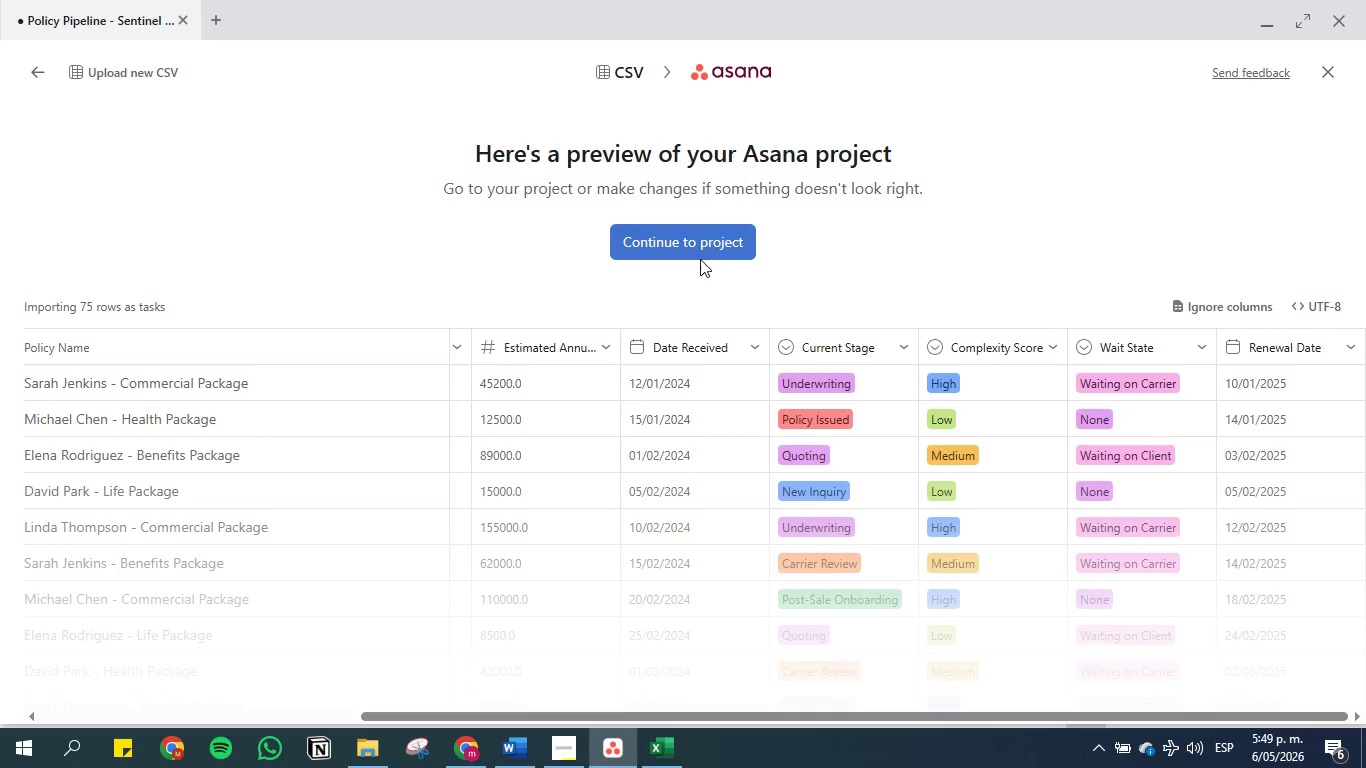 
scroll: coordinate [953, 464], scroll_direction: down, amount: 16.0
 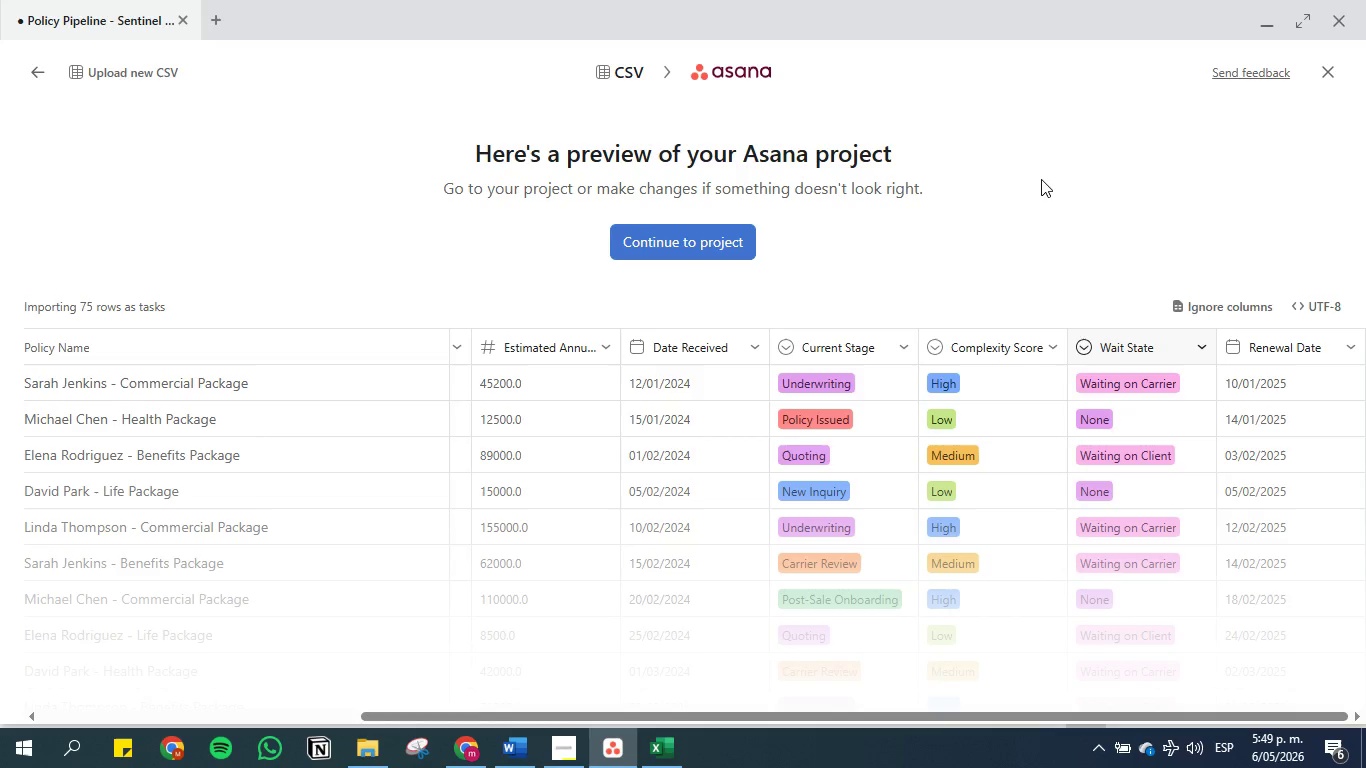 
left_click([700, 244])
 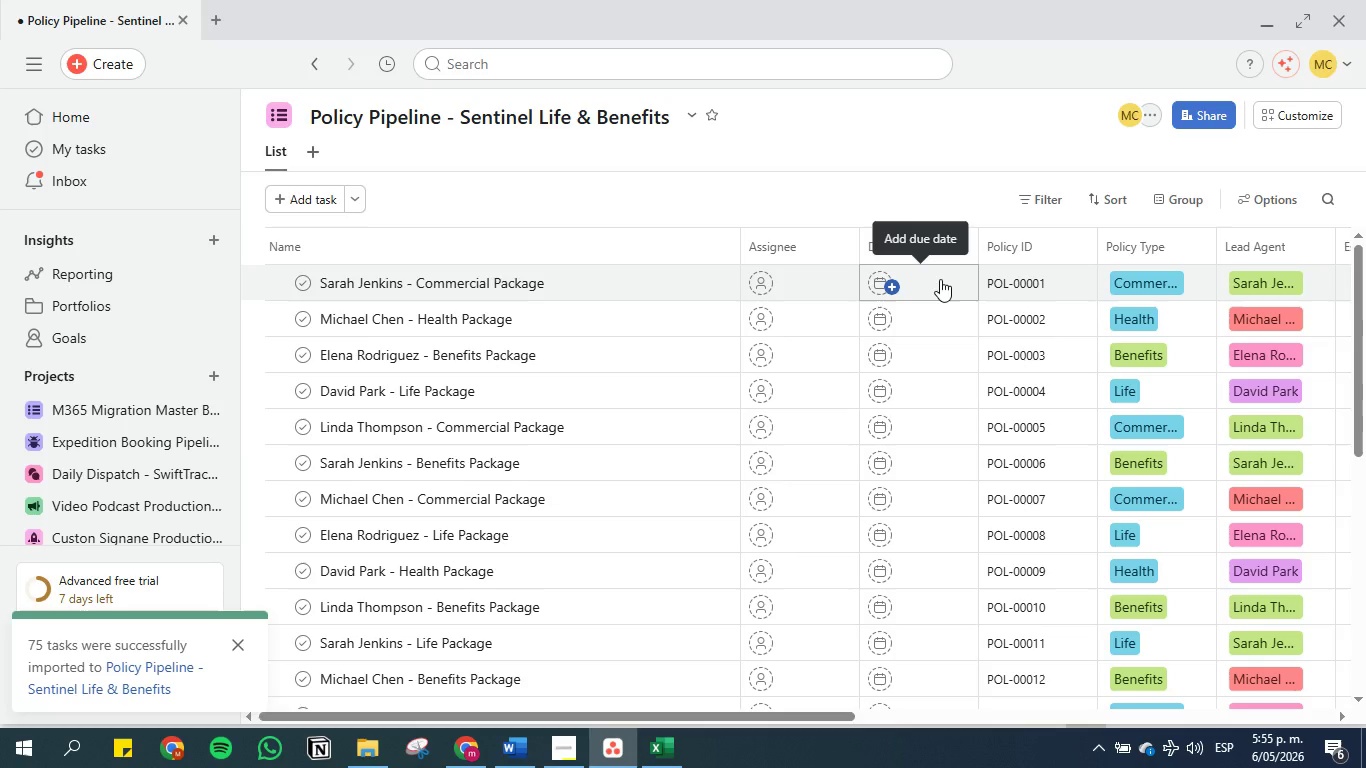 
wait(364.59)
 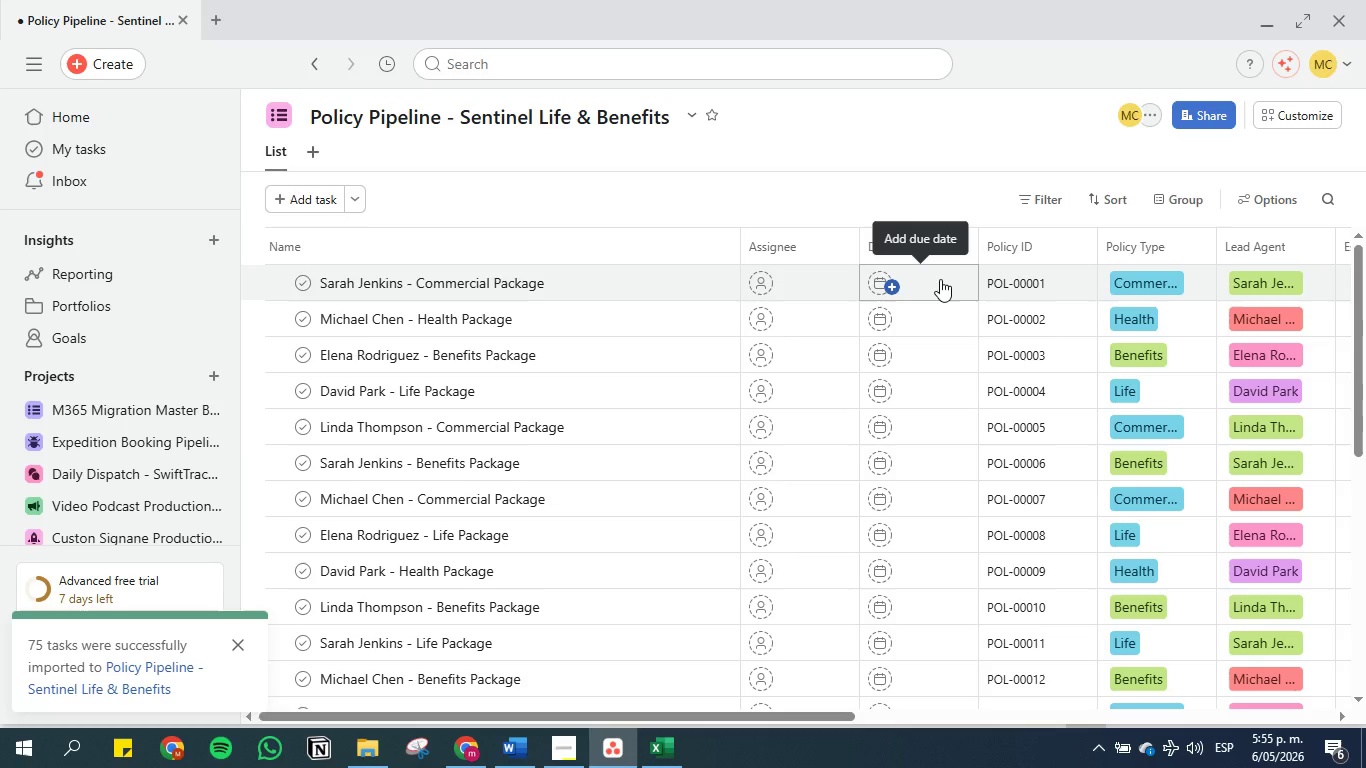 
left_click([507, 759])
 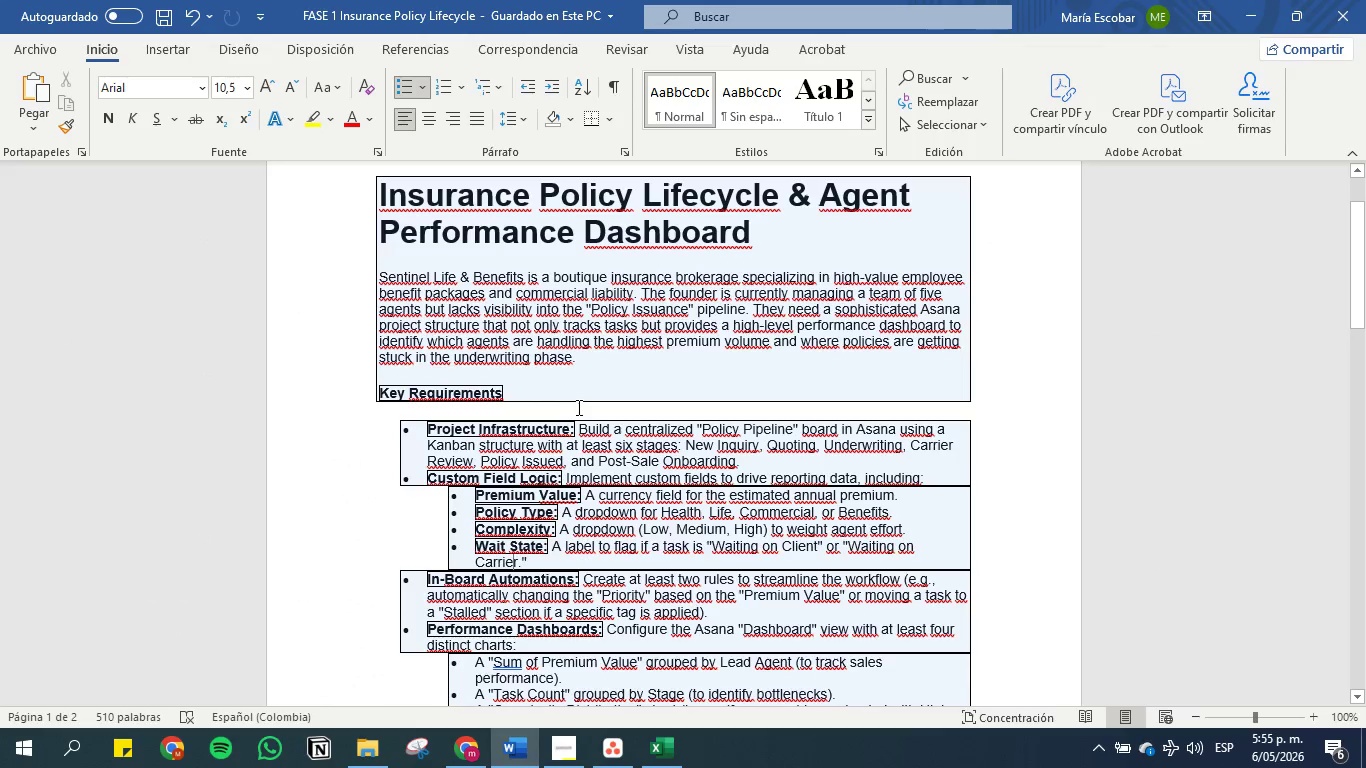 
left_click([574, 435])
 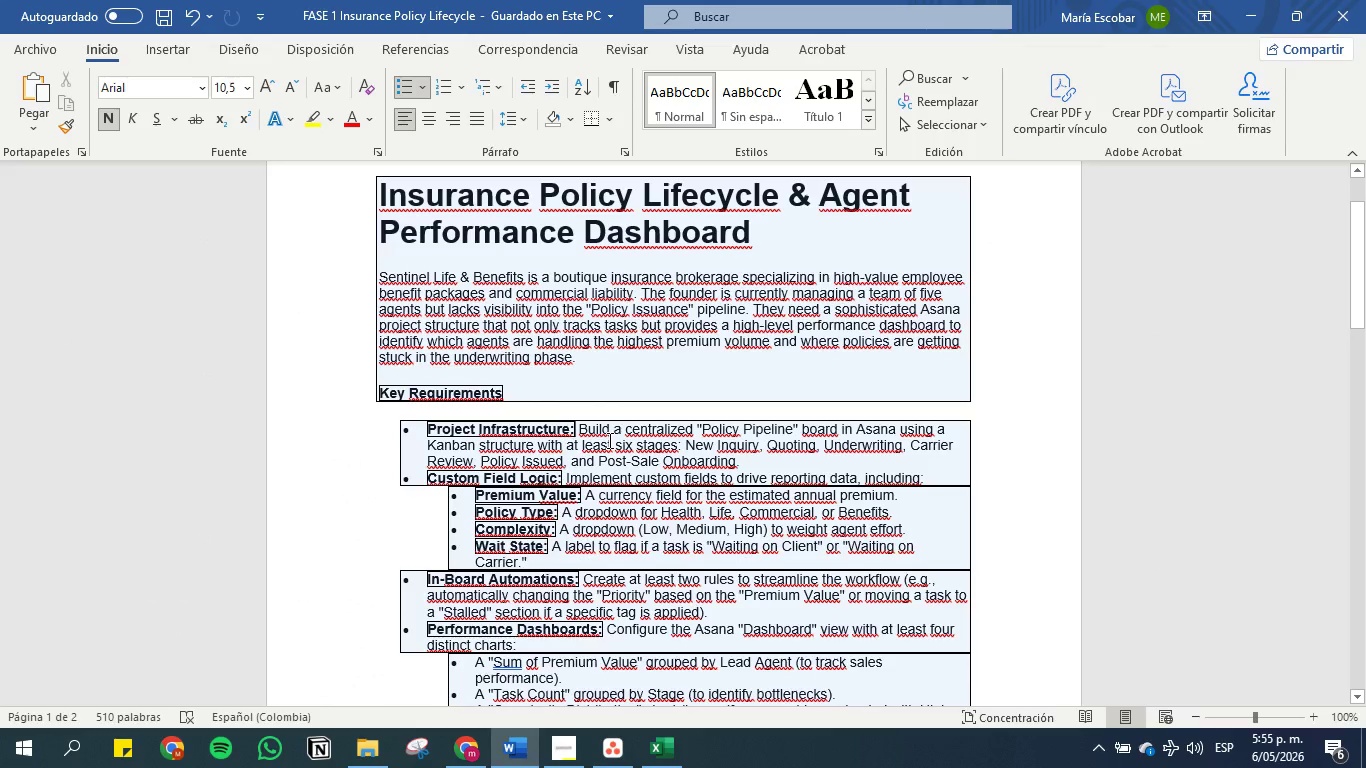 
left_click([609, 439])
 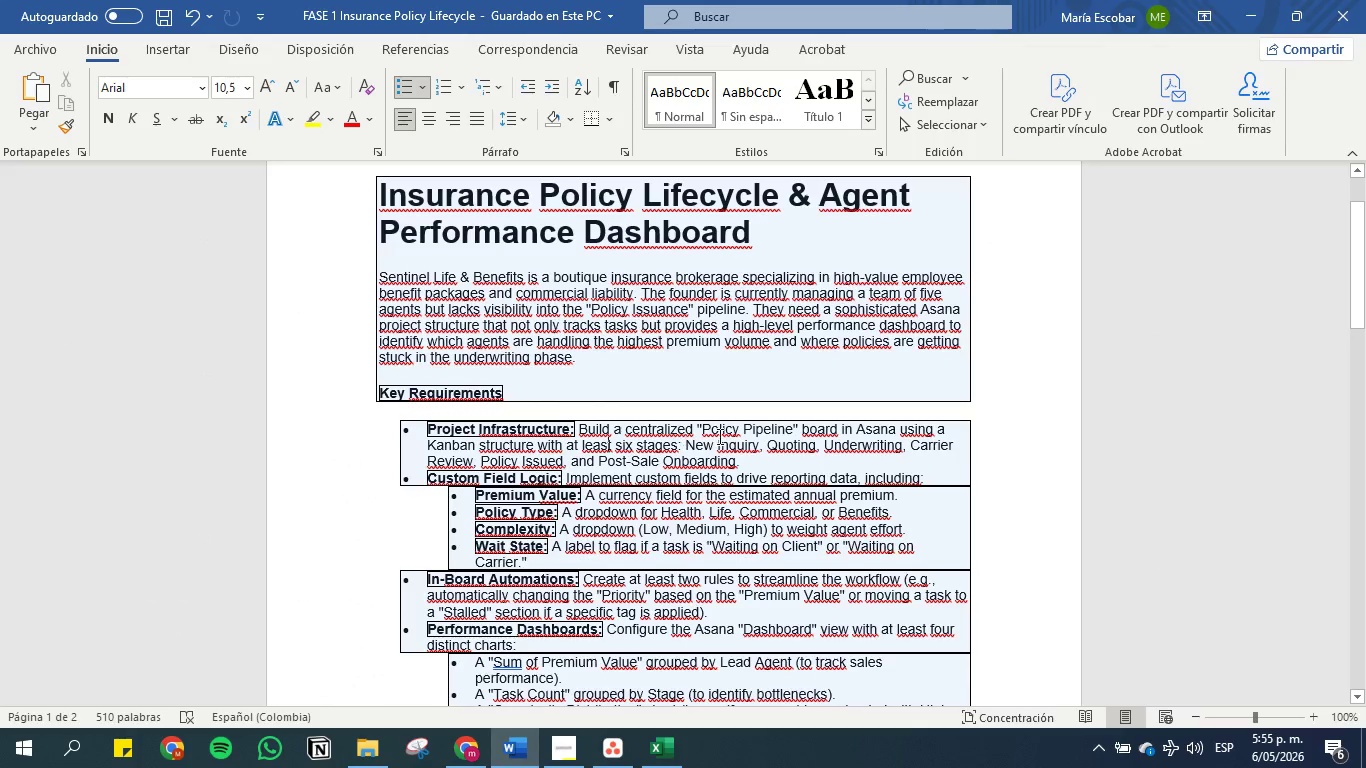 
left_click([720, 436])
 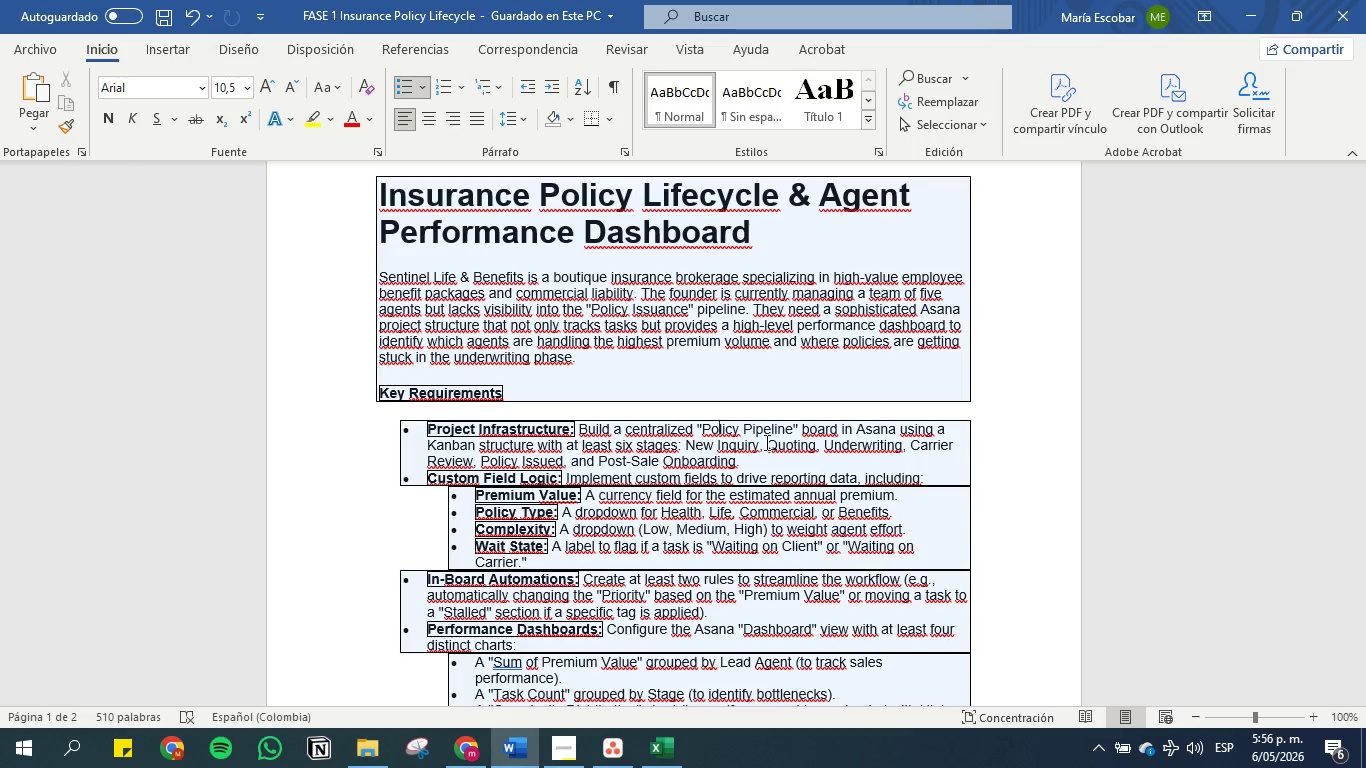 
wait(34.22)
 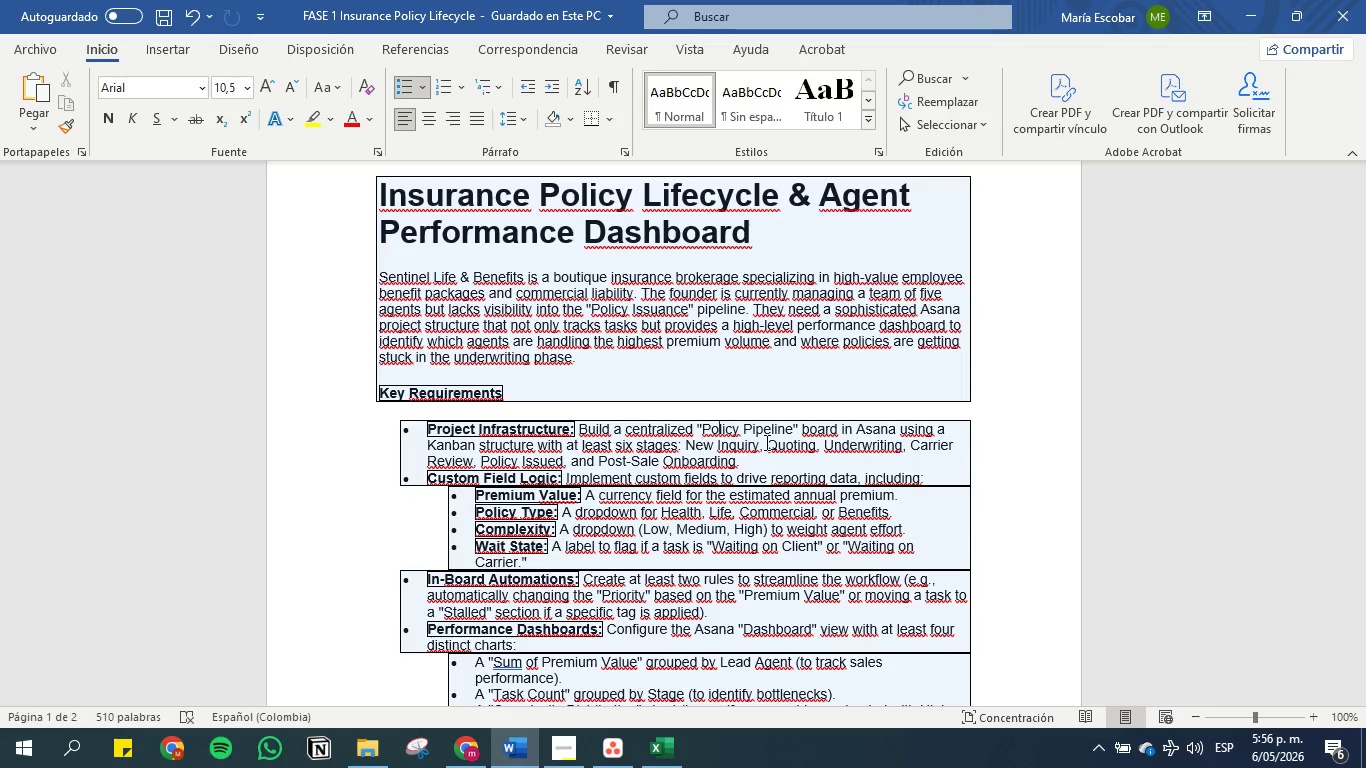 
left_click([520, 329])
 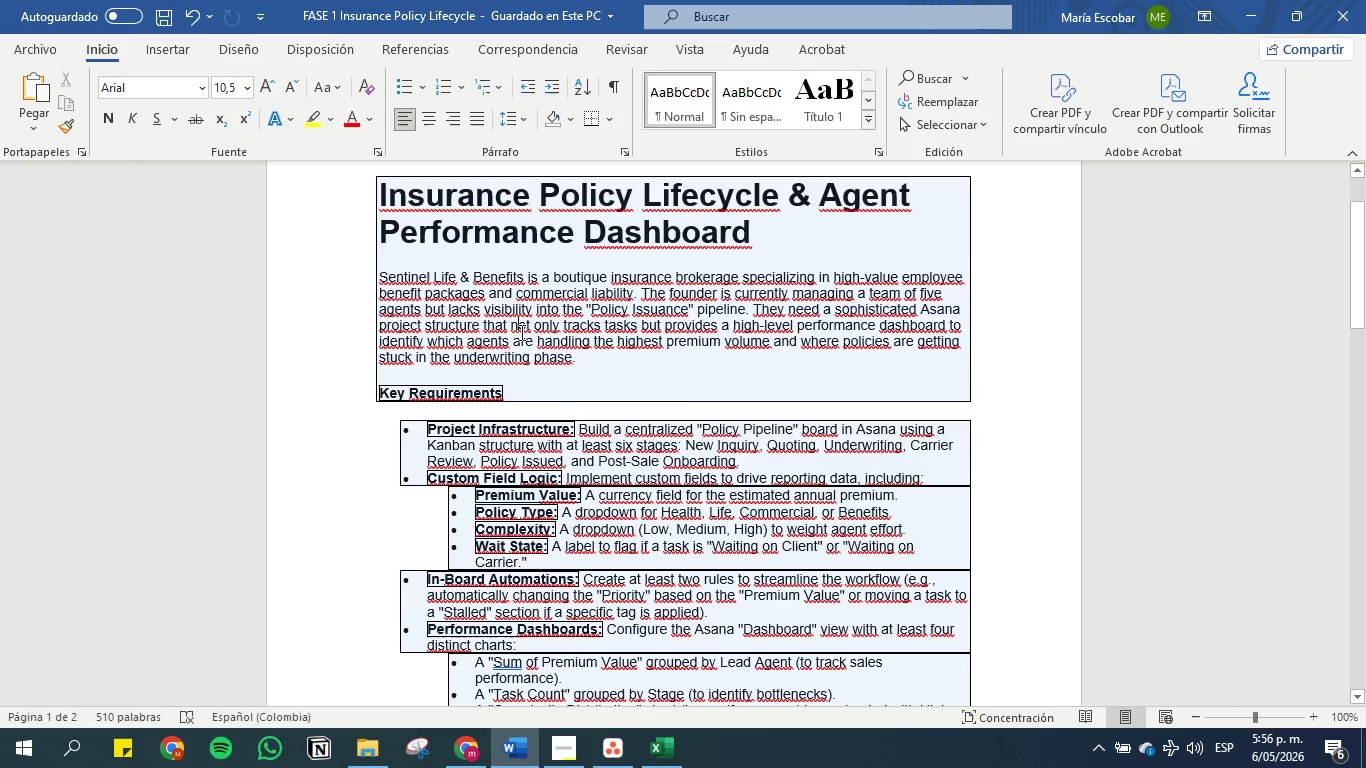 
scroll: coordinate [520, 334], scroll_direction: down, amount: 4.0
 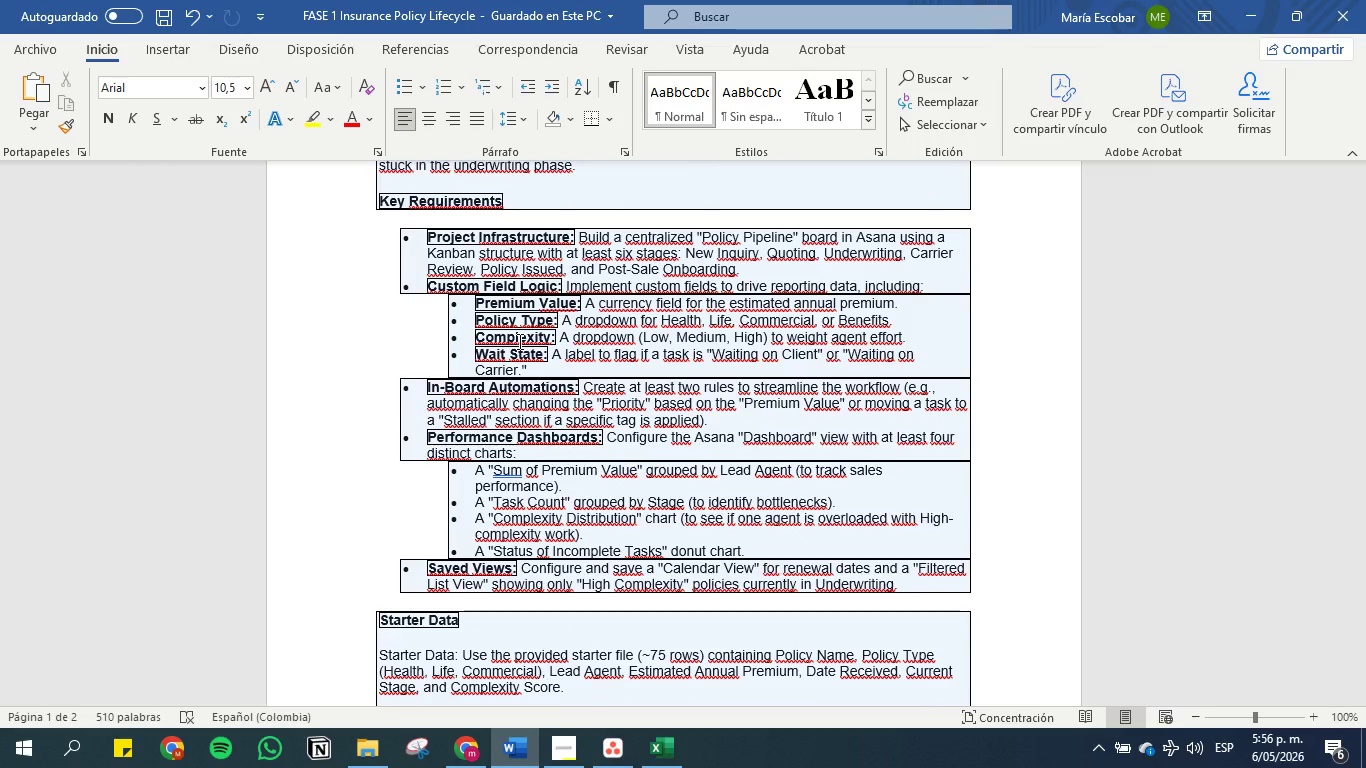 
wait(16.63)
 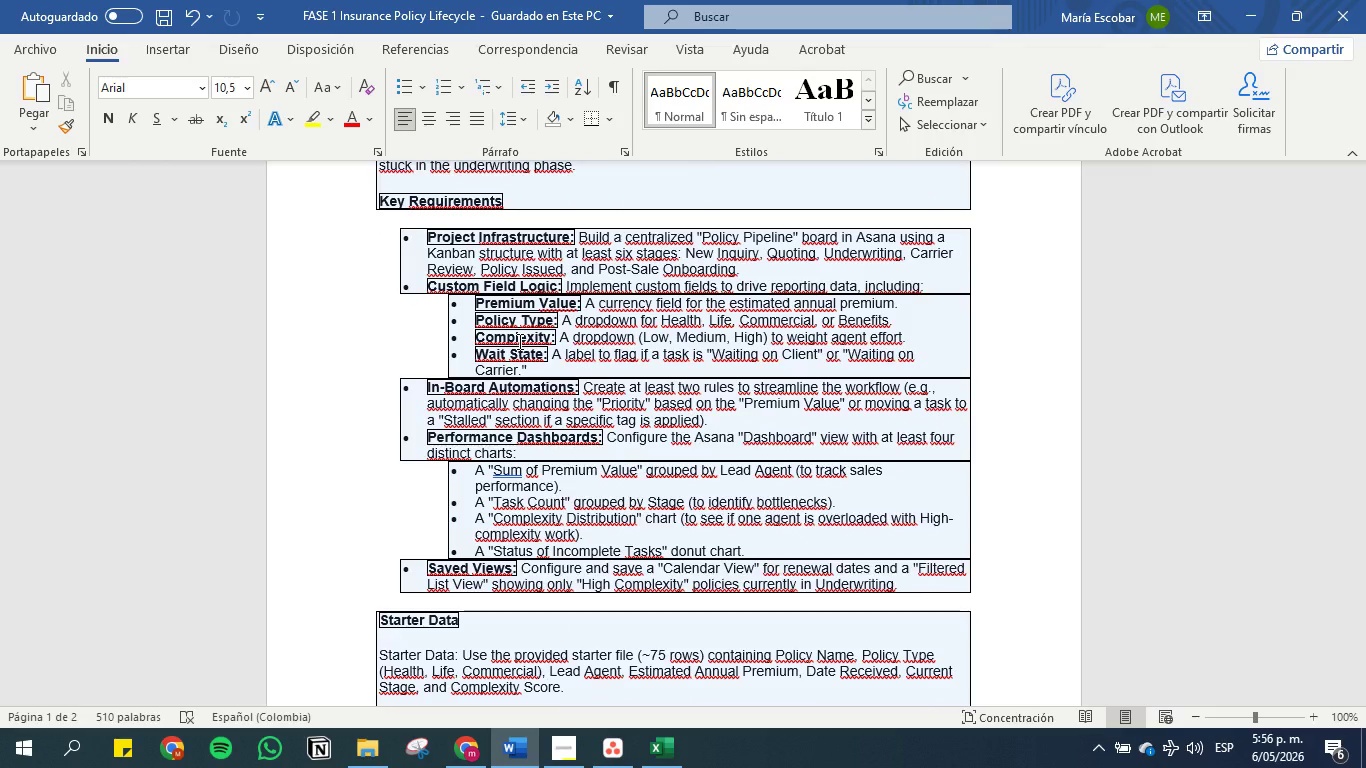 
scroll: coordinate [417, 499], scroll_direction: down, amount: 11.0
 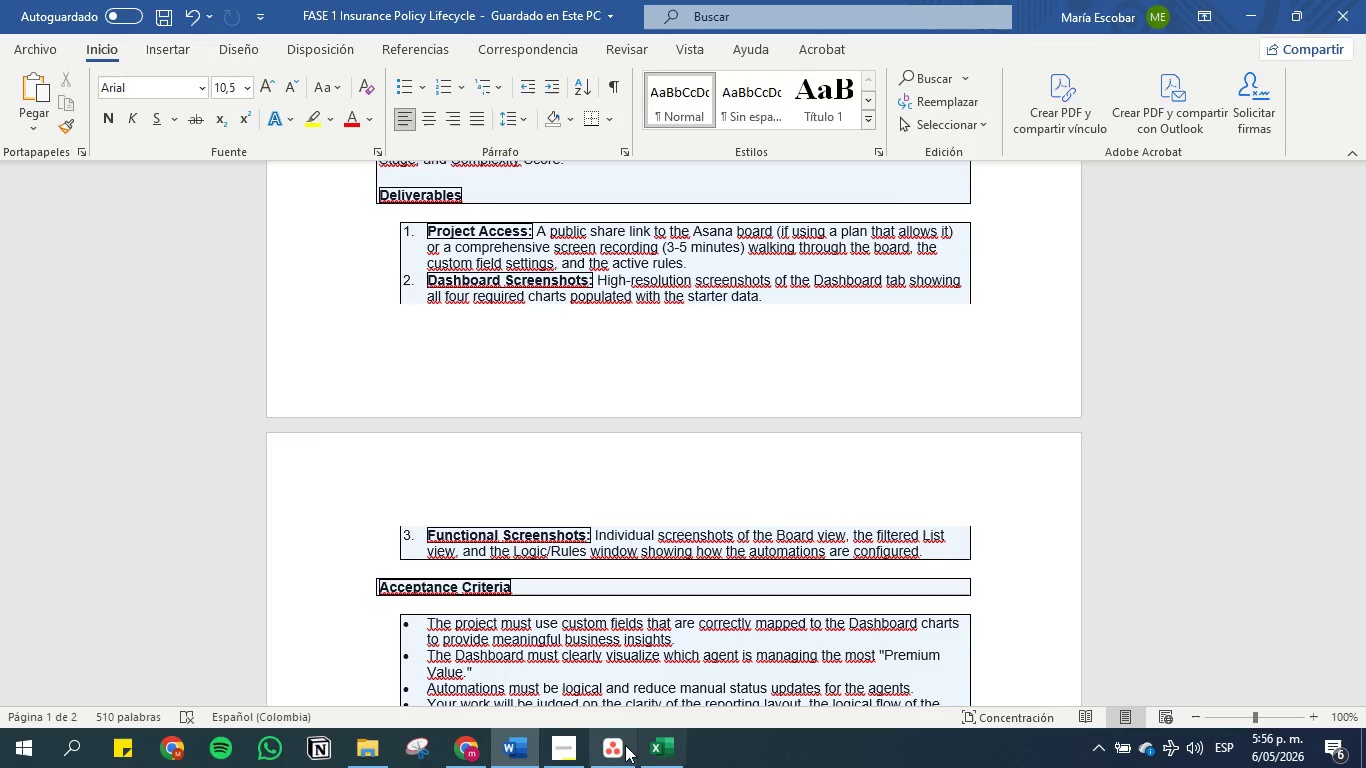 
left_click([620, 750])
 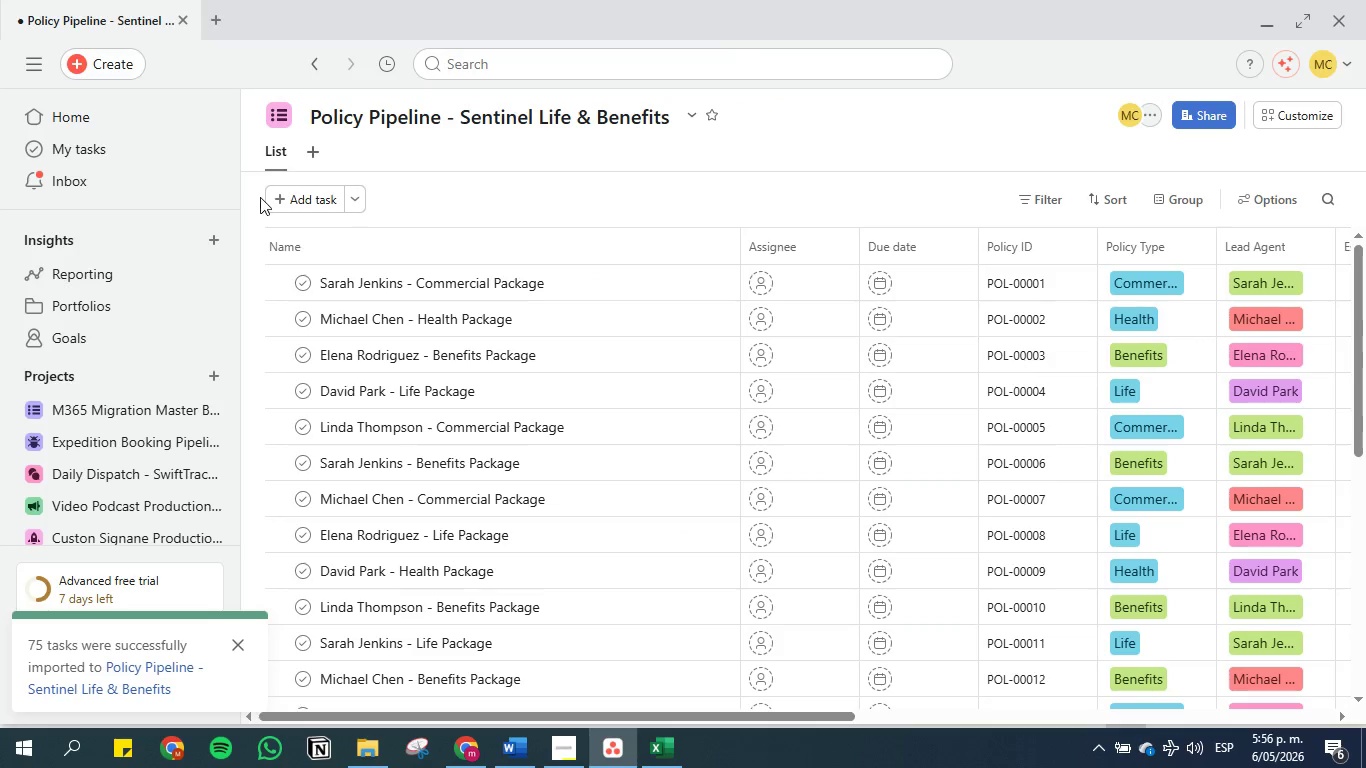 
scroll: coordinate [259, 204], scroll_direction: up, amount: 5.0
 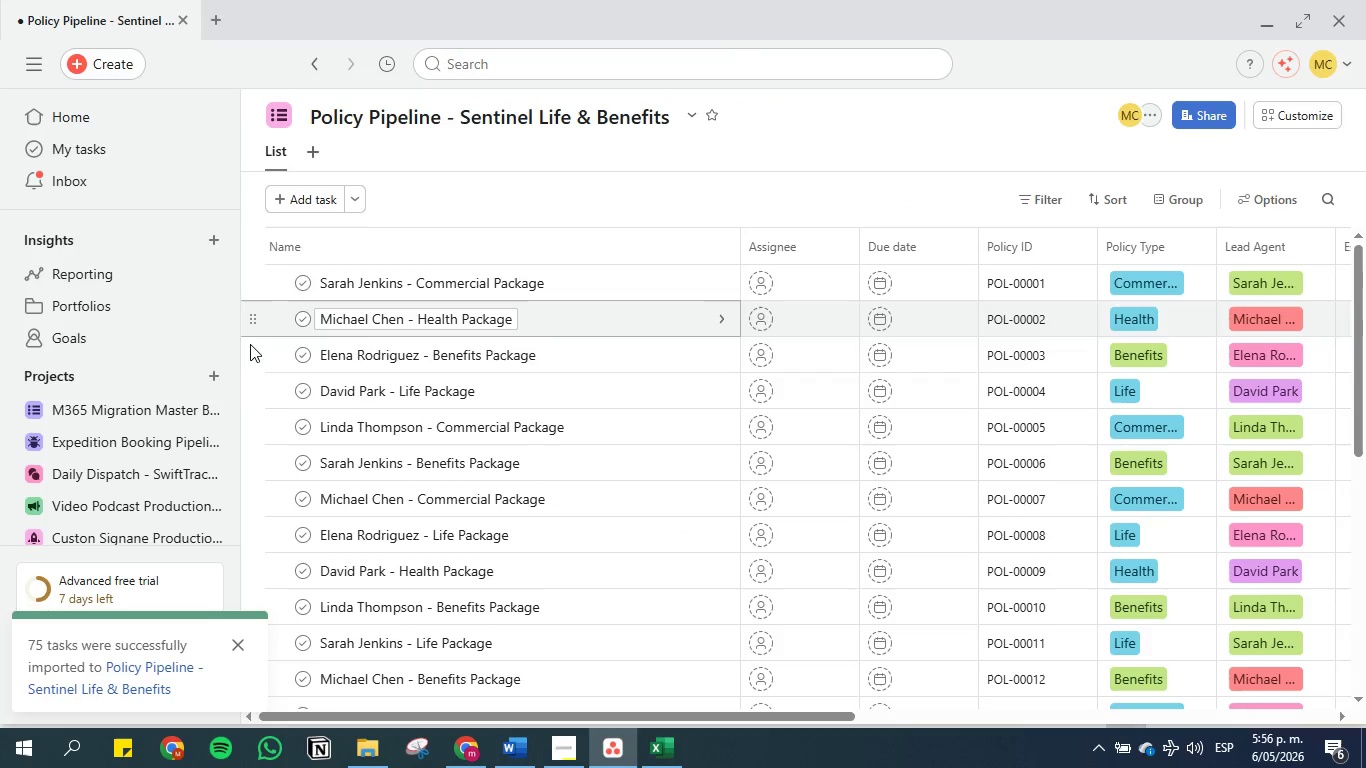 
scroll: coordinate [279, 383], scroll_direction: down, amount: 4.0
 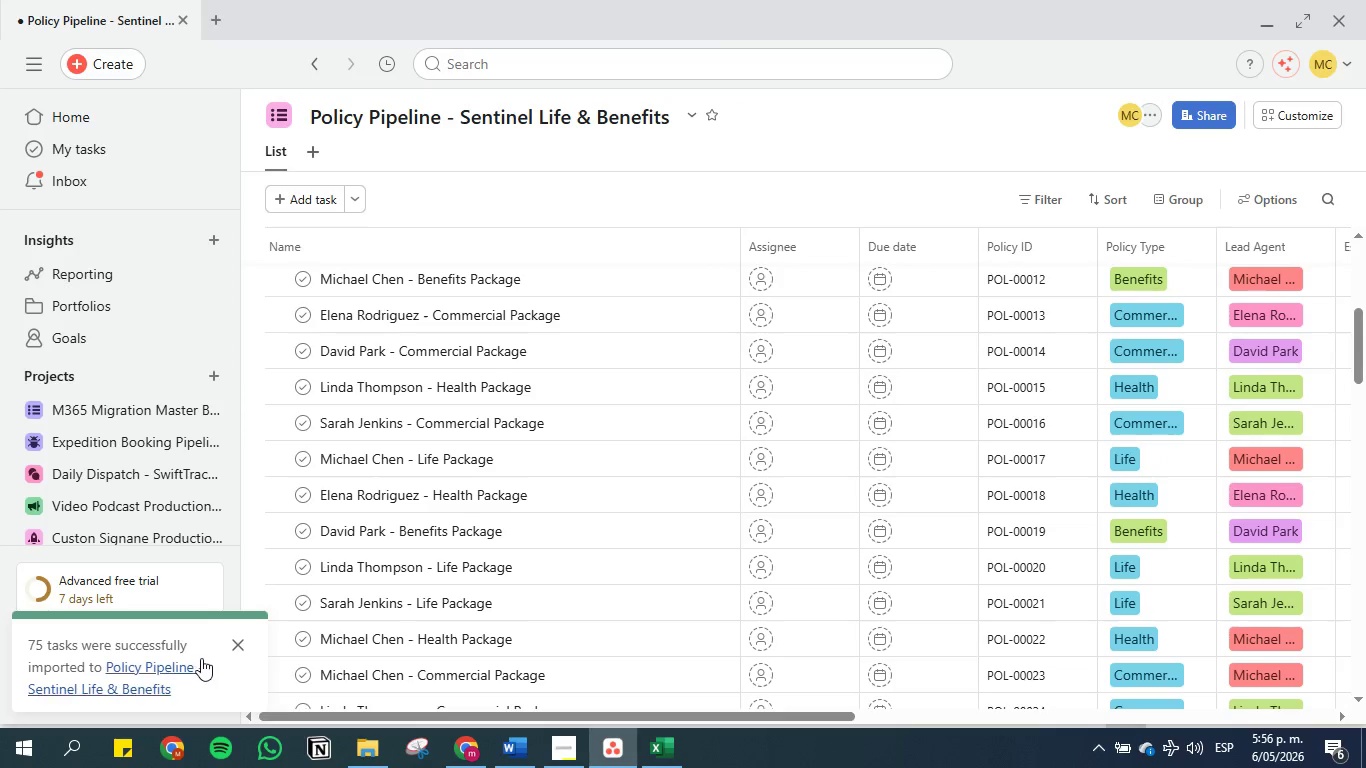 
left_click([235, 643])
 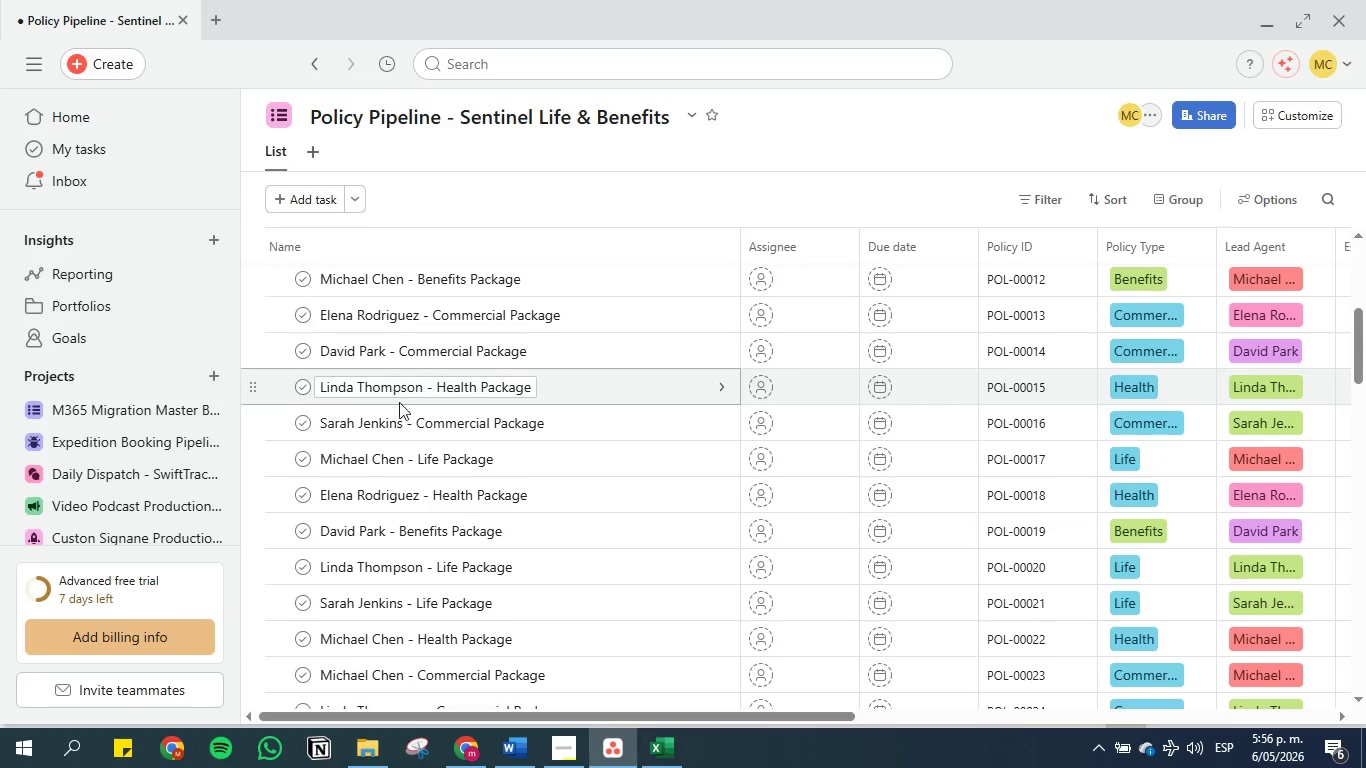 
scroll: coordinate [824, 434], scroll_direction: down, amount: 3.0
 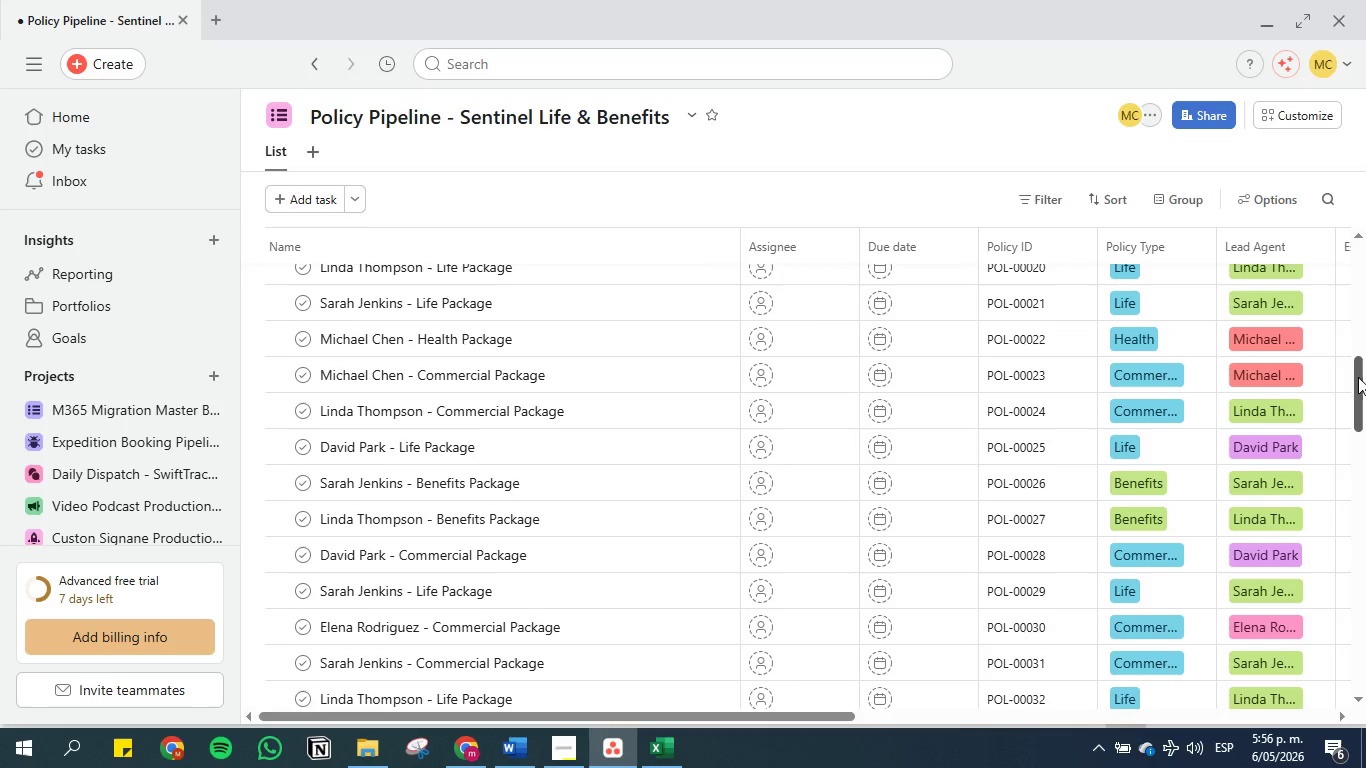 
left_click_drag(start_coordinate=[1355, 377], to_coordinate=[1353, 248])
 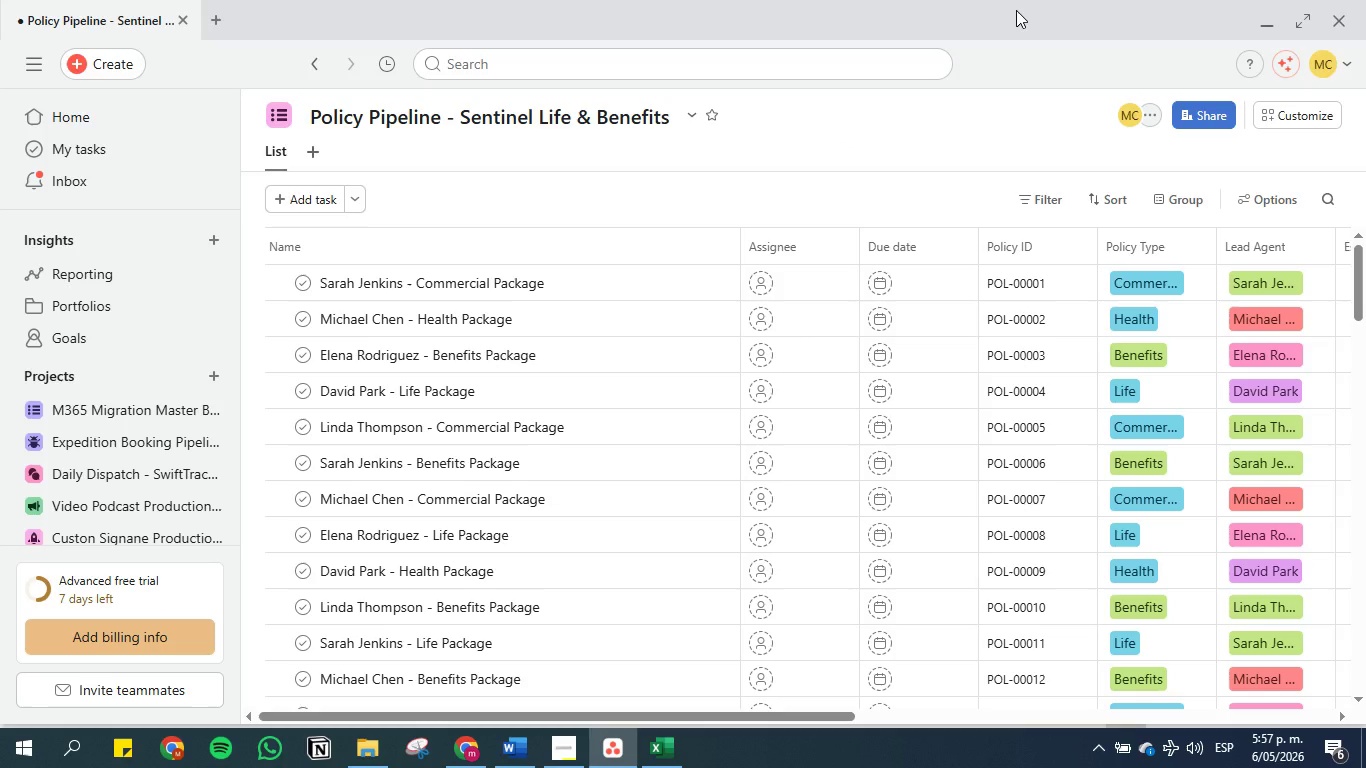 
wait(25.75)
 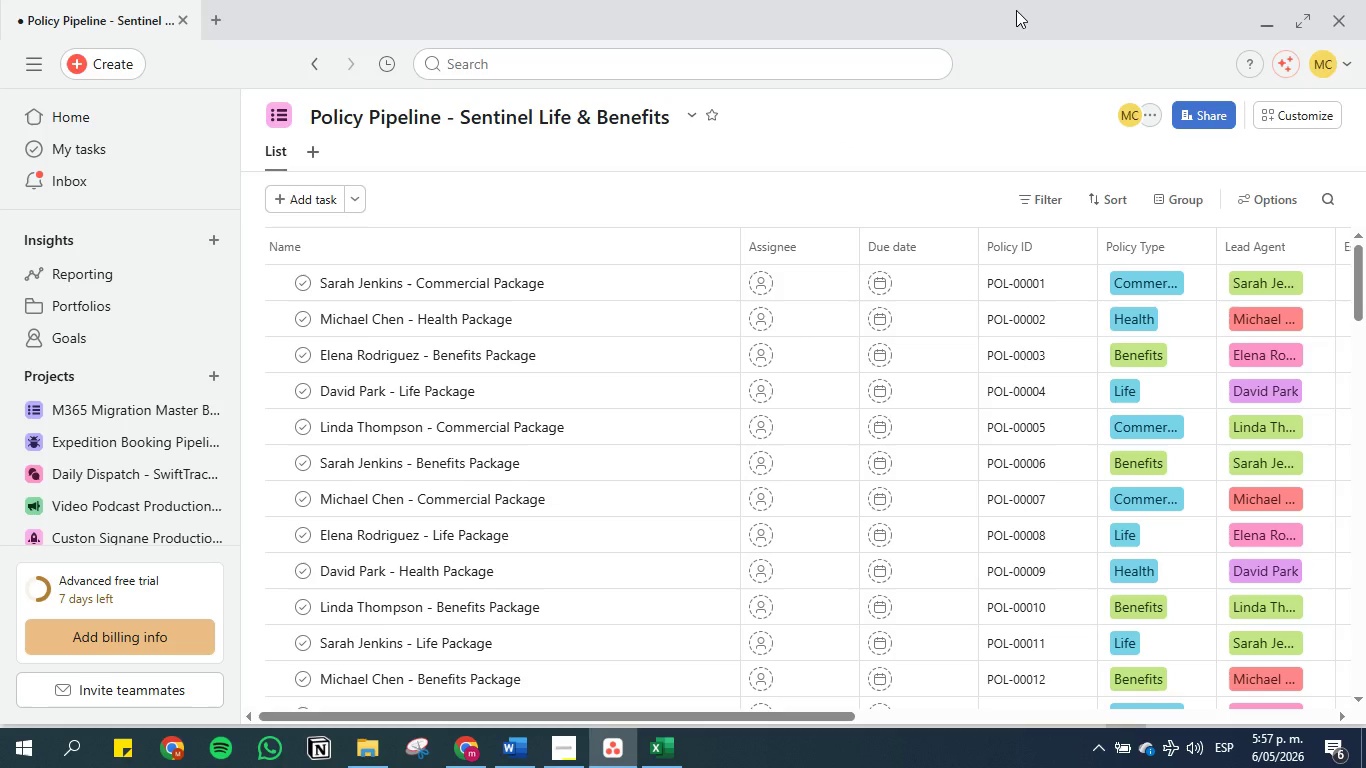 
scroll: coordinate [399, 302], scroll_direction: up, amount: 16.0
 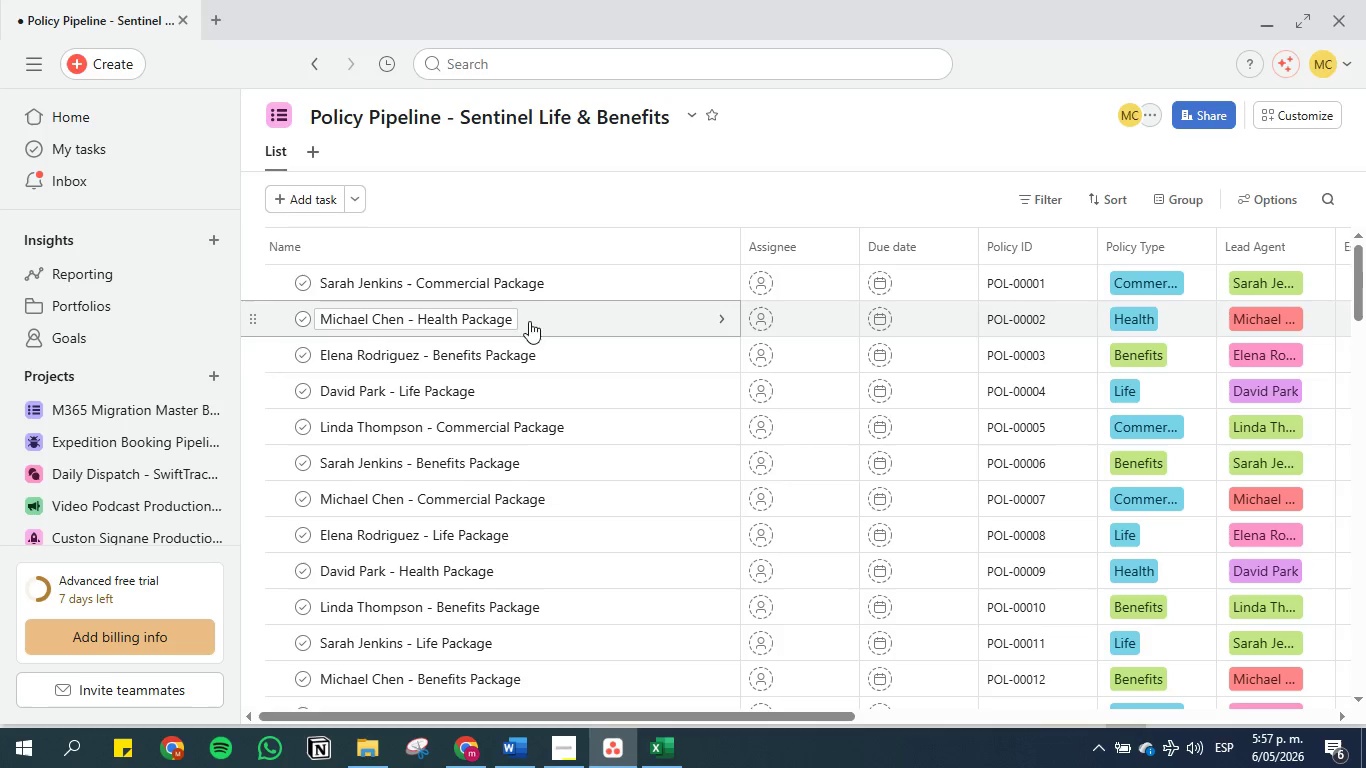 
scroll: coordinate [634, 319], scroll_direction: down, amount: 1.0
 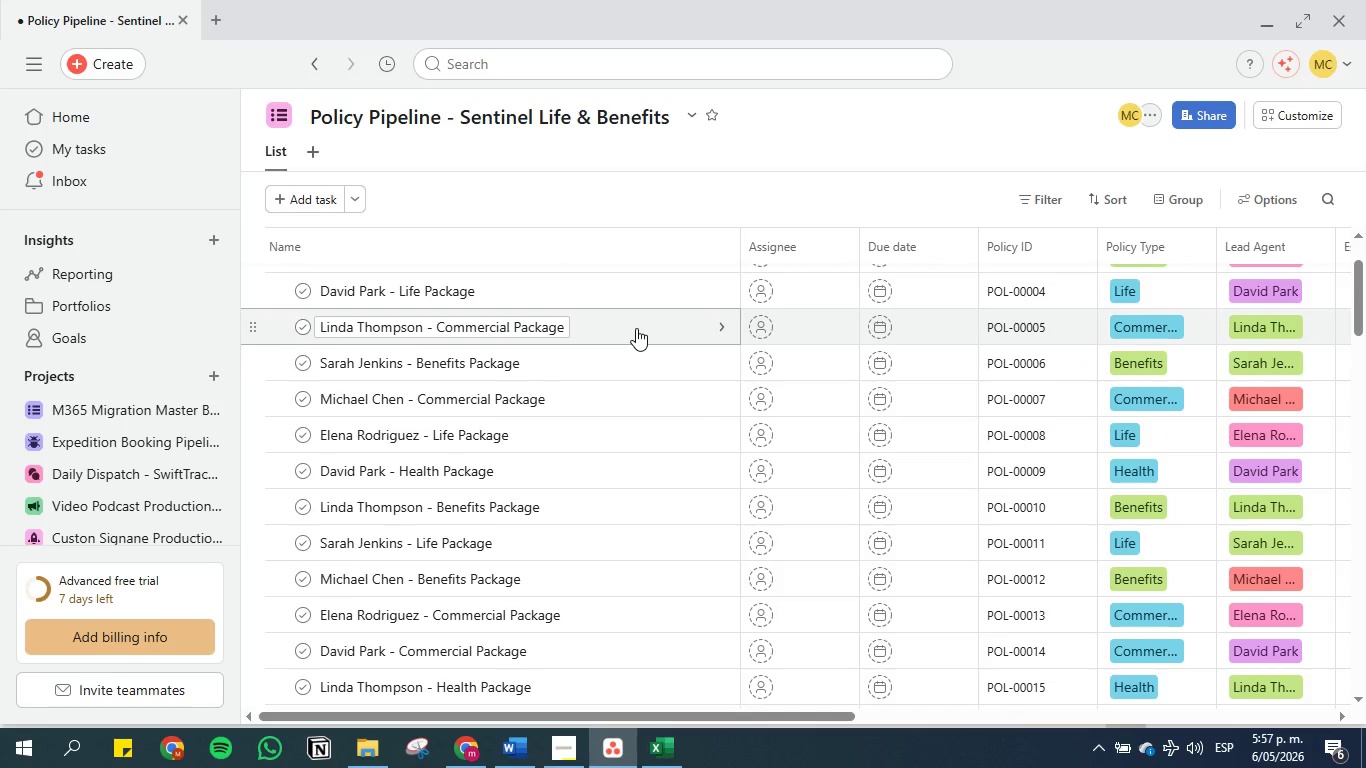 
scroll: coordinate [636, 334], scroll_direction: up, amount: 11.0
 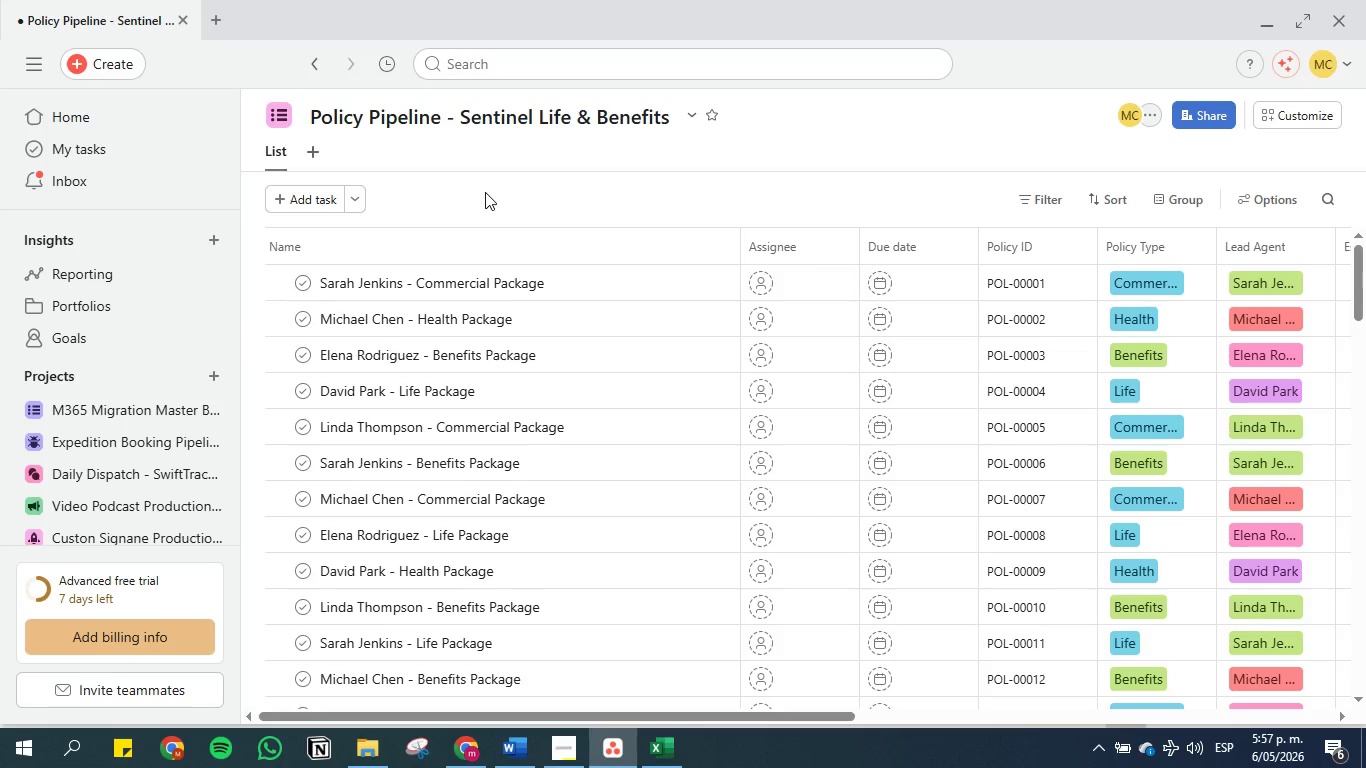 
wait(6.47)
 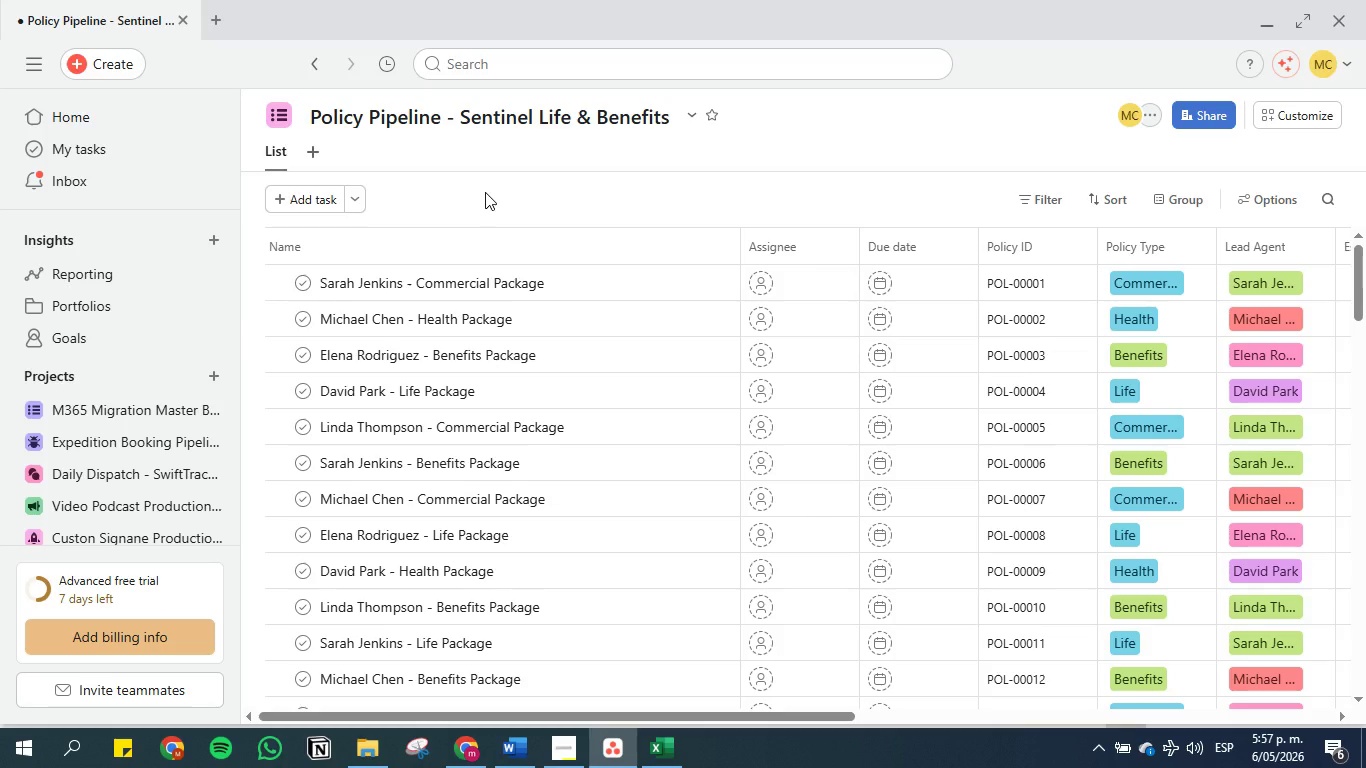 
scroll: coordinate [488, 229], scroll_direction: up, amount: 5.0
 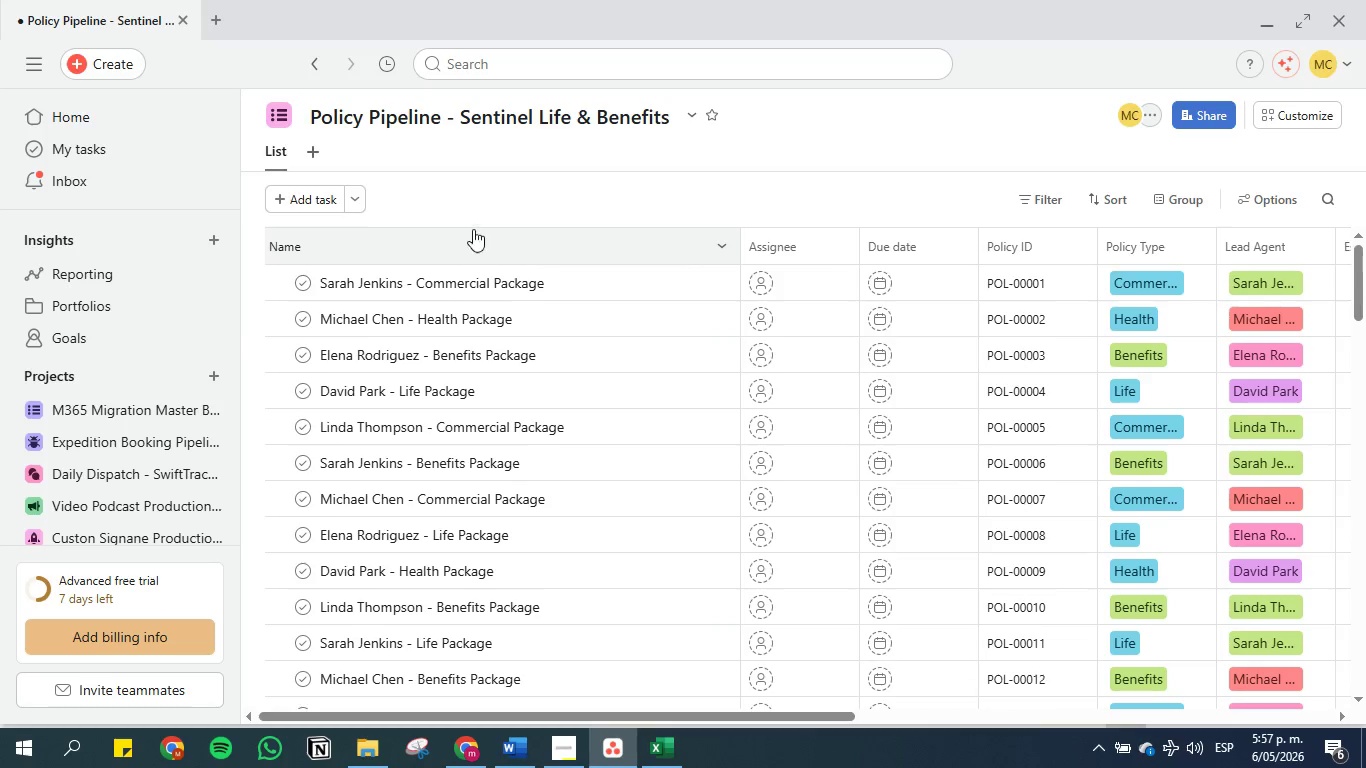 
left_click([473, 191])
 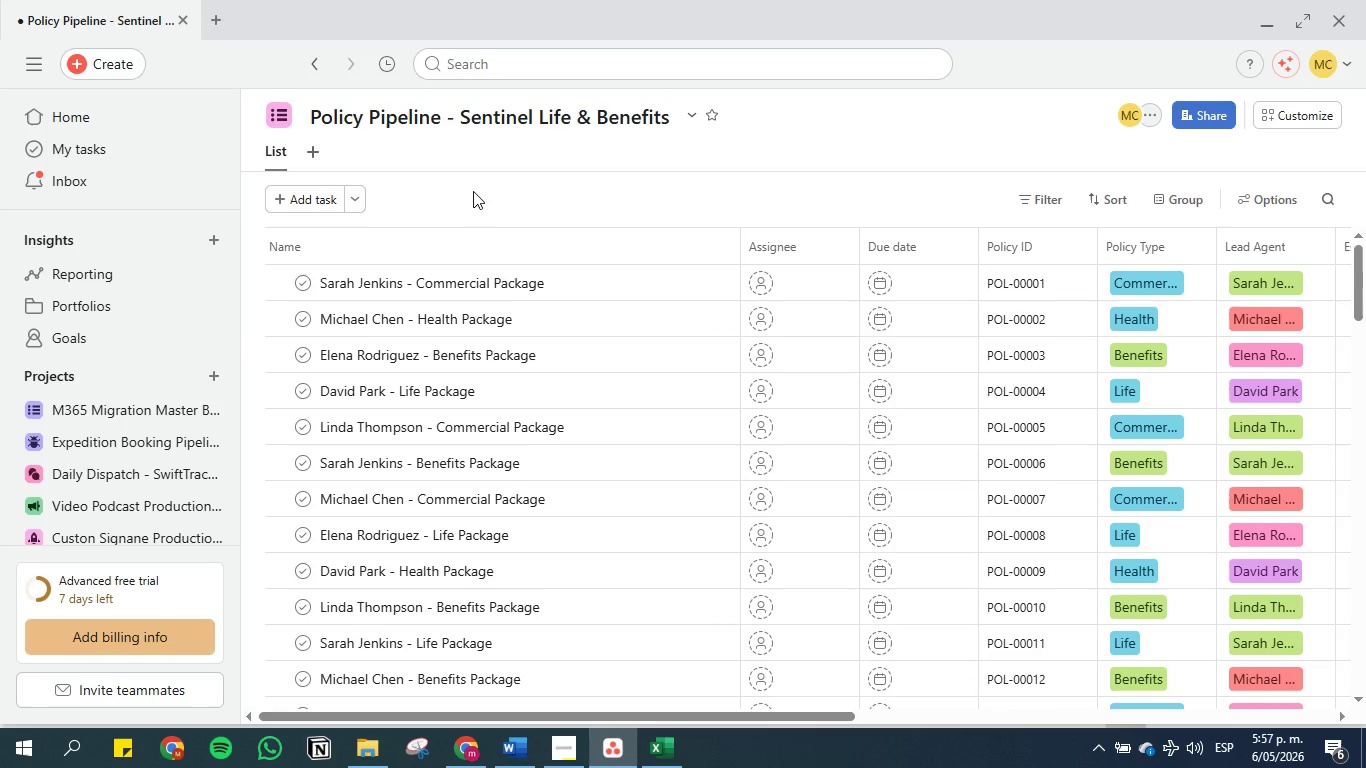 
wait(13.58)
 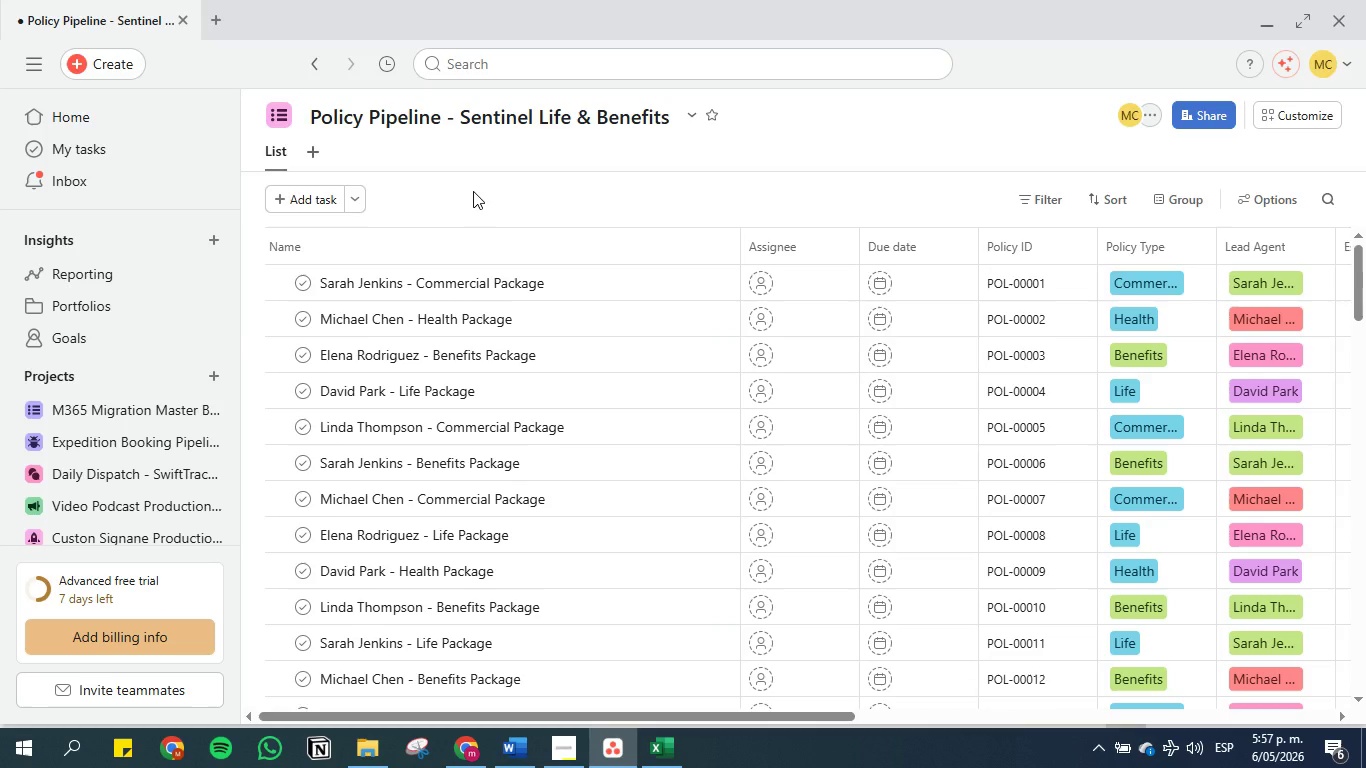 
scroll: coordinate [590, 276], scroll_direction: down, amount: 1.0
 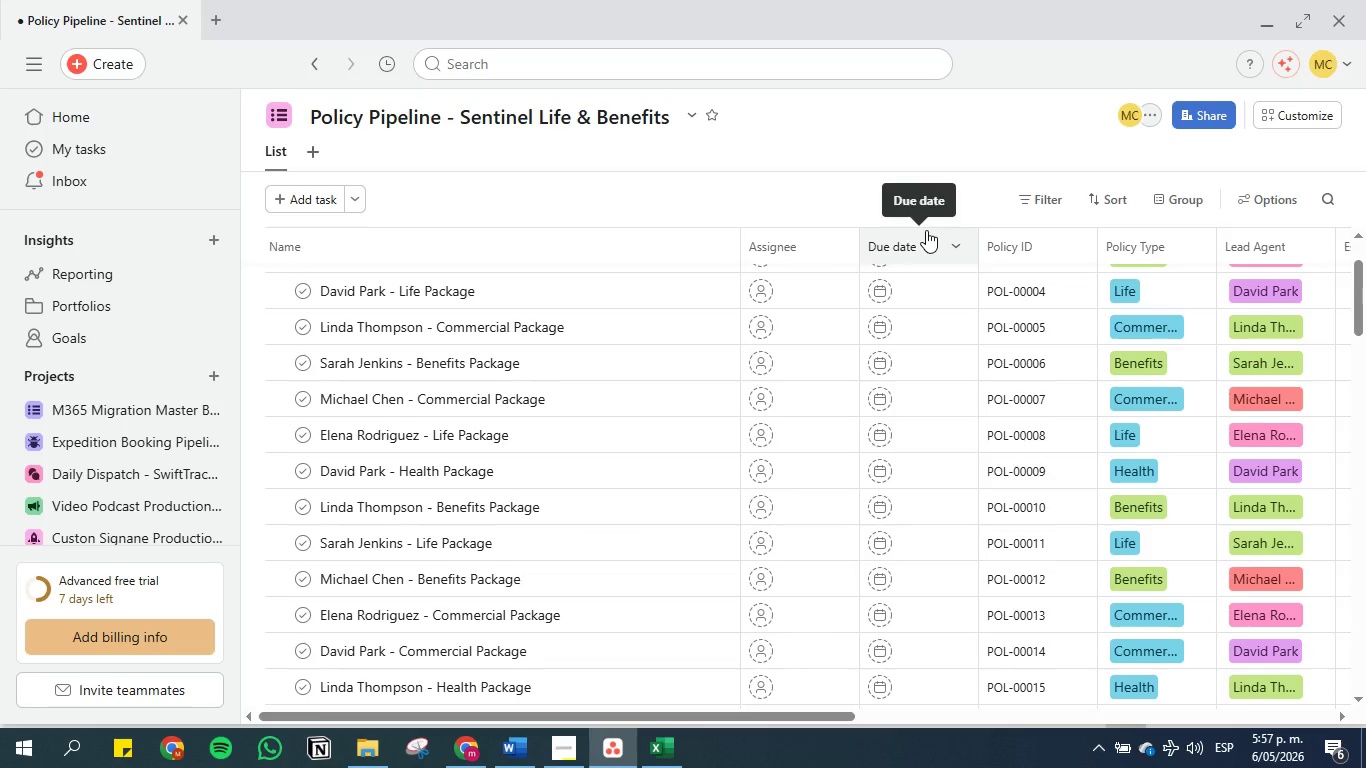 
wait(25.83)
 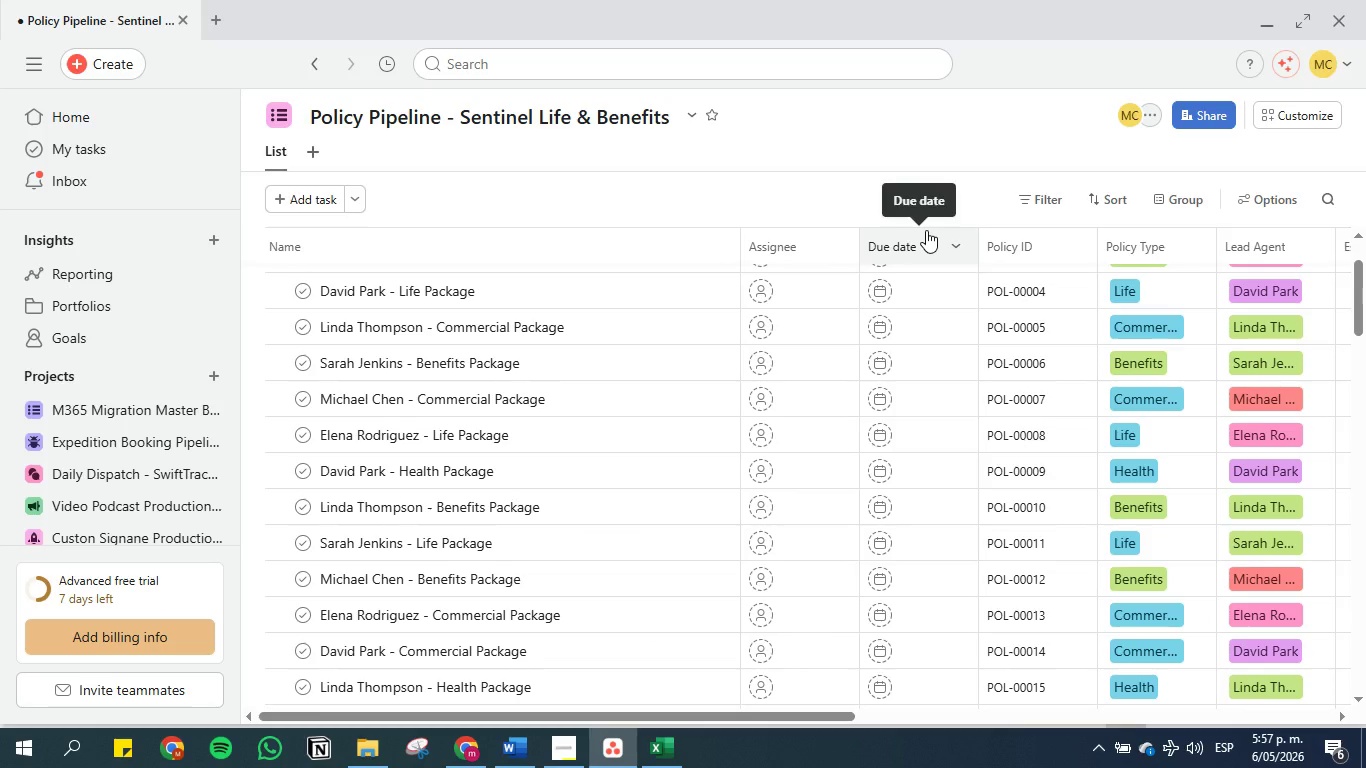 
left_click([1013, 124])
 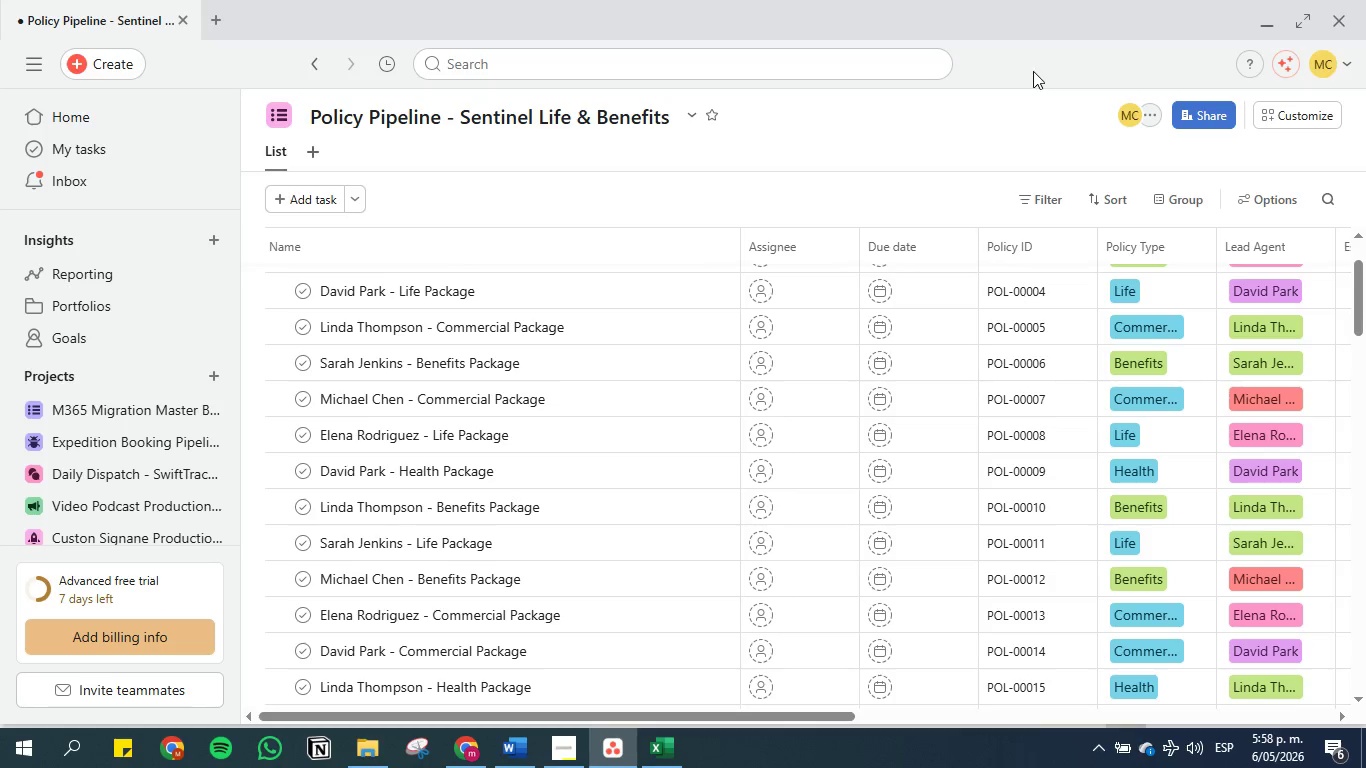 
left_click([1033, 67])
 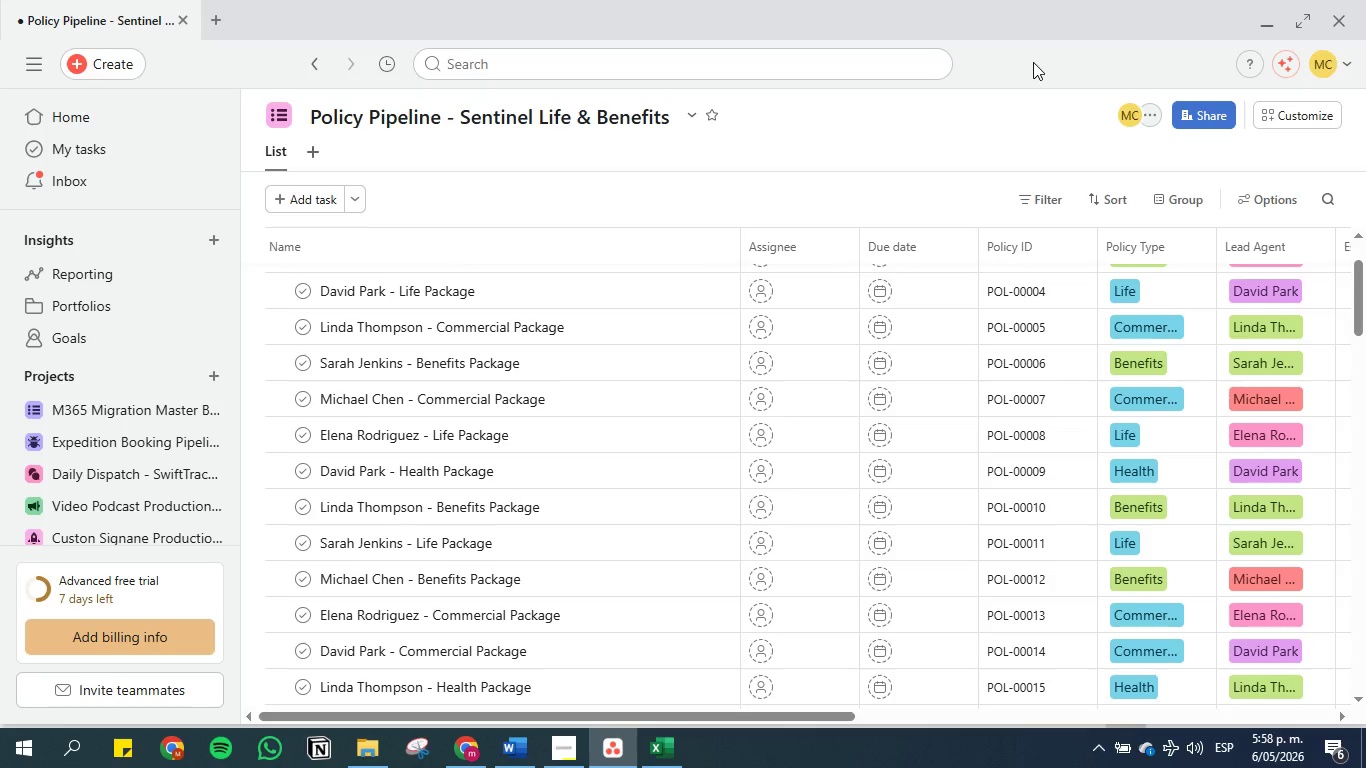 
left_click([1033, 62])
 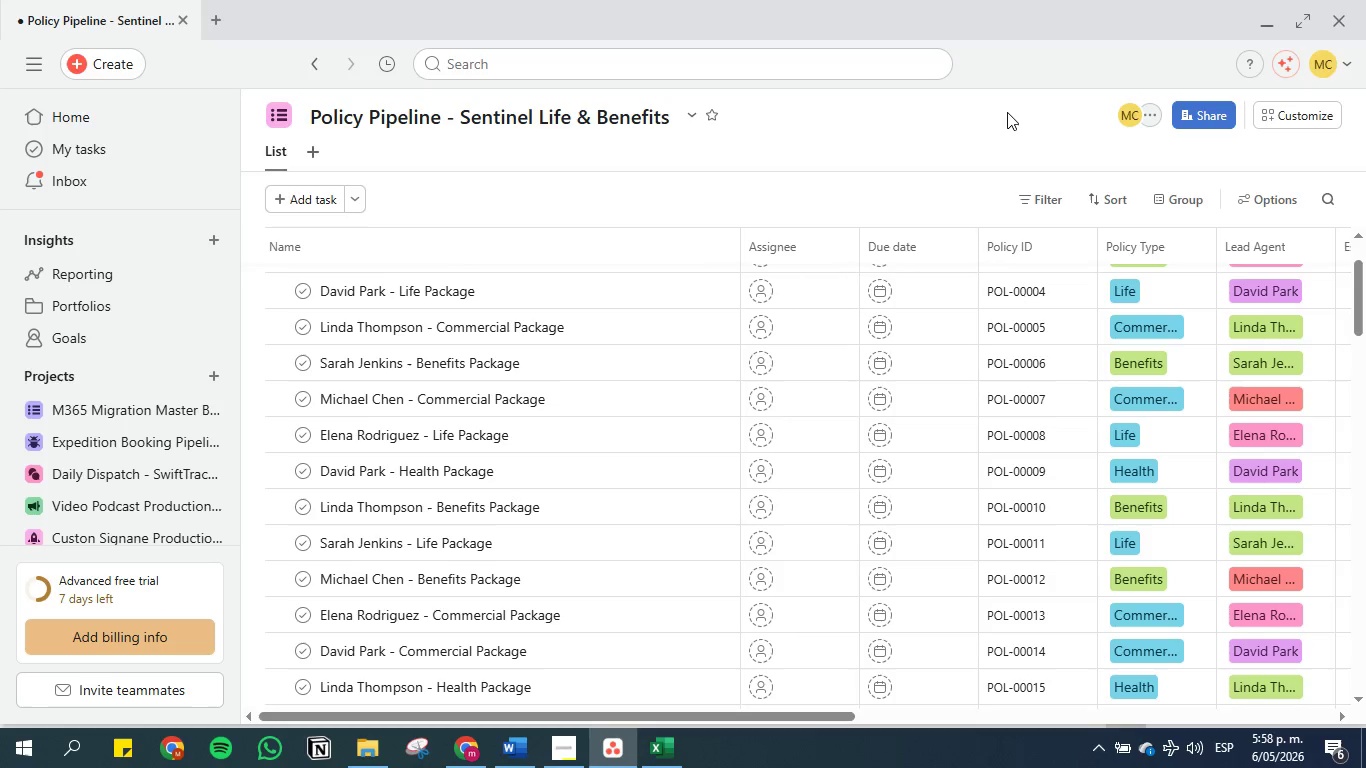 
scroll: coordinate [666, 324], scroll_direction: down, amount: 9.0
 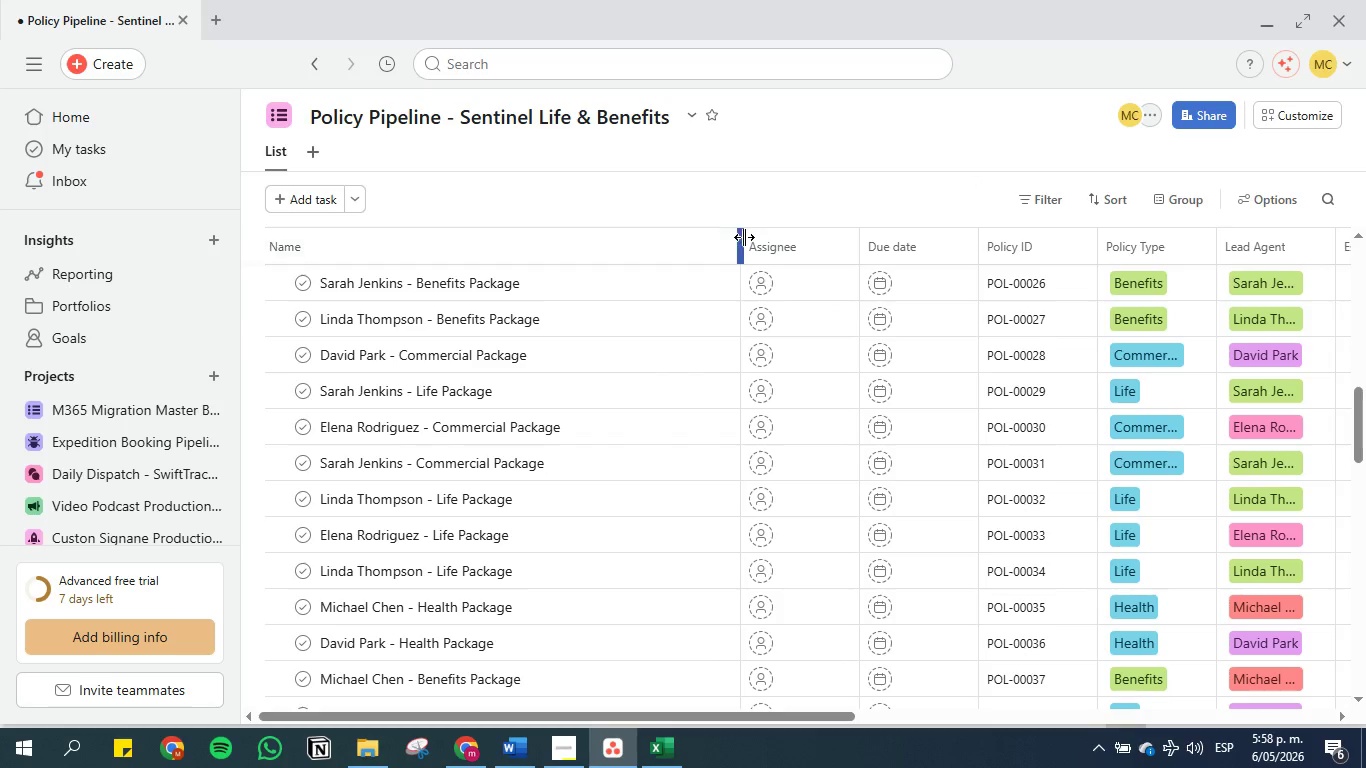 
left_click_drag(start_coordinate=[739, 237], to_coordinate=[556, 242])
 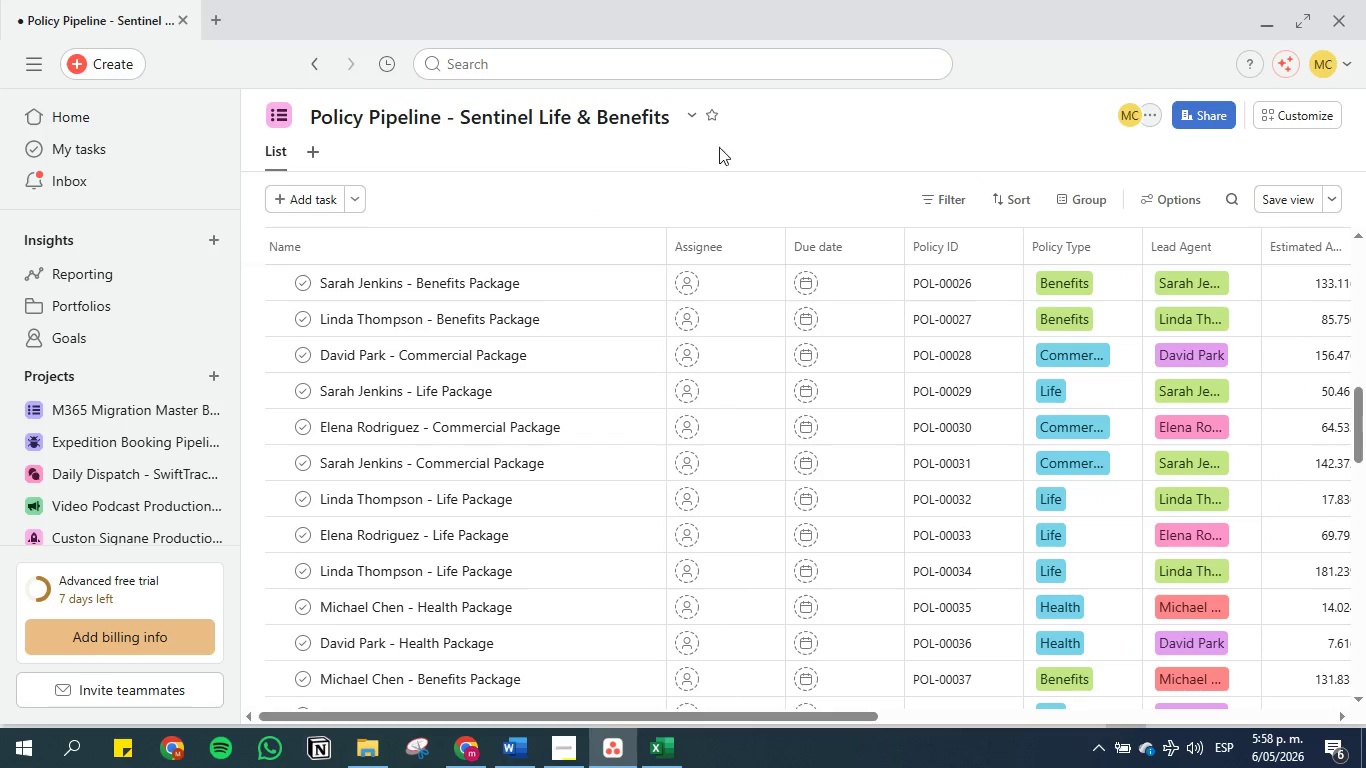 
left_click([726, 144])
 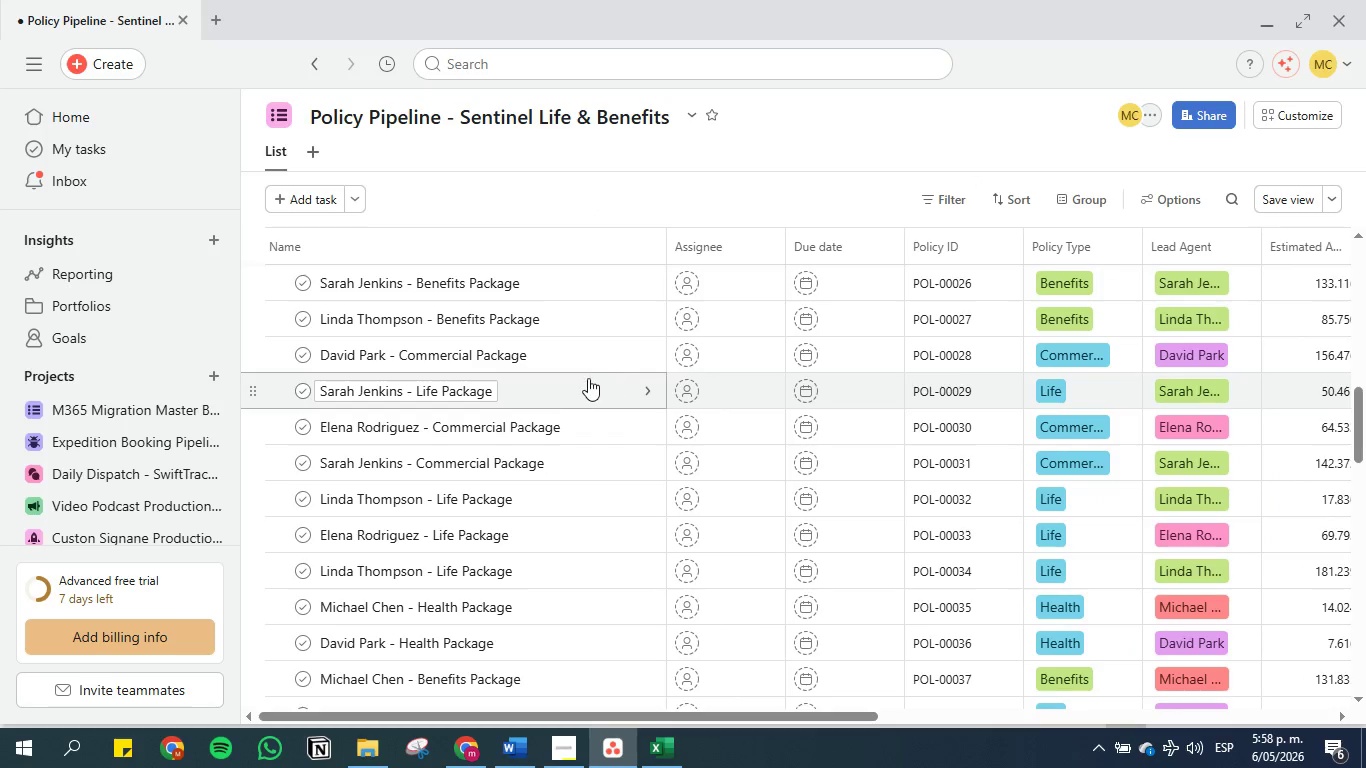 
scroll: coordinate [570, 379], scroll_direction: up, amount: 24.0
 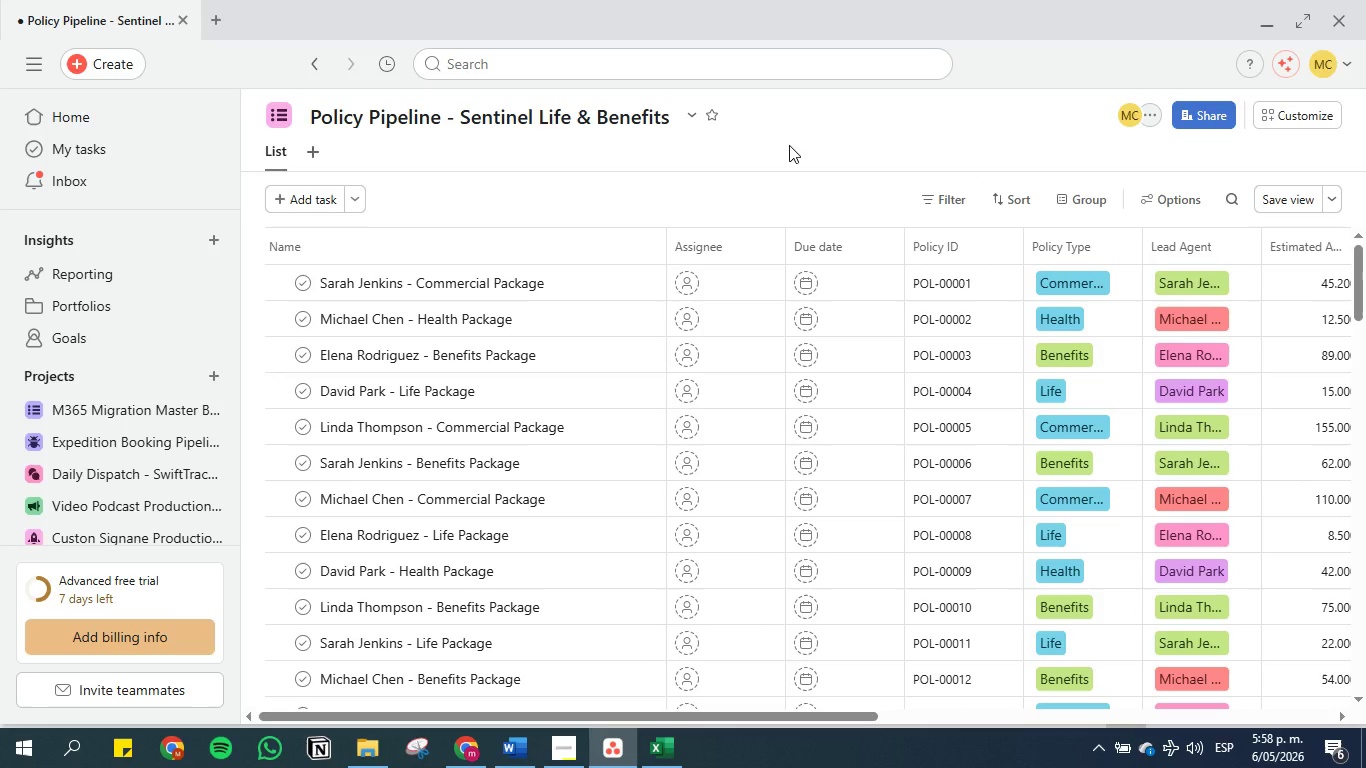 
left_click([789, 145])
 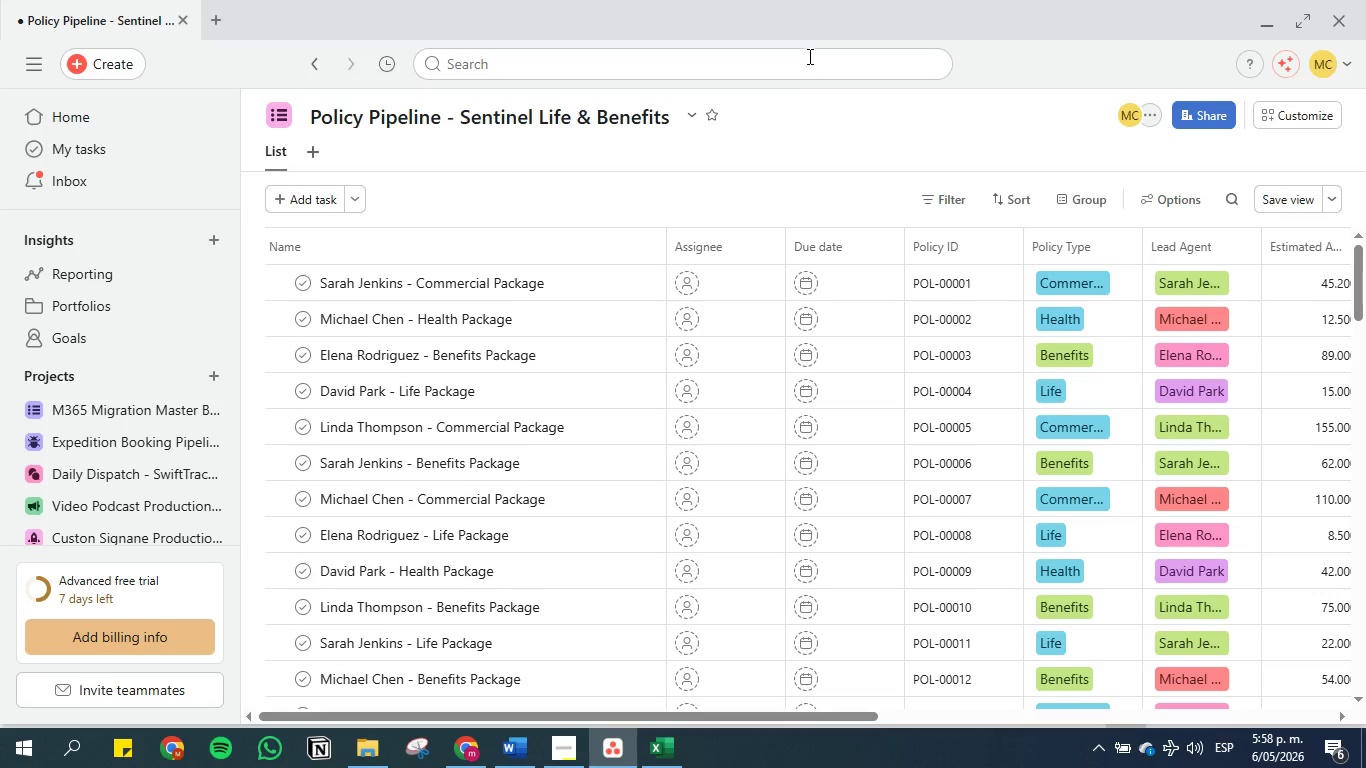 
left_click([801, 22])
 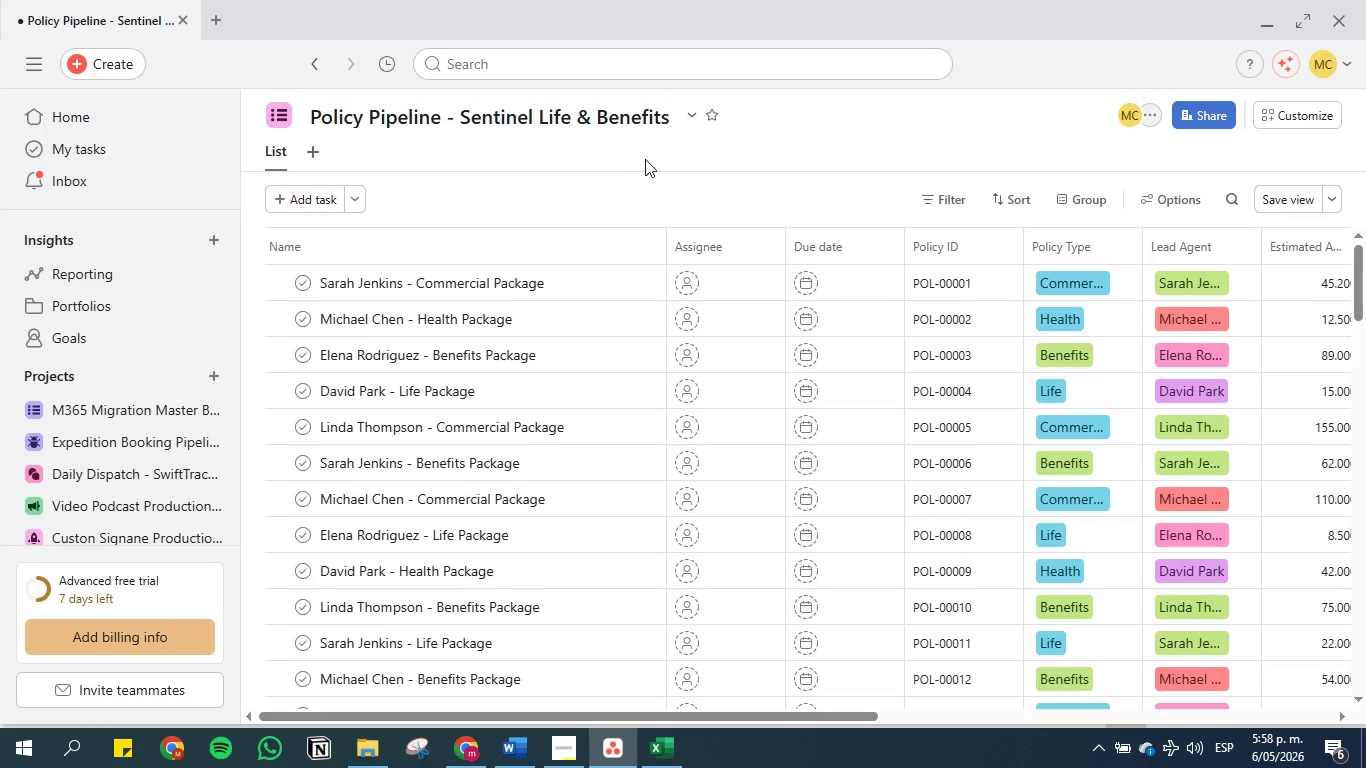 
left_click([591, 158])
 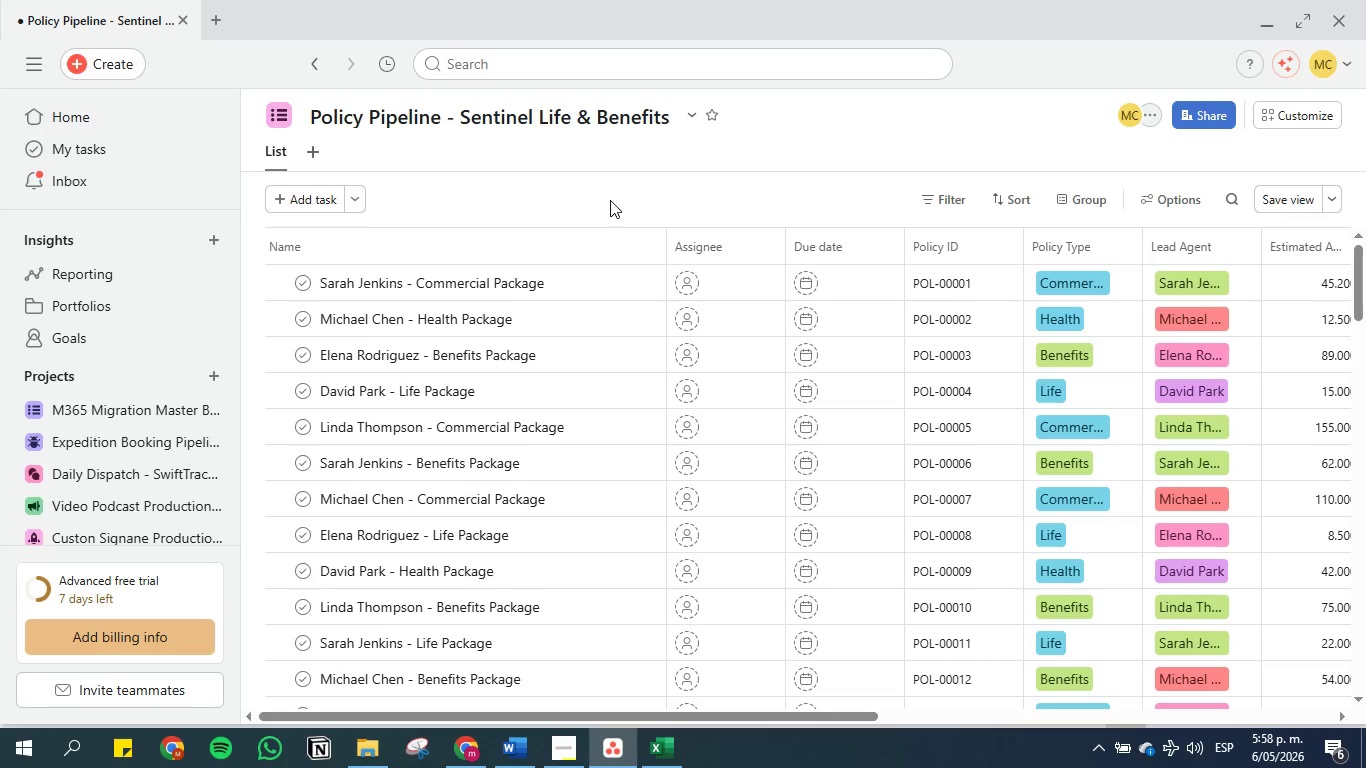 
left_click([610, 200])
 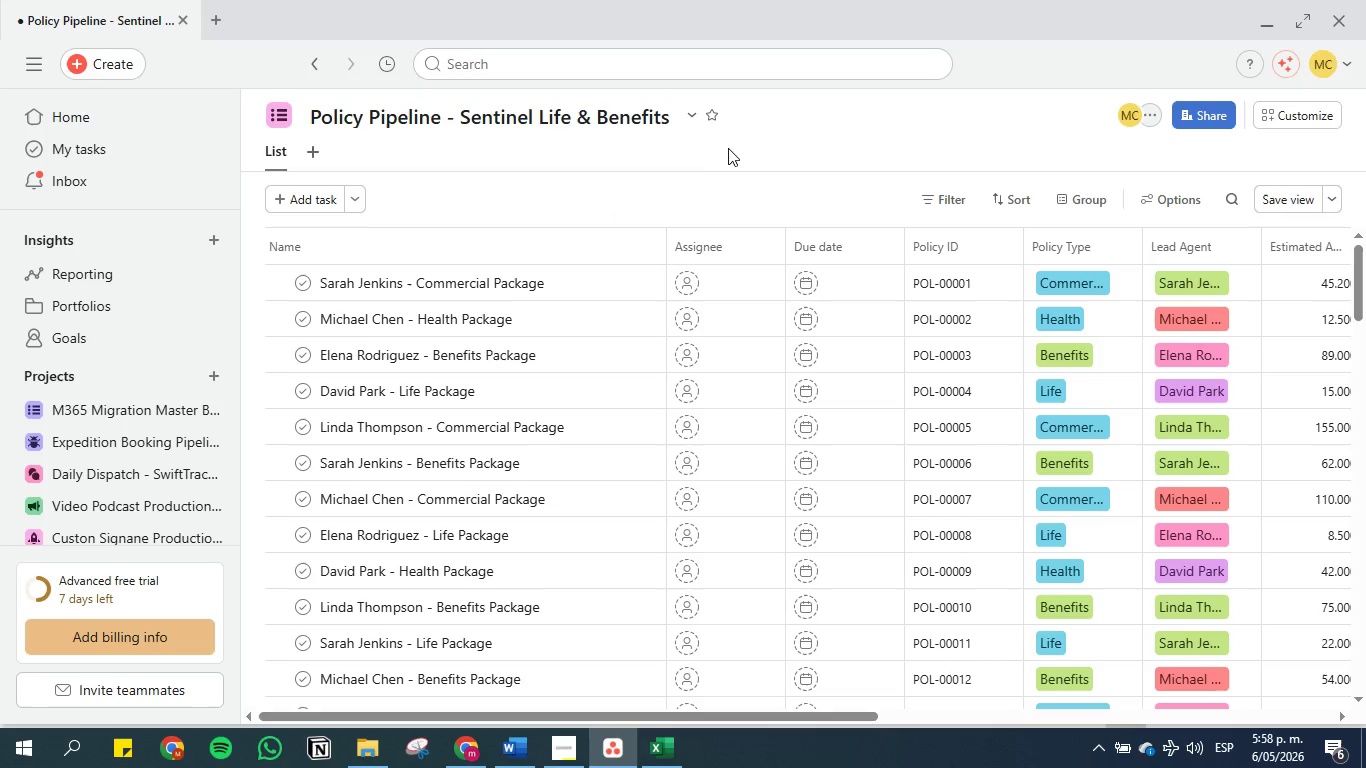 
left_click([732, 148])
 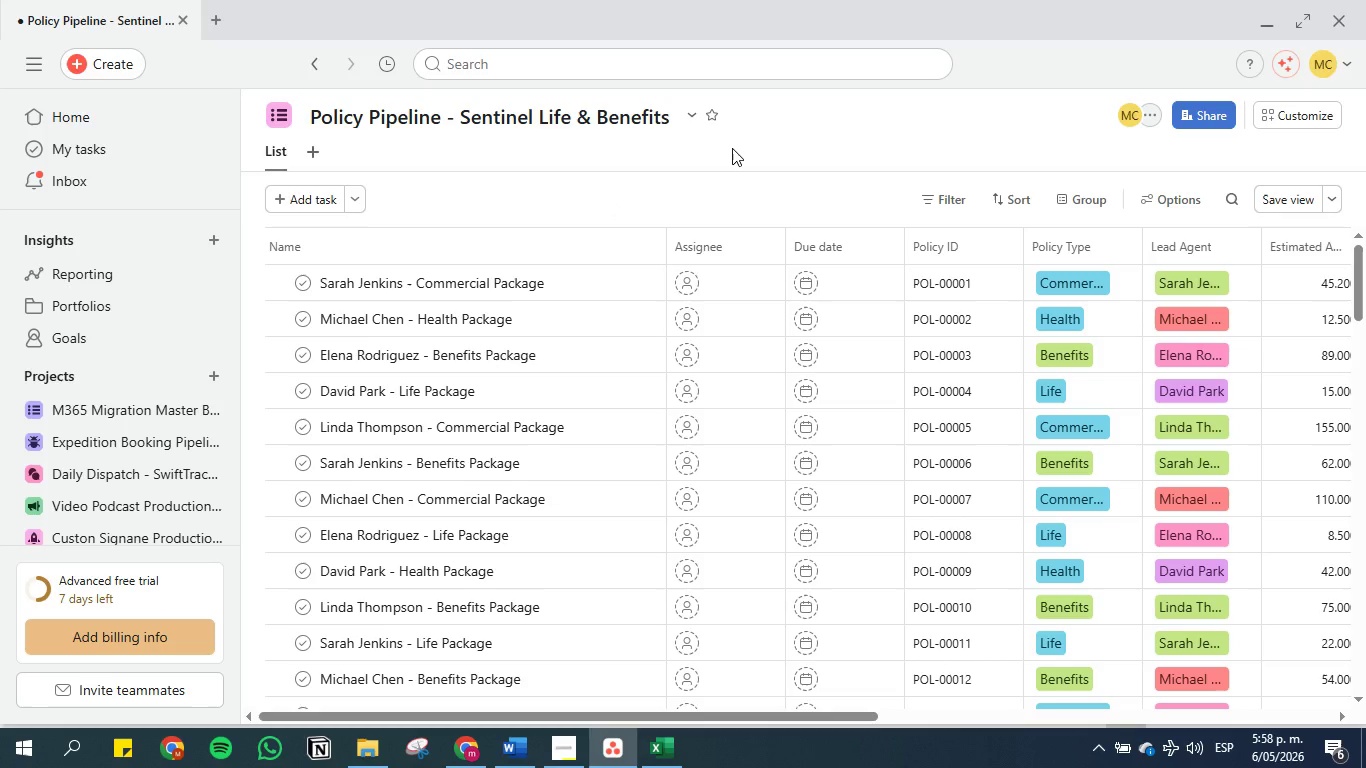 
scroll: coordinate [629, 253], scroll_direction: up, amount: 16.0
 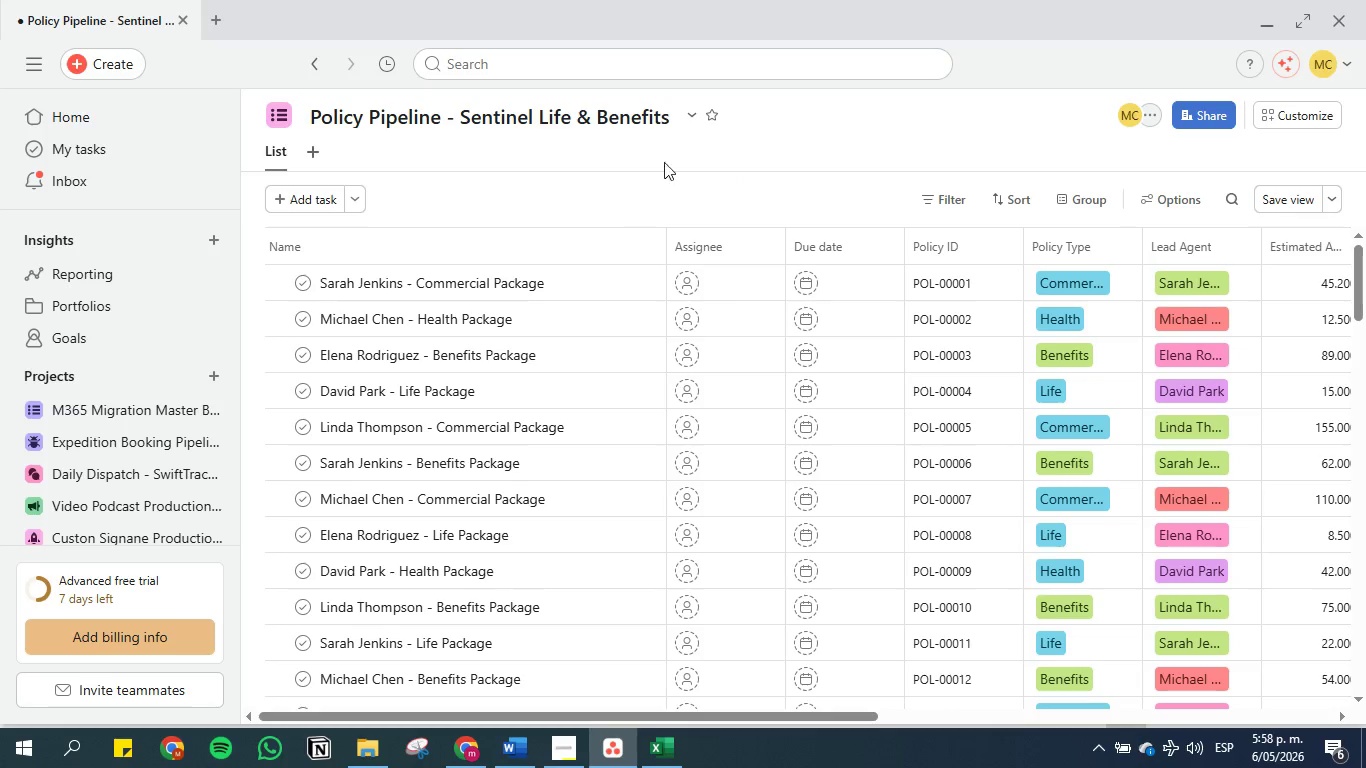 
double_click([672, 150])
 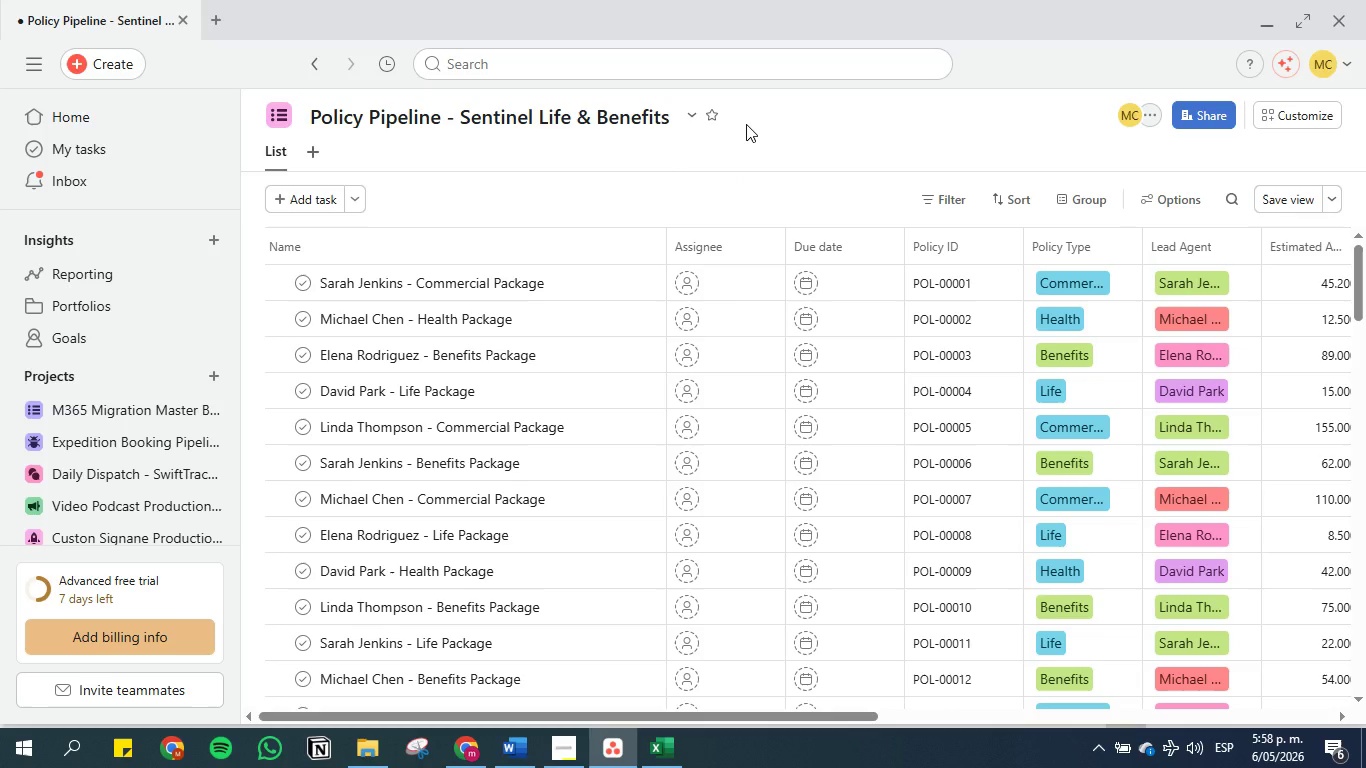 
left_click([746, 124])
 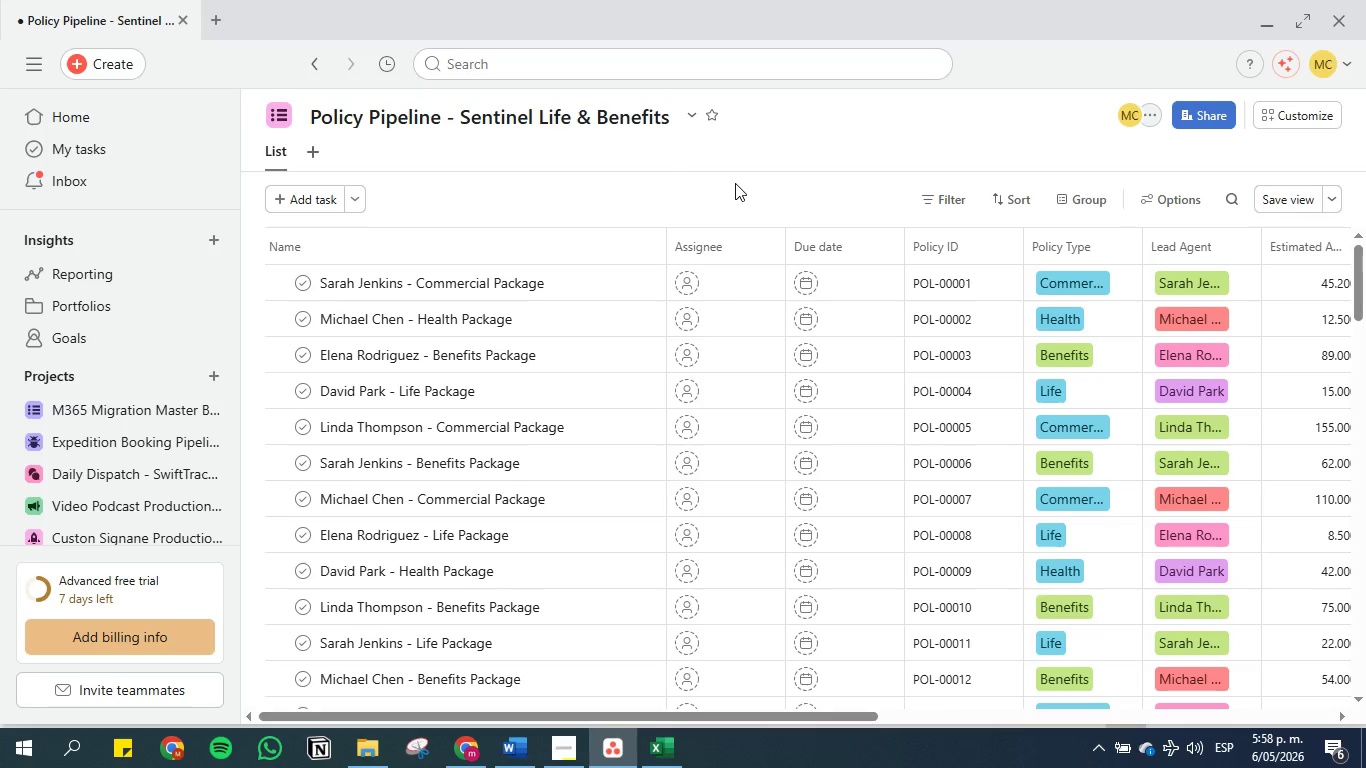 
left_click([735, 183])
 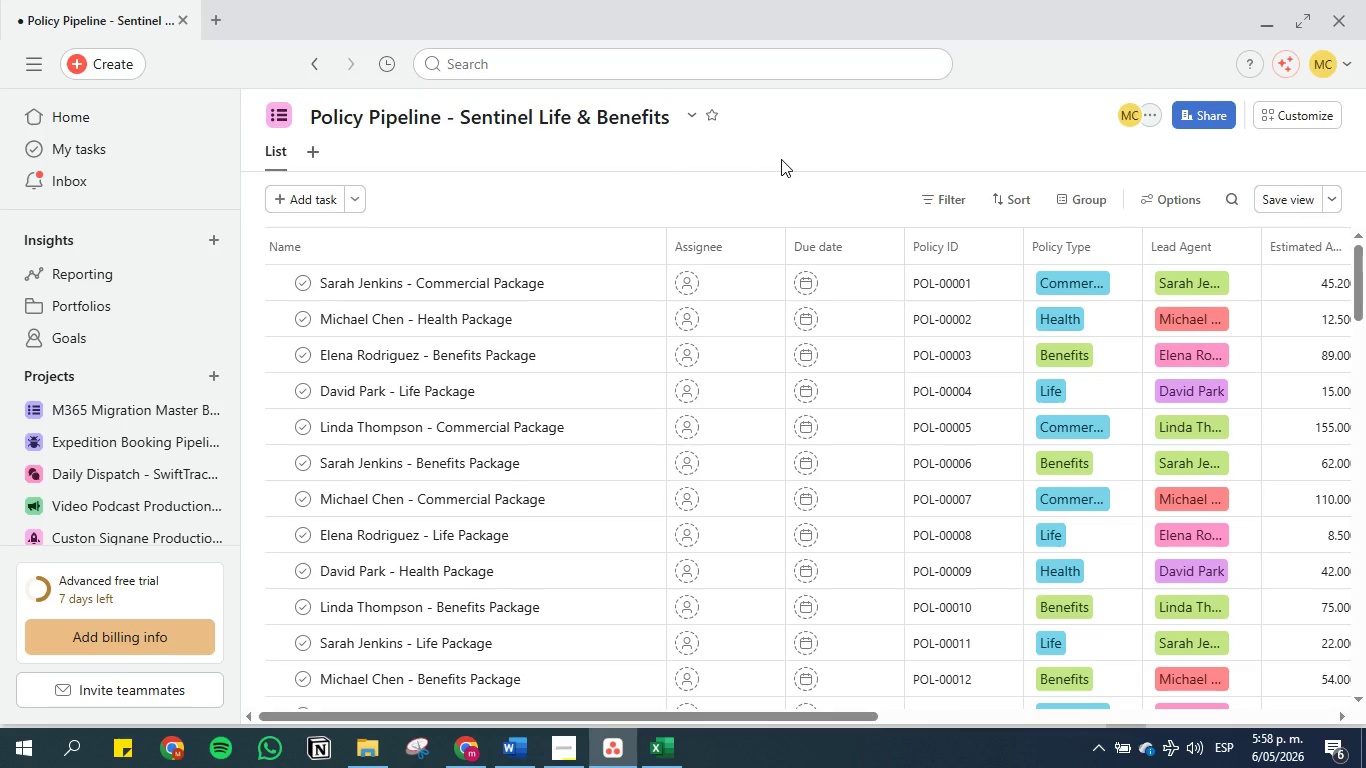 
scroll: coordinate [625, 341], scroll_direction: down, amount: 6.0
 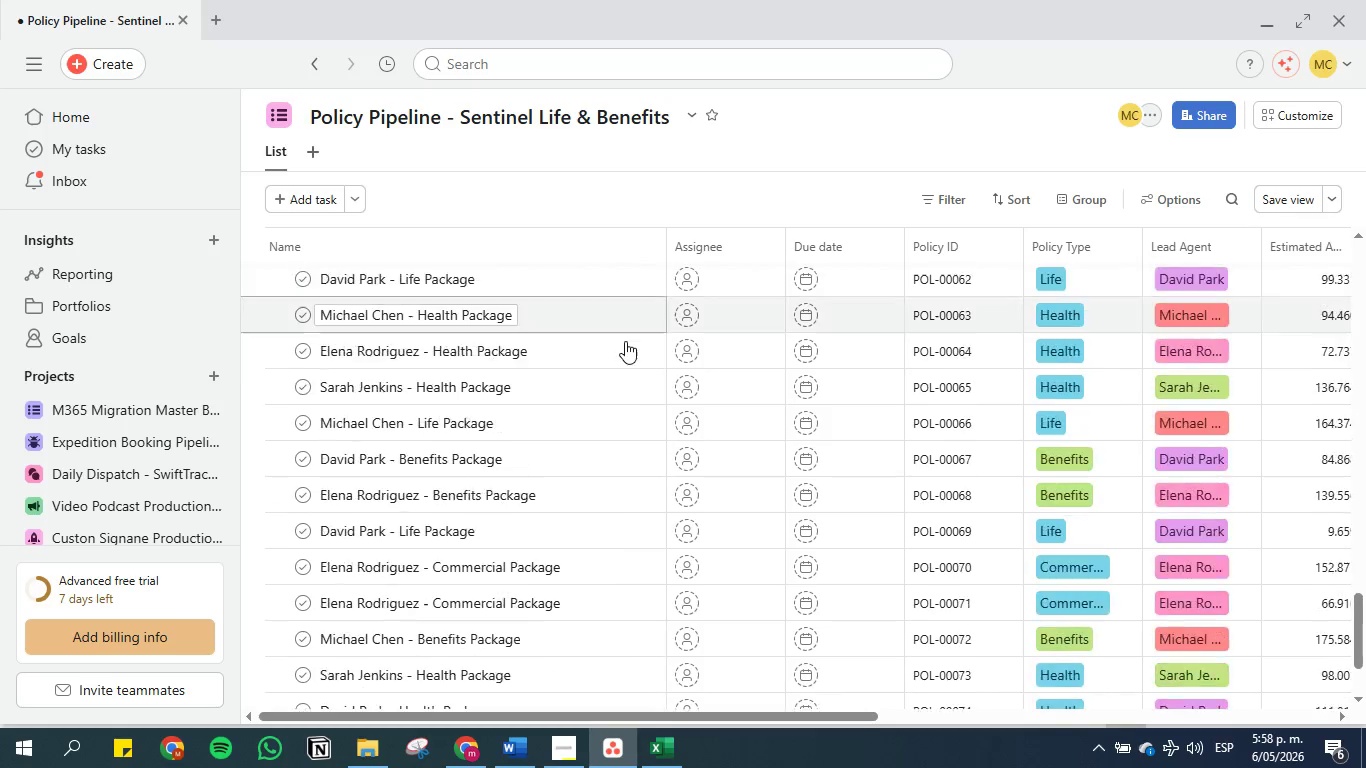 
scroll: coordinate [625, 341], scroll_direction: up, amount: 30.0
 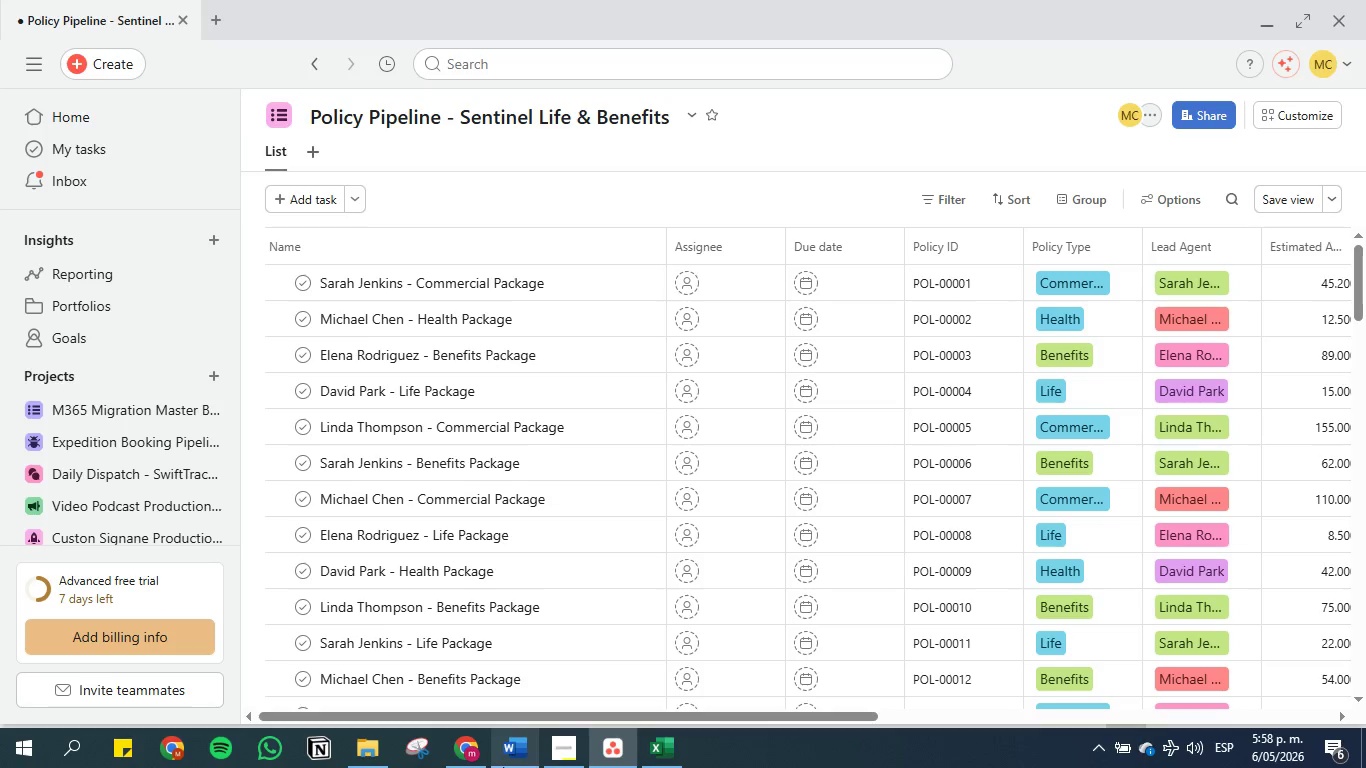 
left_click([513, 757])
 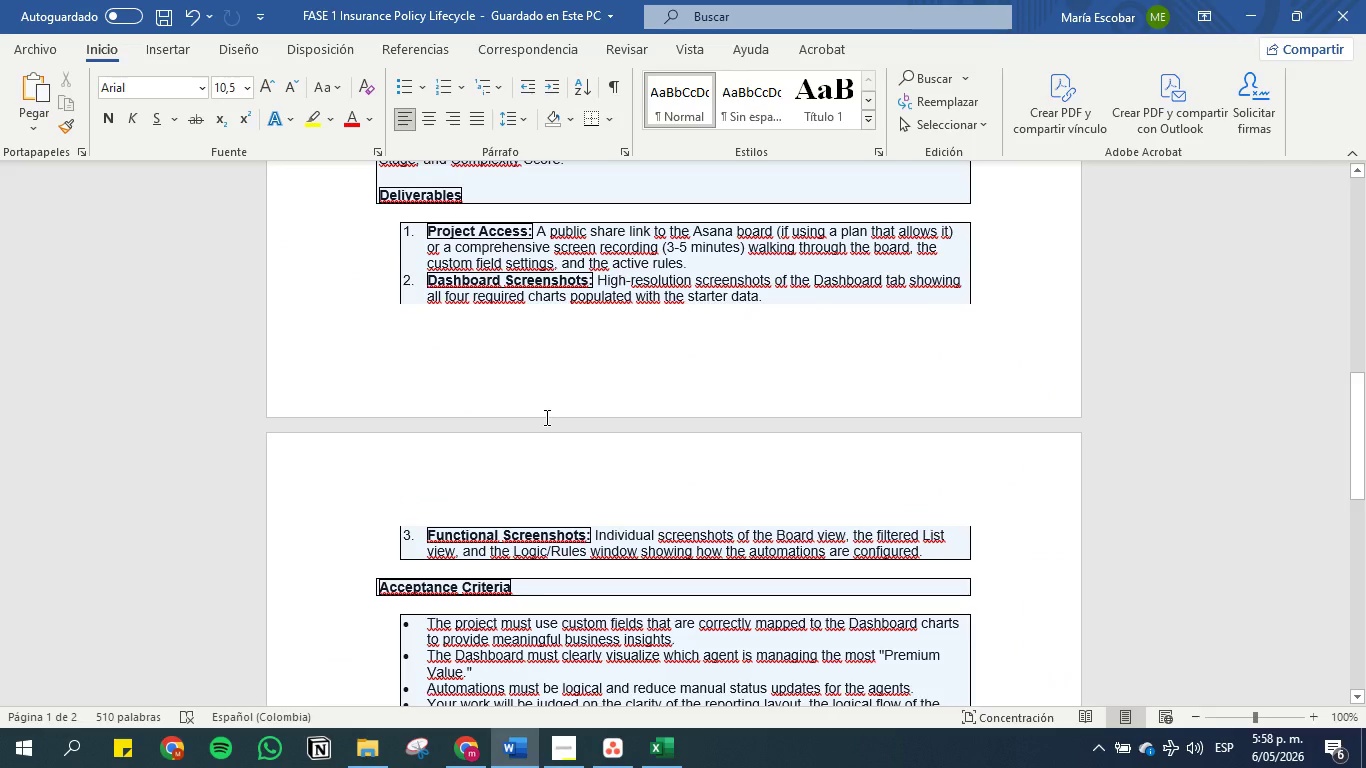 
wait(5.3)
 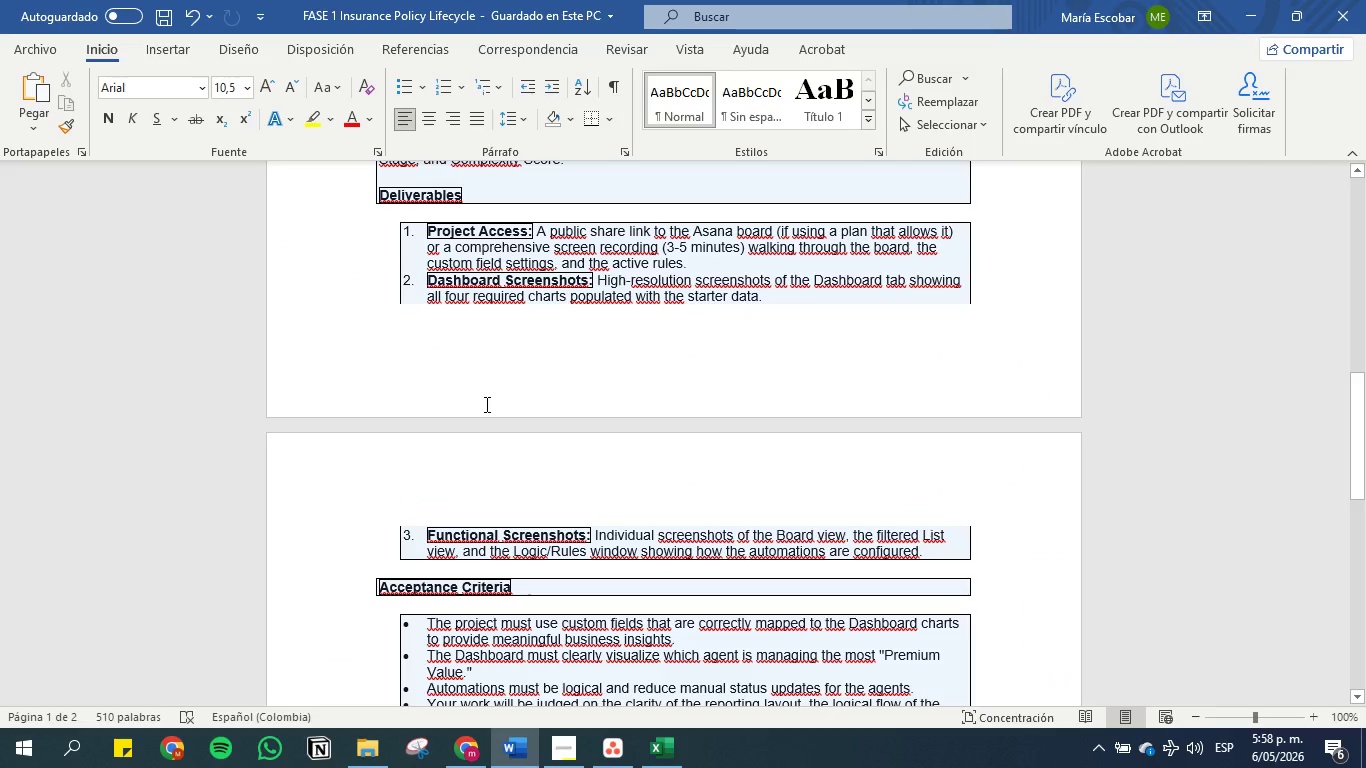 
scroll: coordinate [342, 337], scroll_direction: up, amount: 4.0
 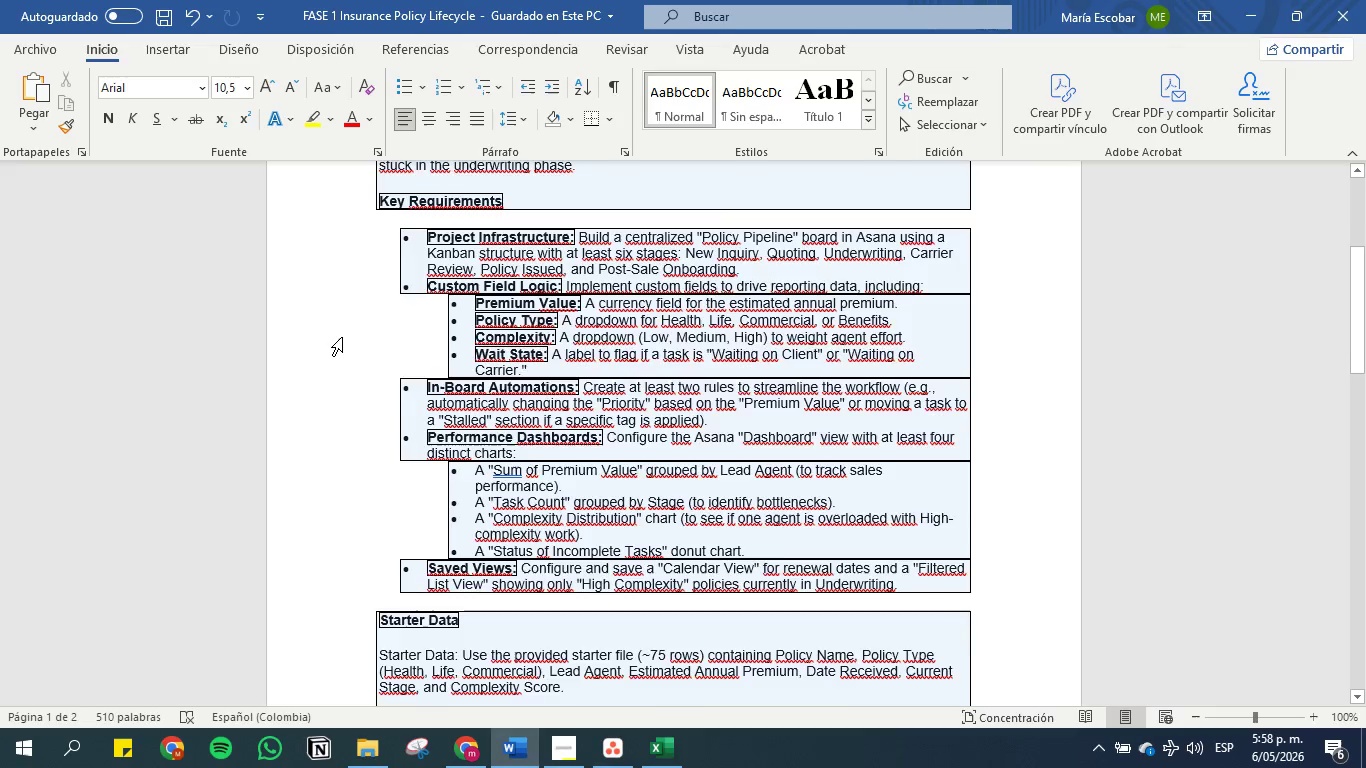 
scroll: coordinate [342, 337], scroll_direction: down, amount: 1.0
 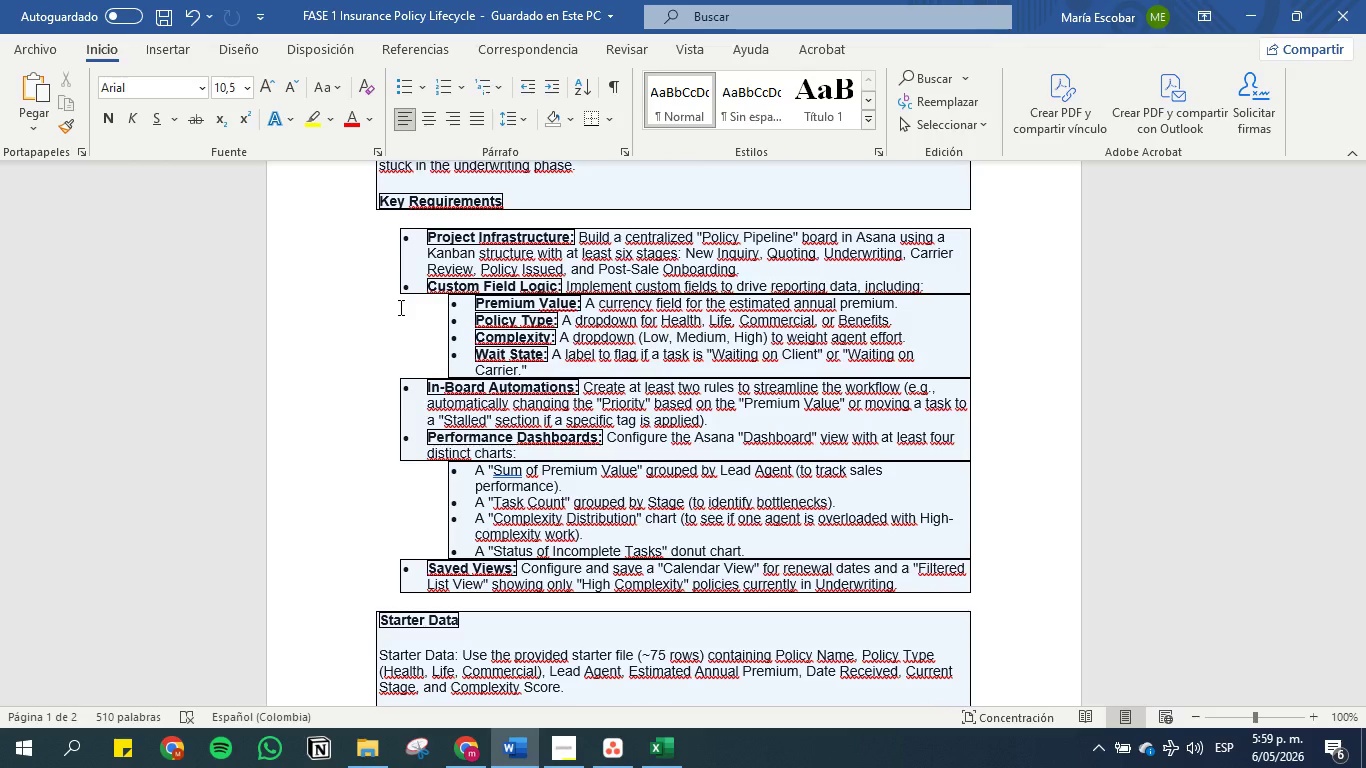 
wait(19.32)
 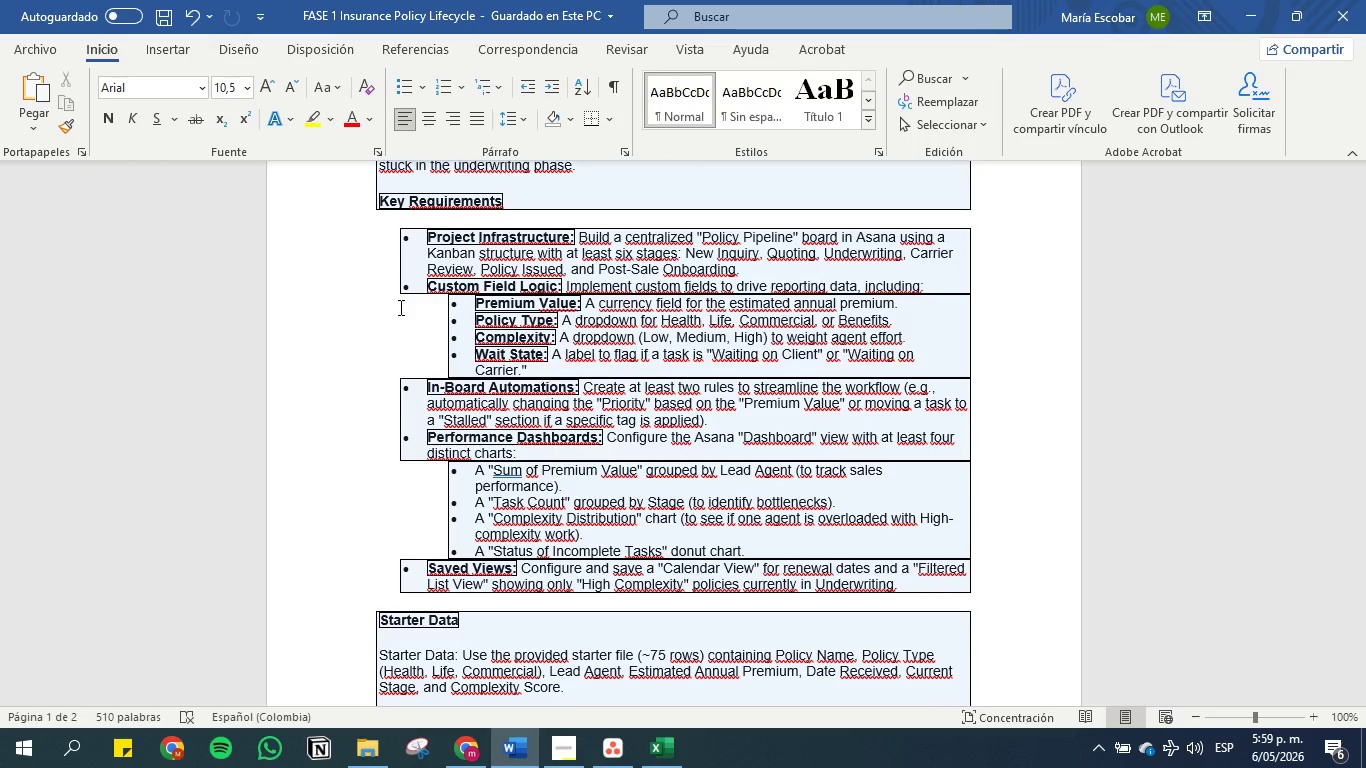 
scroll: coordinate [327, 294], scroll_direction: up, amount: 3.0
 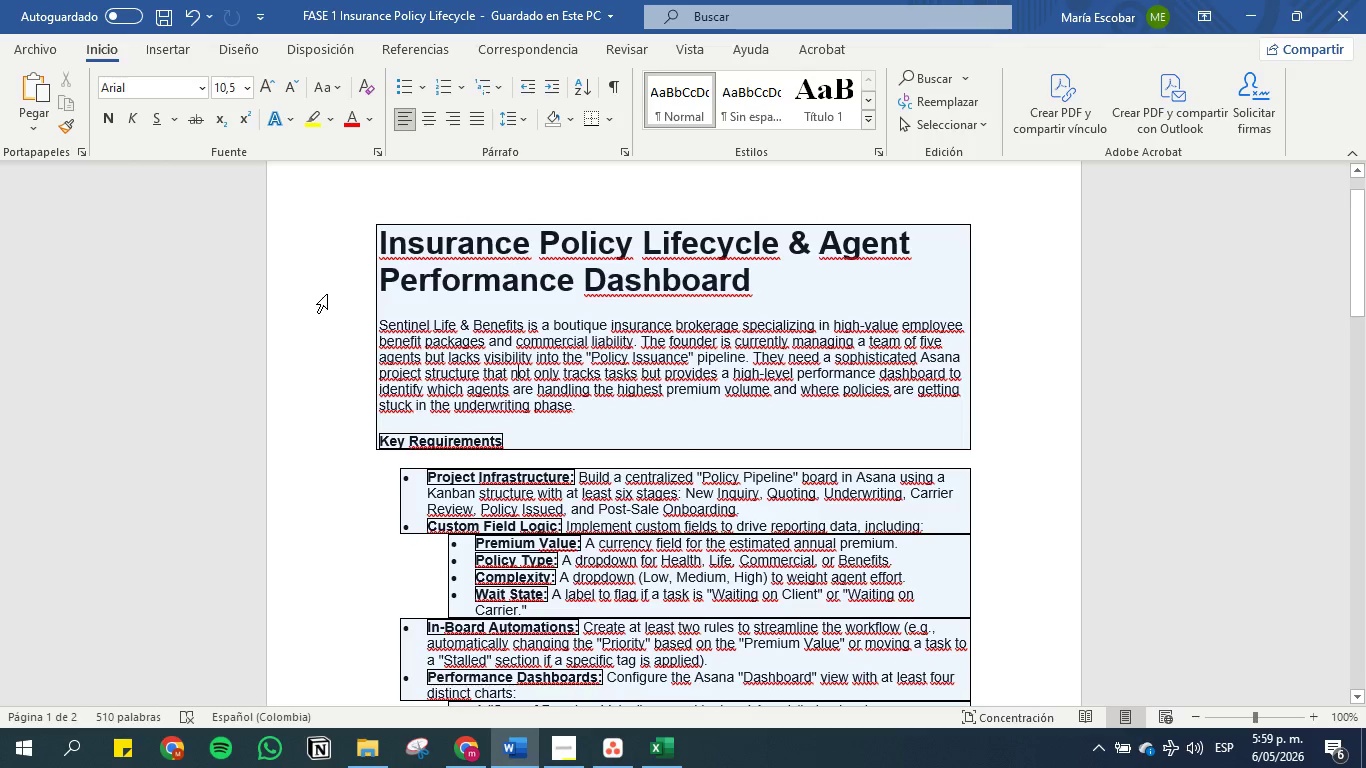 
wait(5.3)
 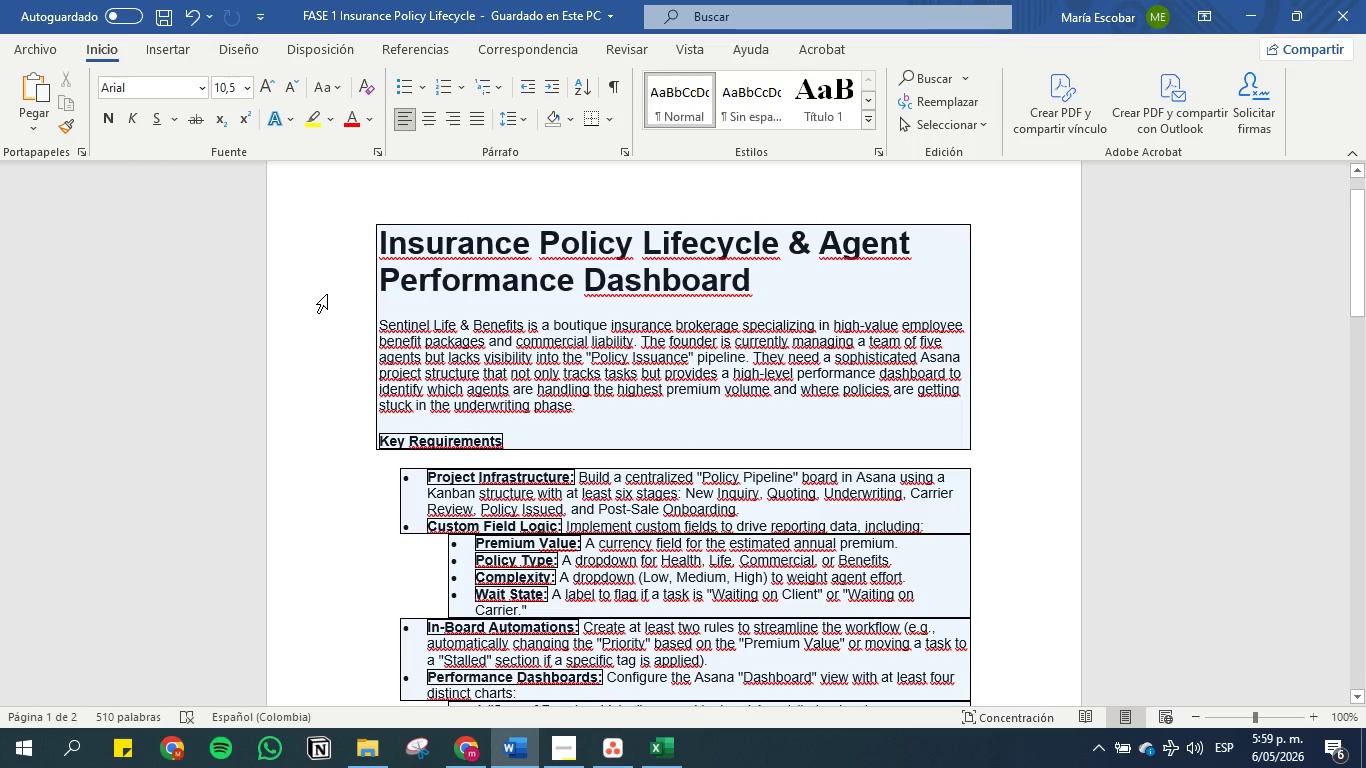 
scroll: coordinate [327, 294], scroll_direction: down, amount: 2.0
 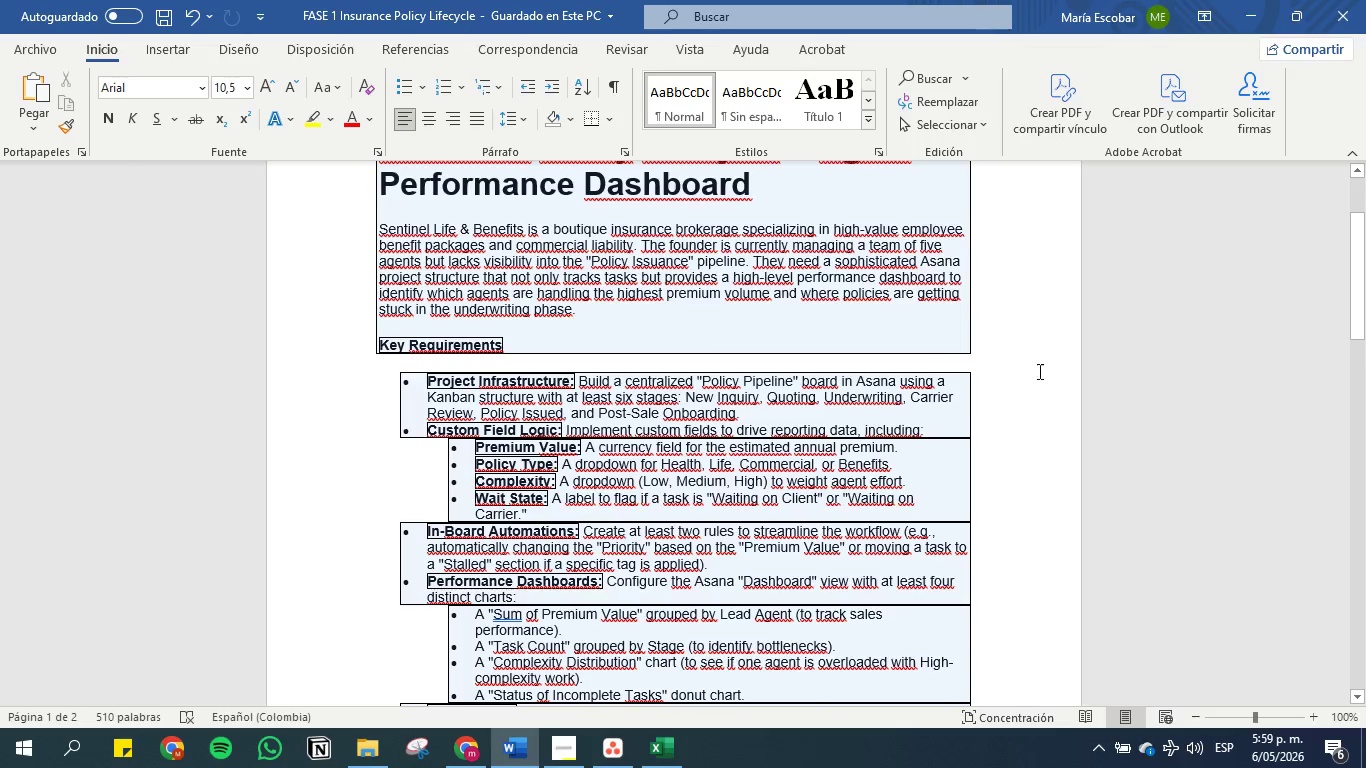 
wait(7.69)
 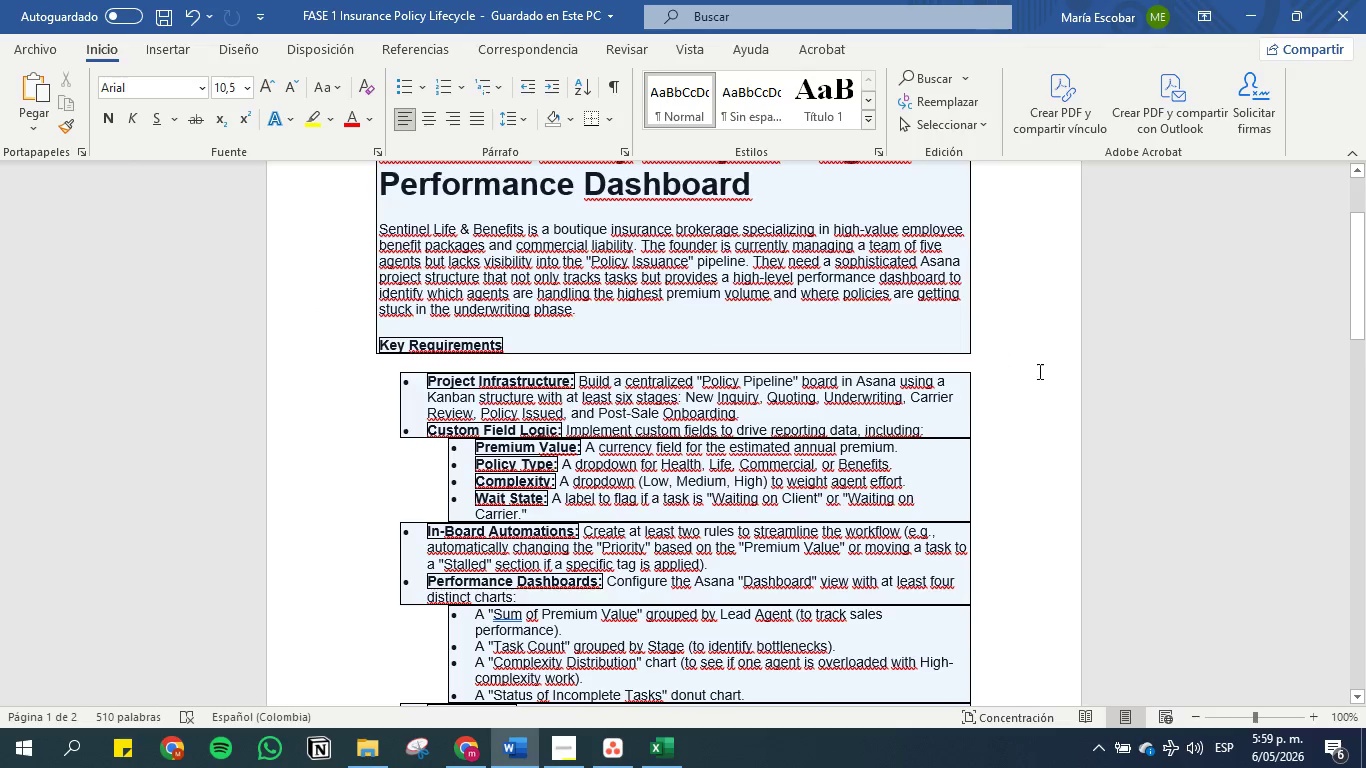 
left_click([670, 755])
 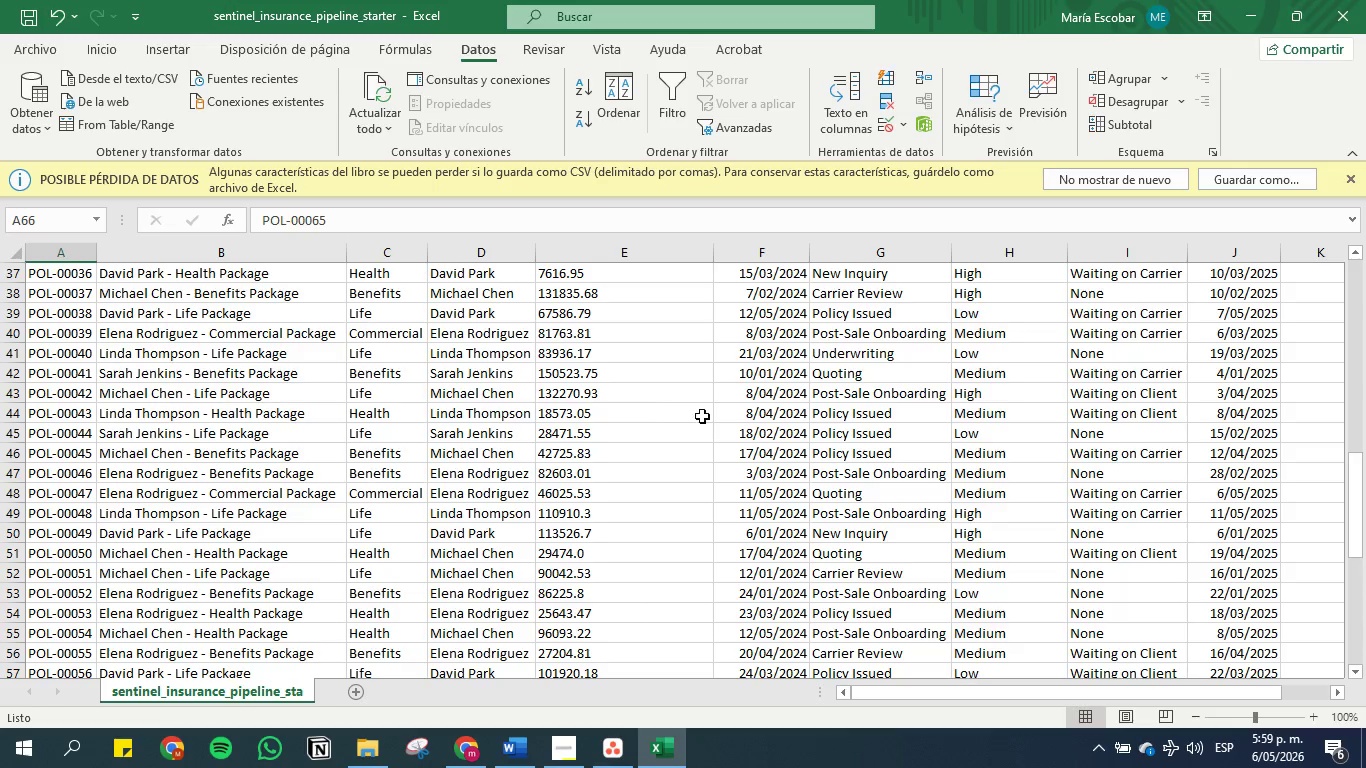 
wait(6.36)
 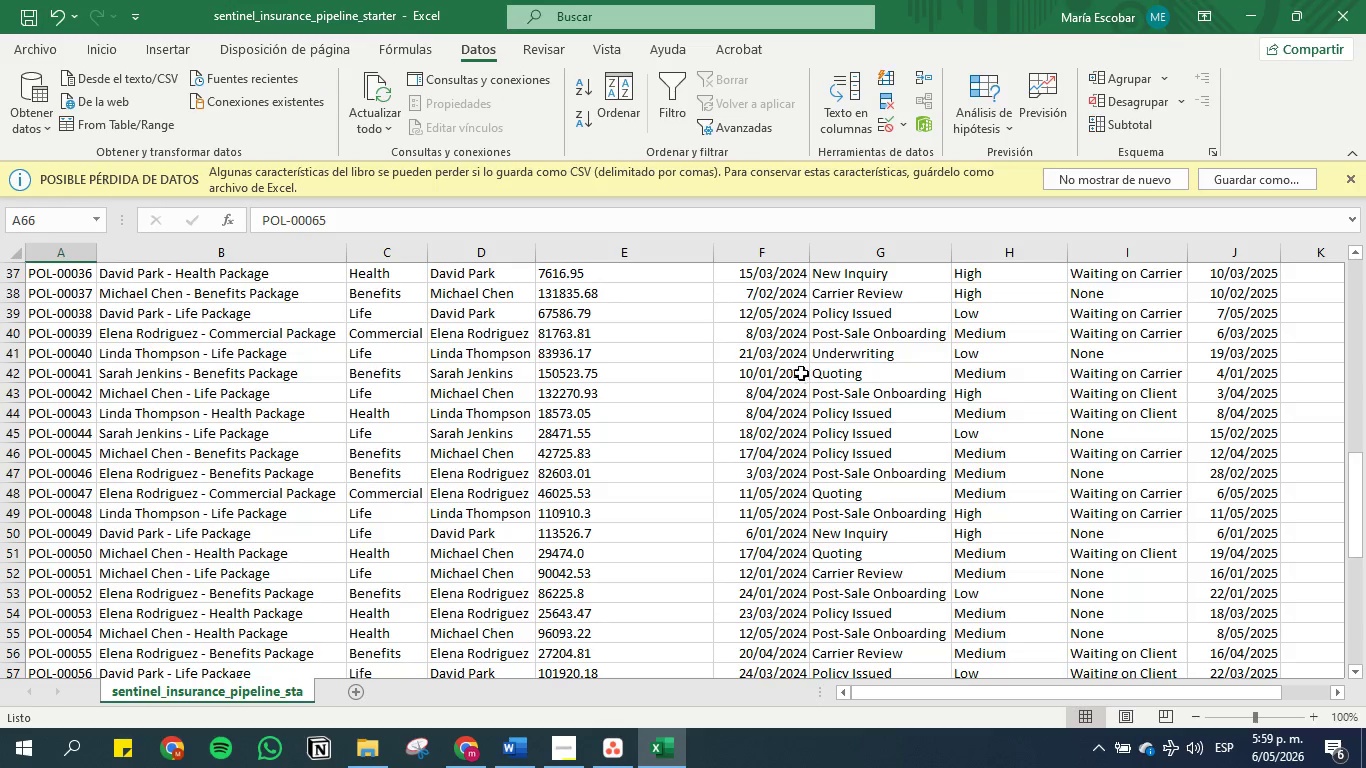 
scroll: coordinate [881, 380], scroll_direction: up, amount: 20.0
 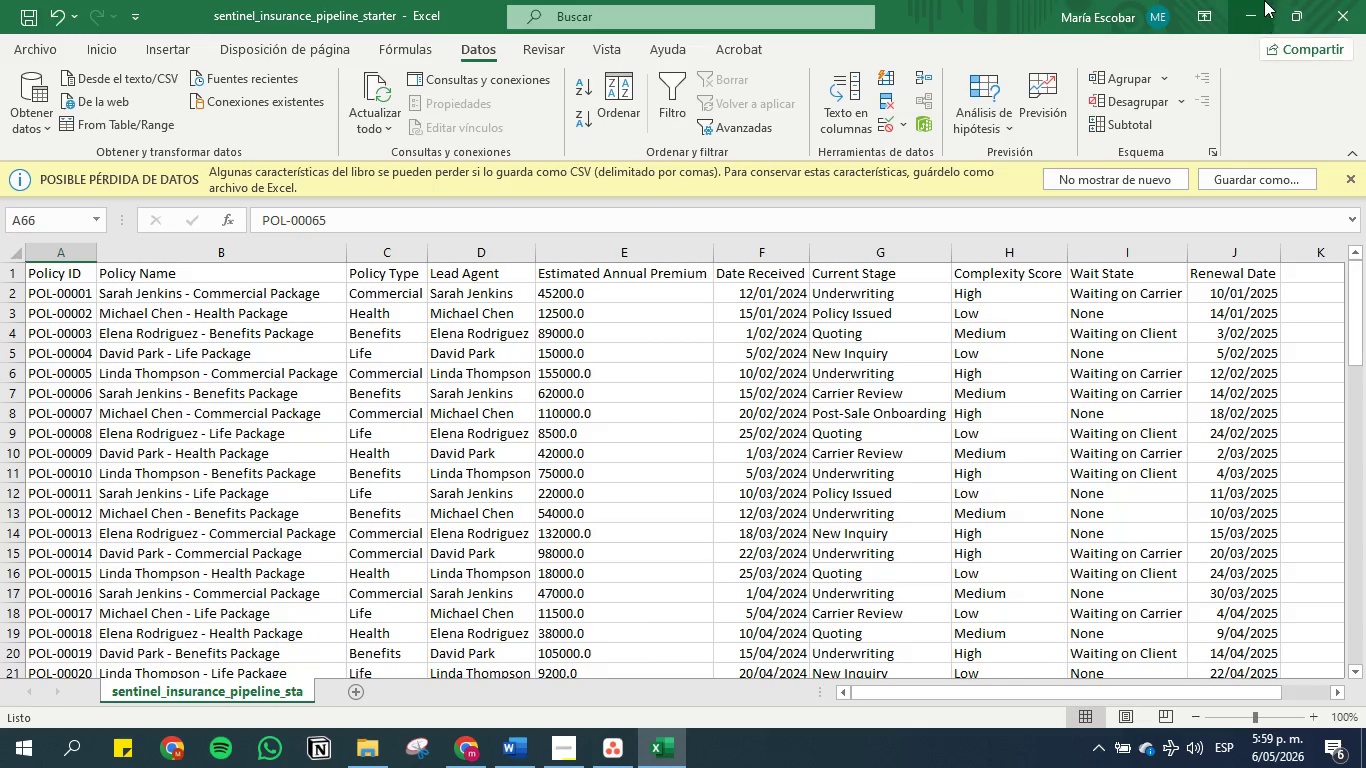 
left_click([1249, 7])
 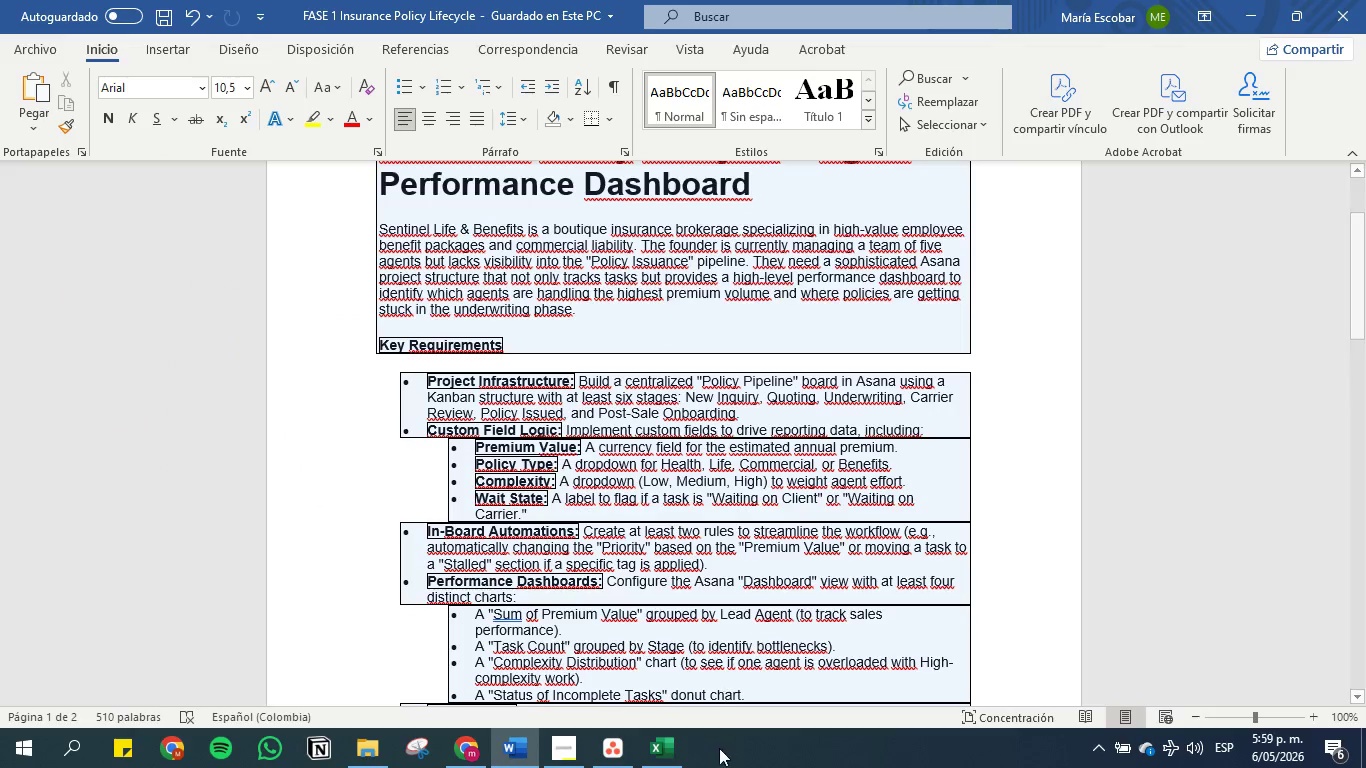 
left_click([663, 759])
 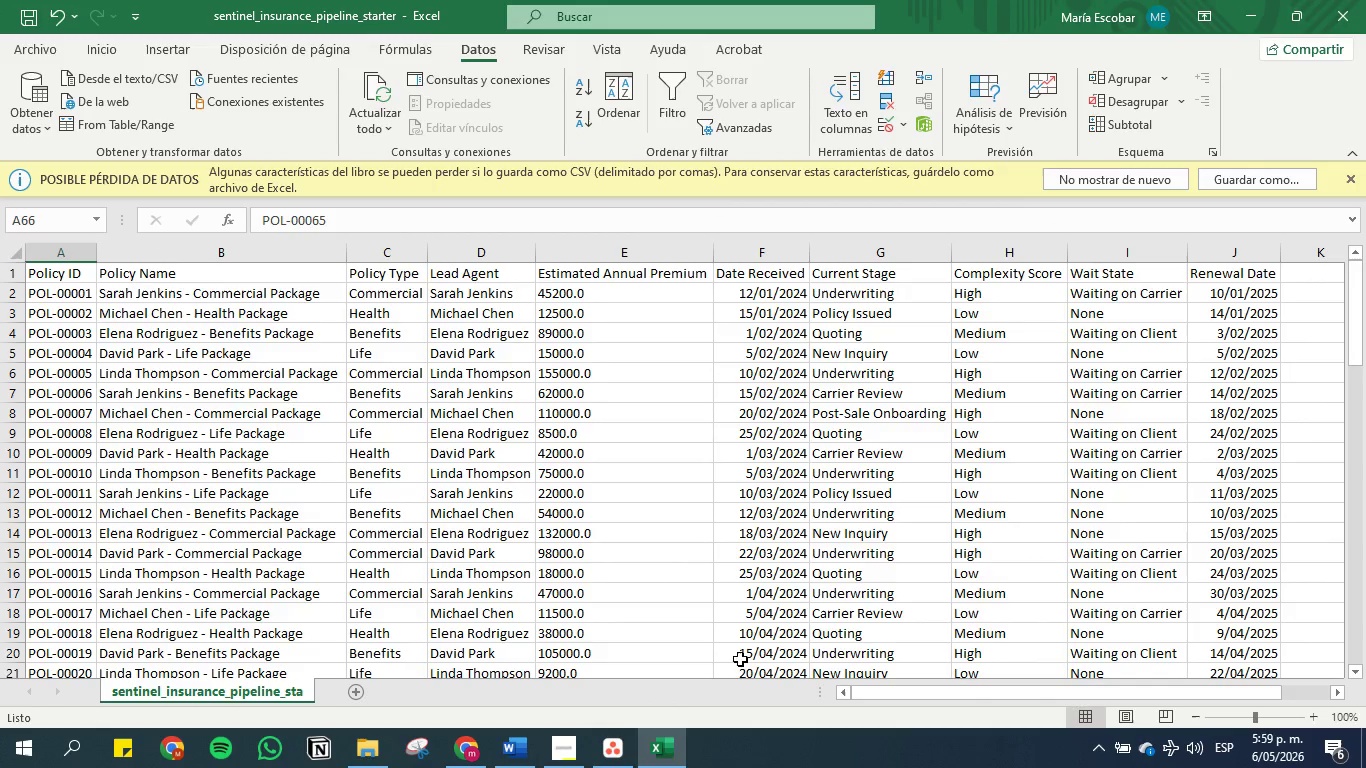 
left_click([612, 748])
 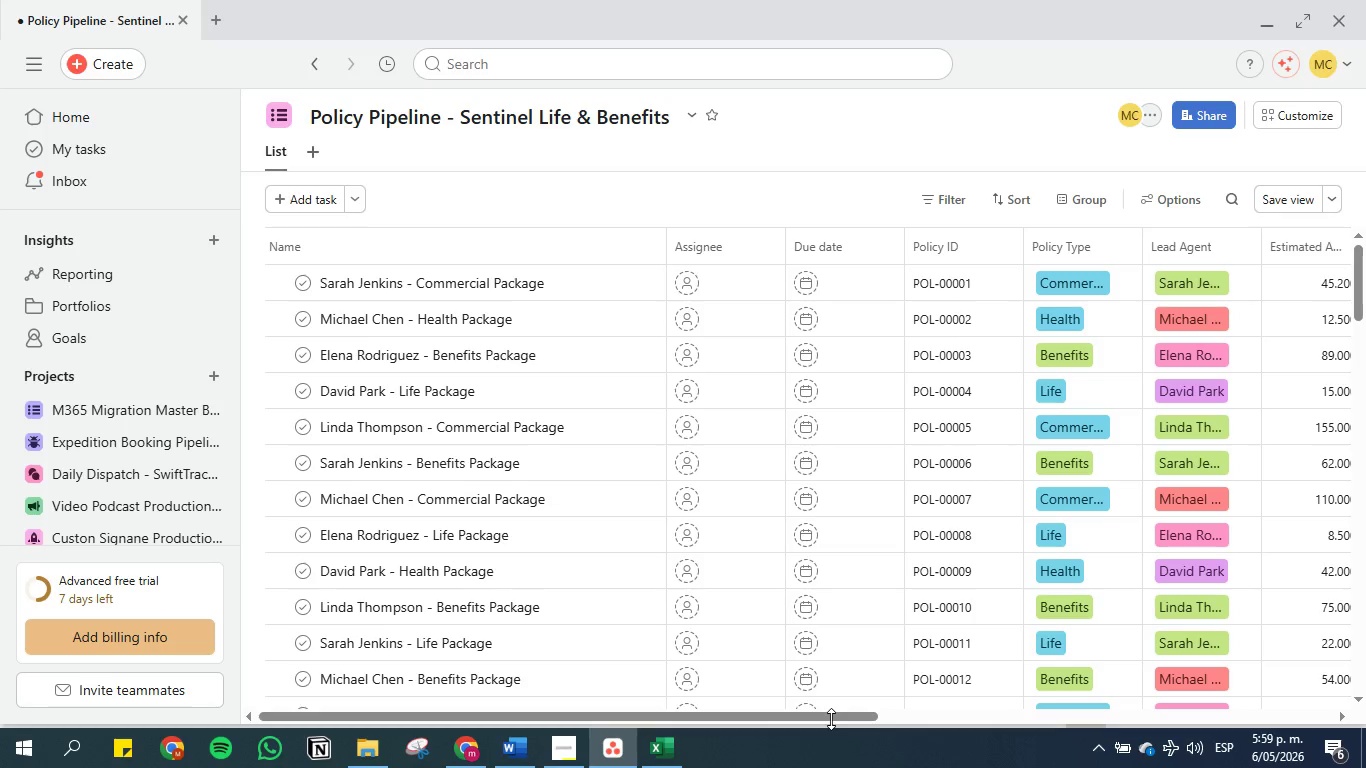 
left_click_drag(start_coordinate=[830, 715], to_coordinate=[1107, 683])
 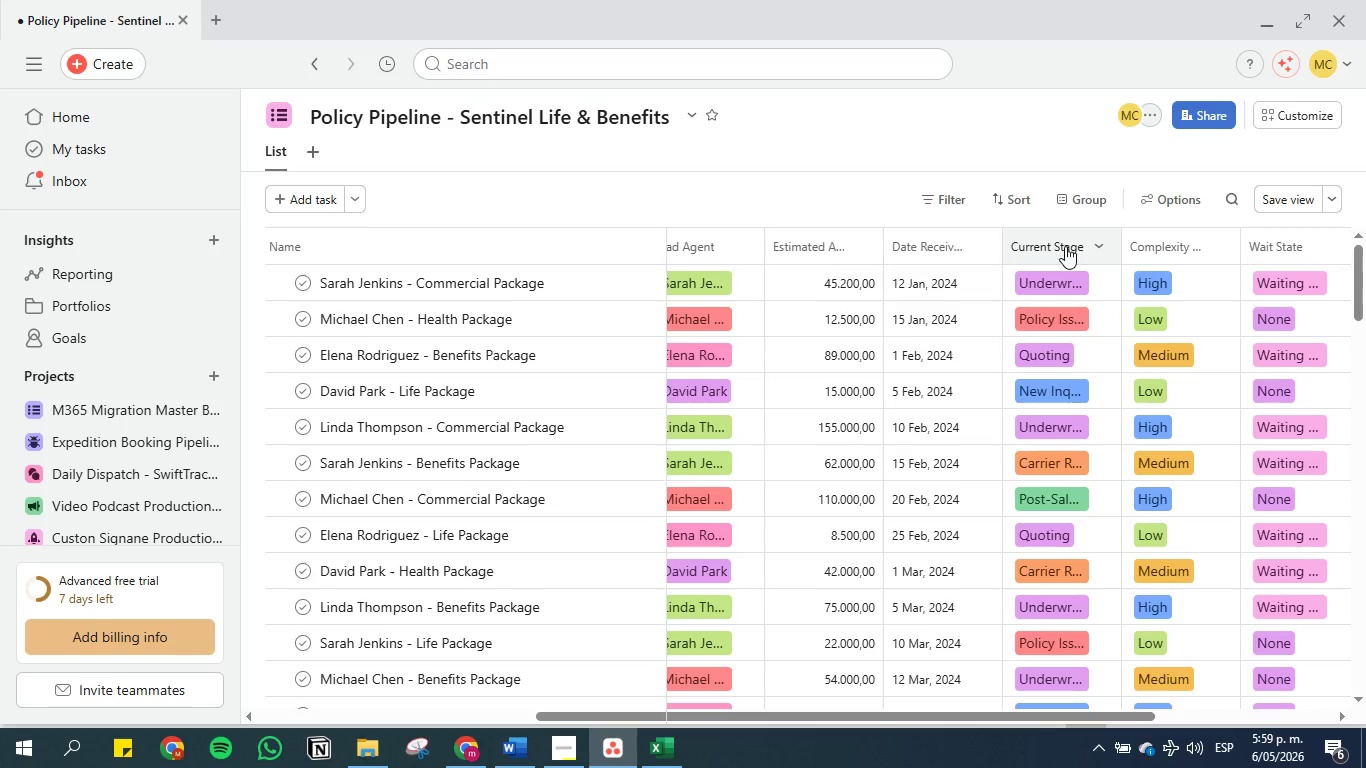 
left_click_drag(start_coordinate=[1065, 246], to_coordinate=[679, 246])
 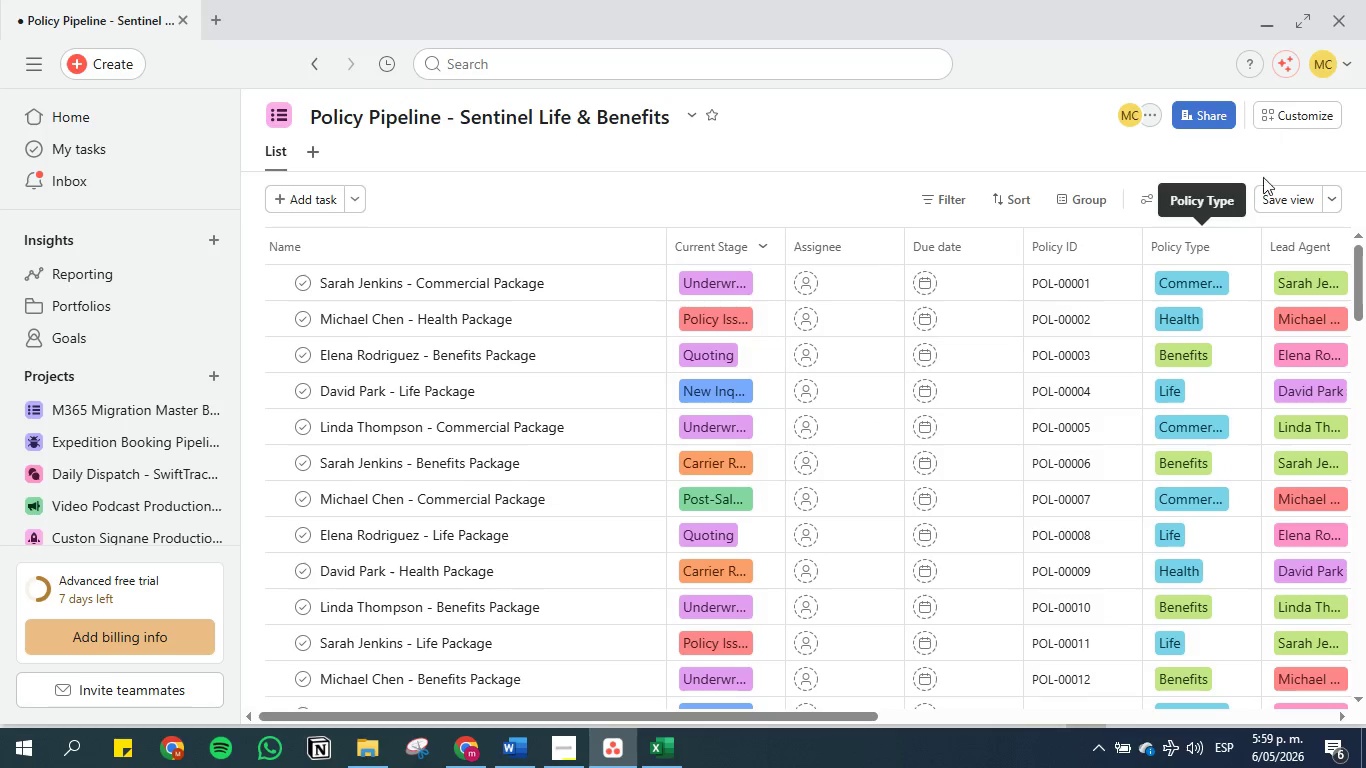 
left_click([1276, 196])
 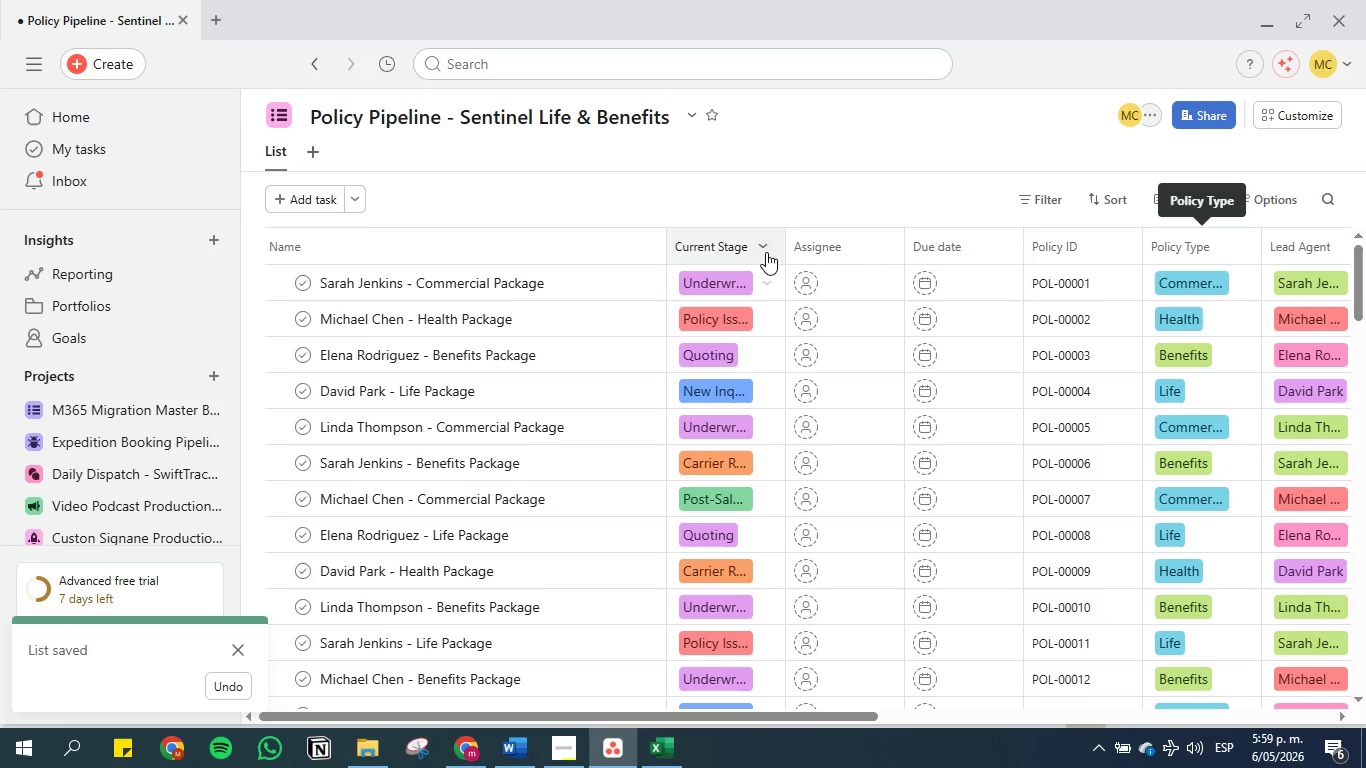 
left_click([766, 252])
 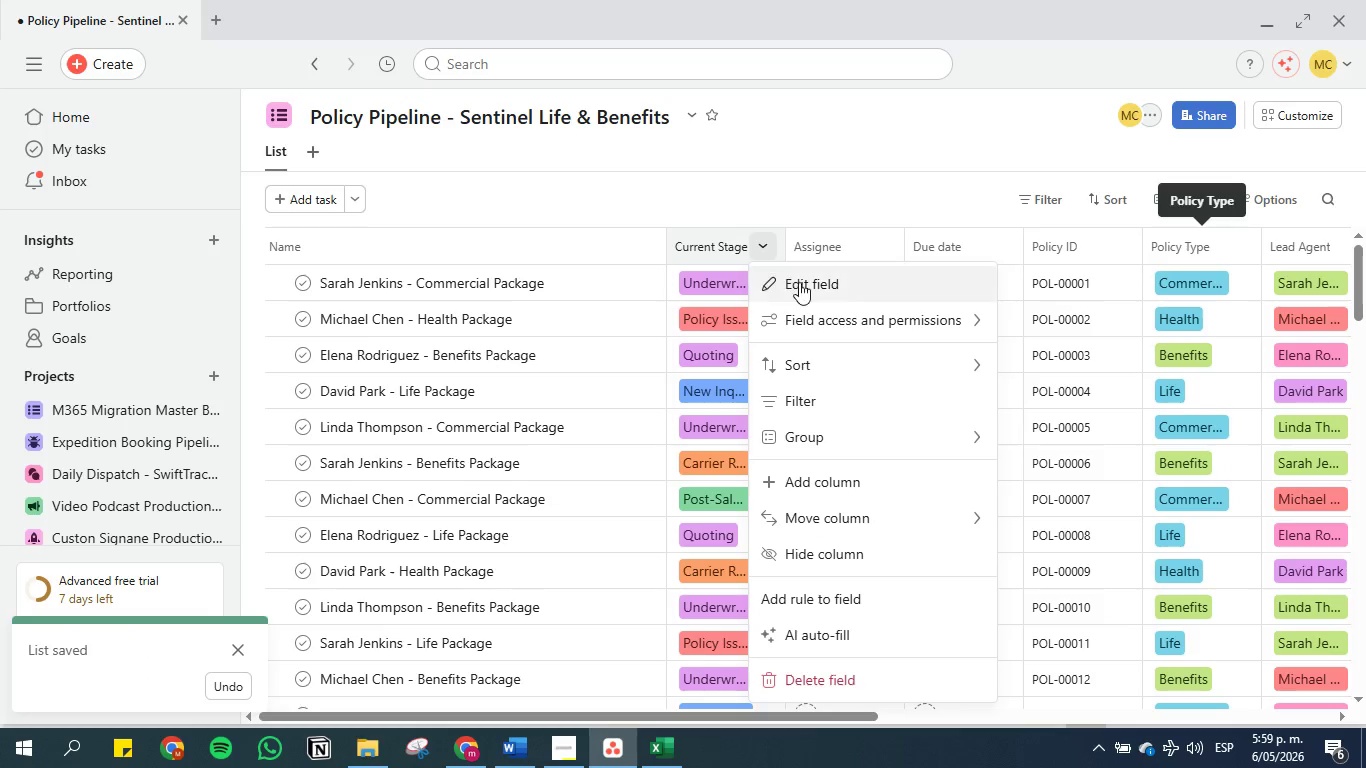 
left_click([802, 282])
 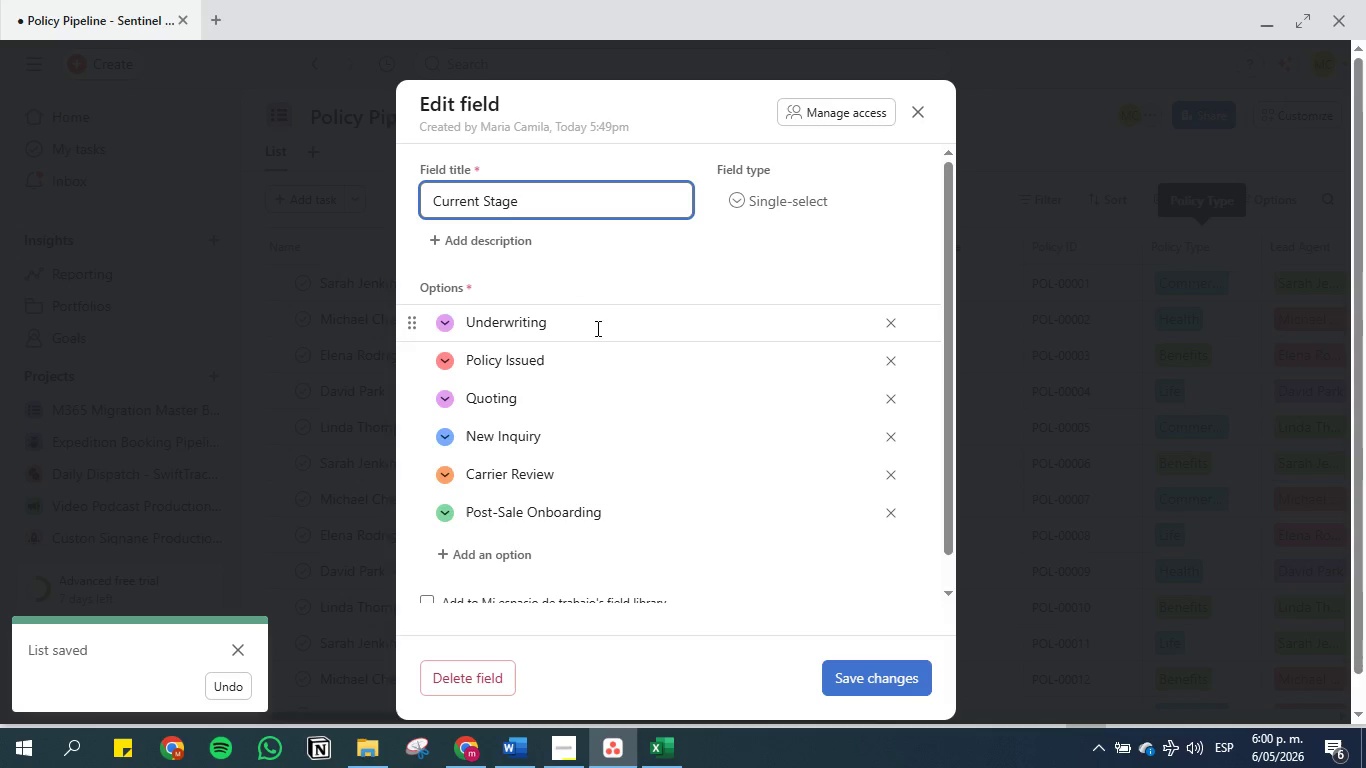 
scroll: coordinate [588, 356], scroll_direction: down, amount: 1.0
 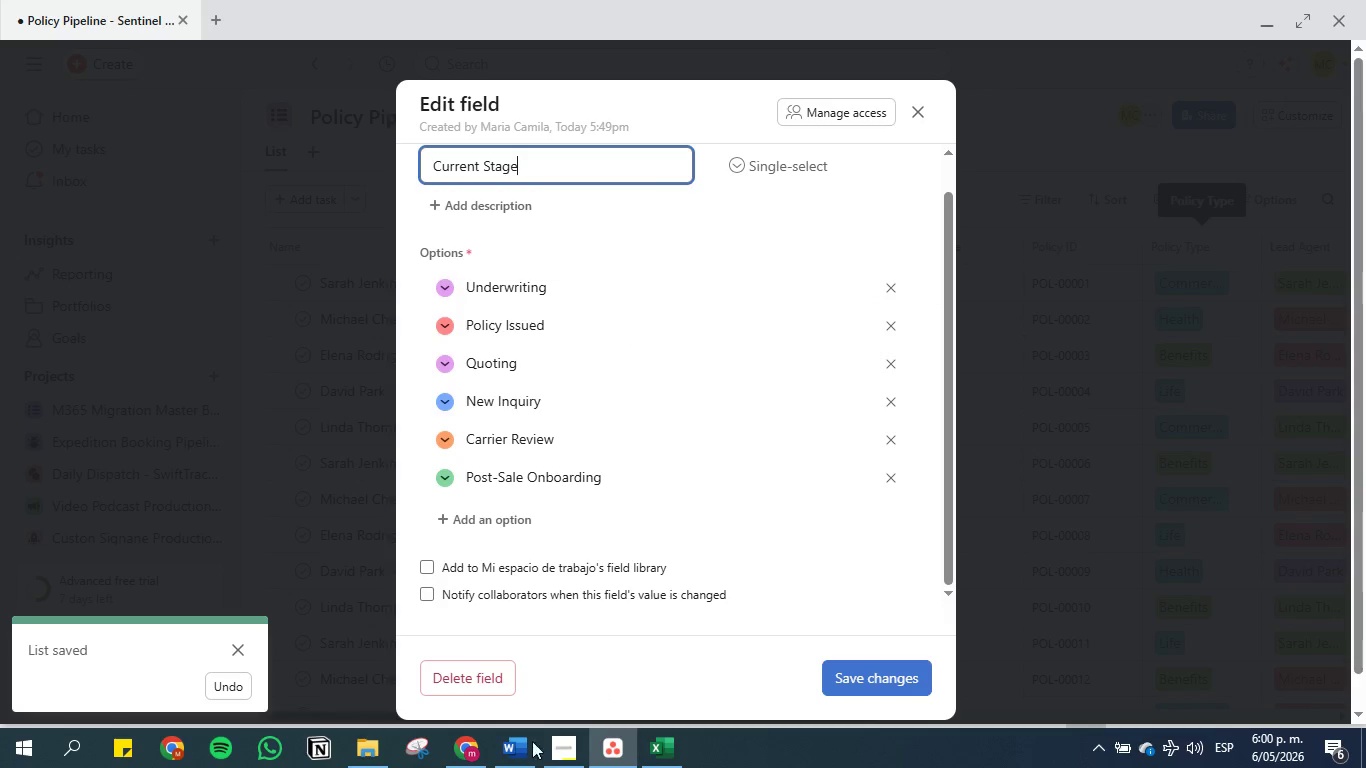 
left_click([522, 746])
 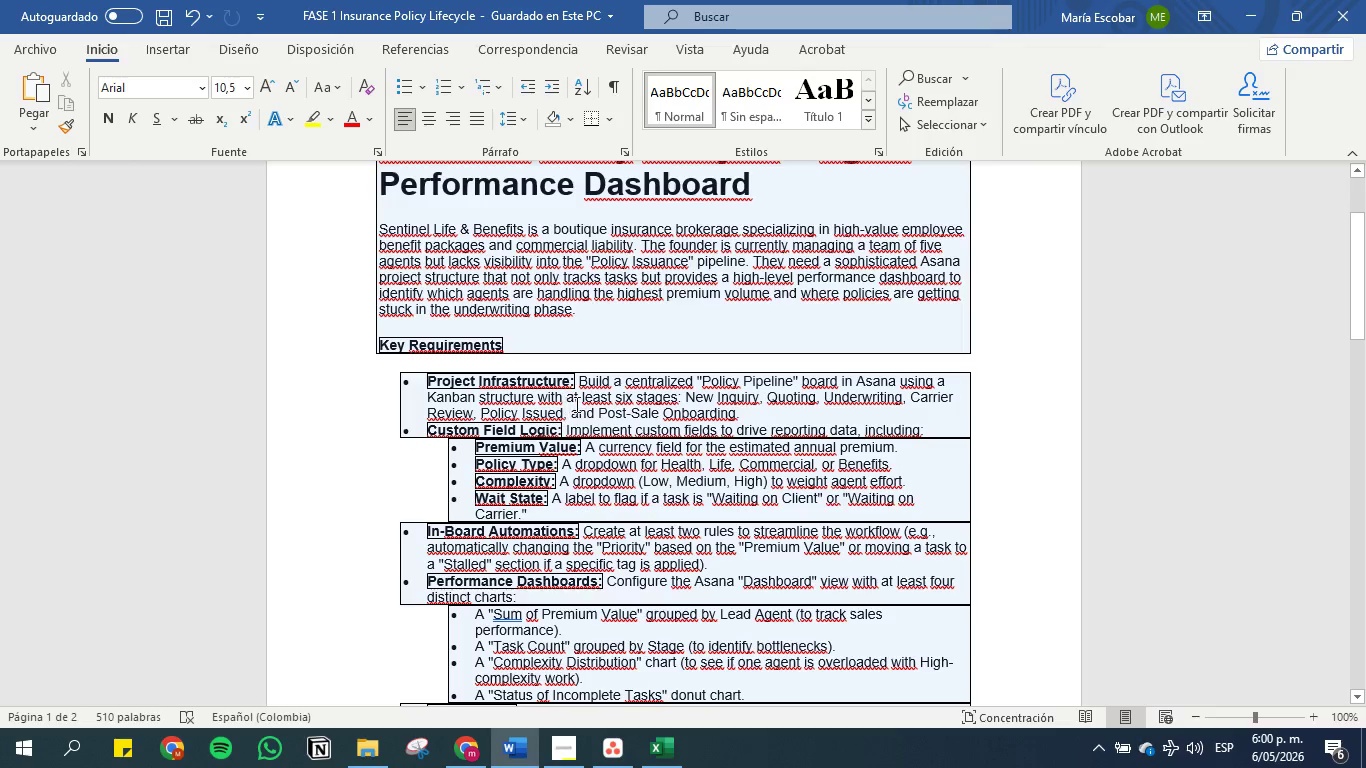 
wait(6.97)
 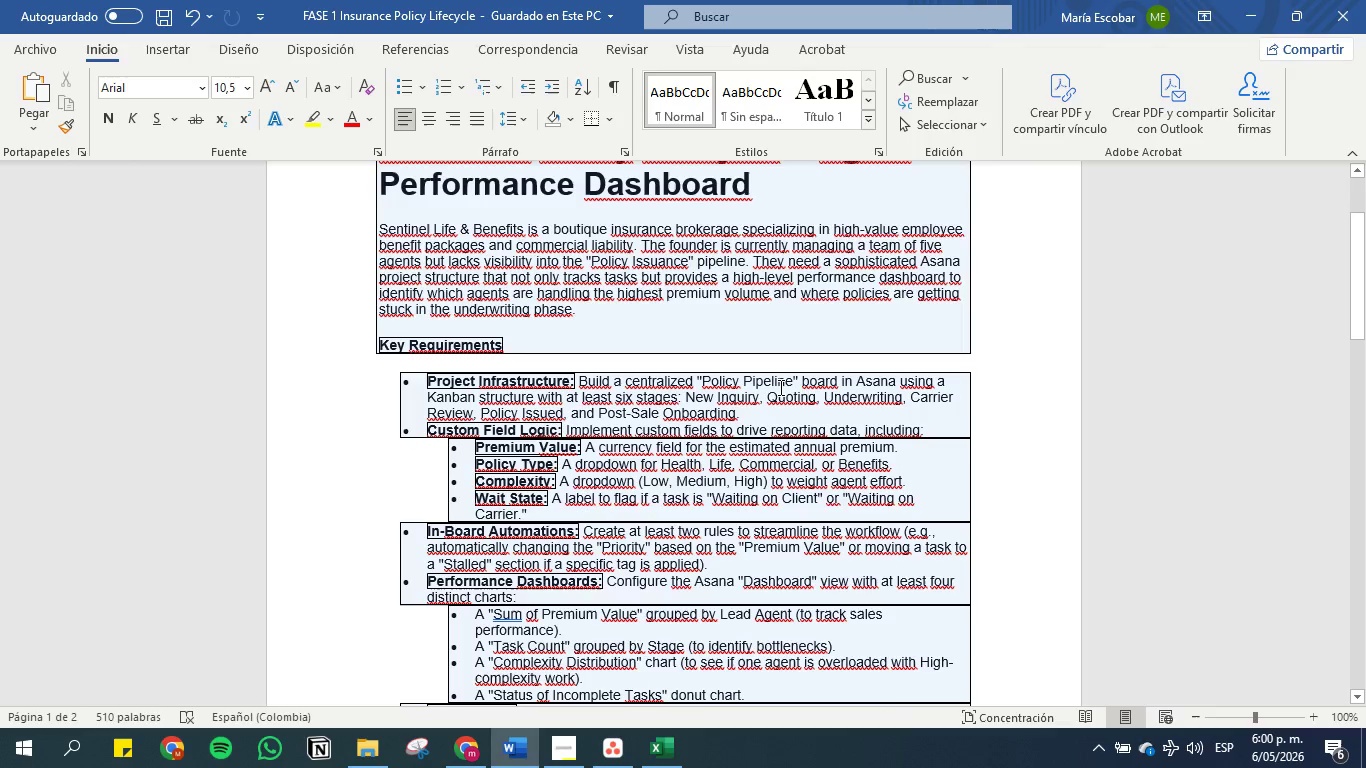 
left_click([610, 746])
 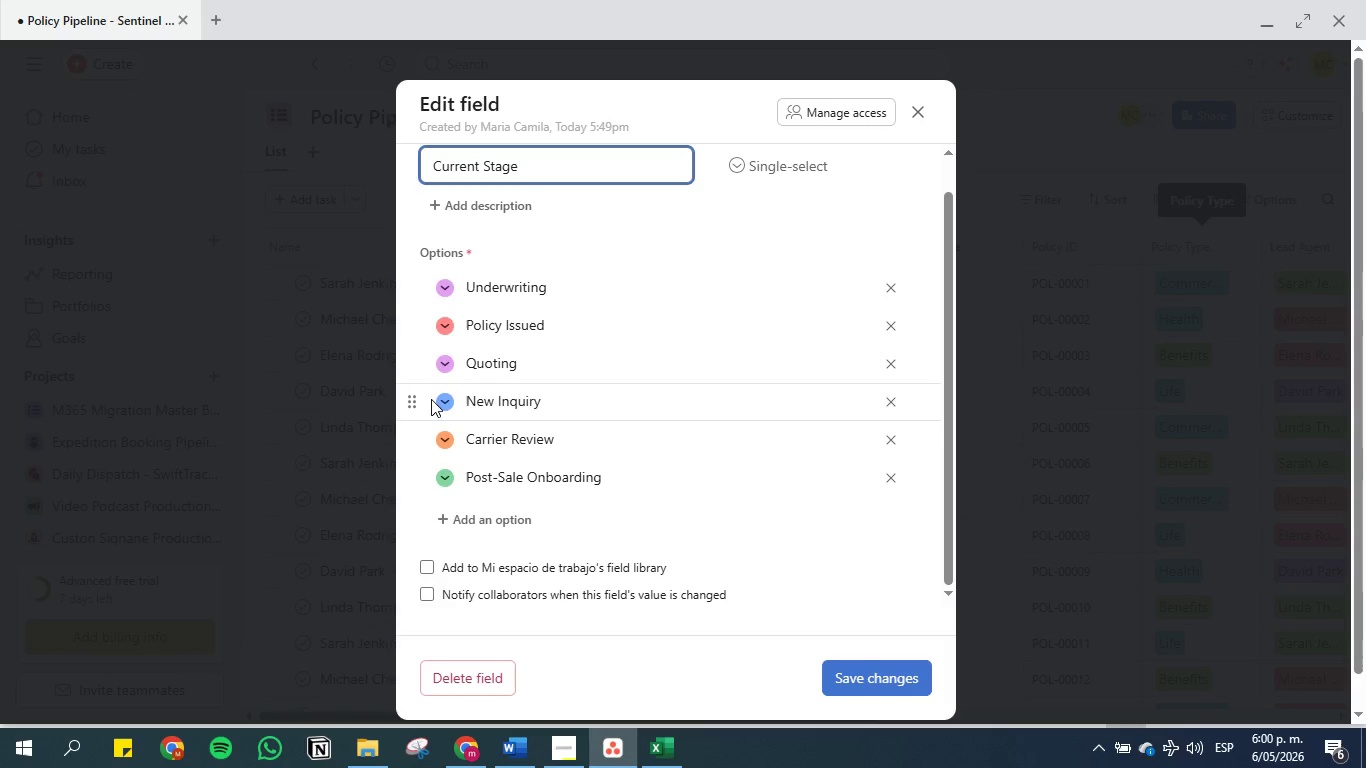 
left_click_drag(start_coordinate=[419, 404], to_coordinate=[402, 273])
 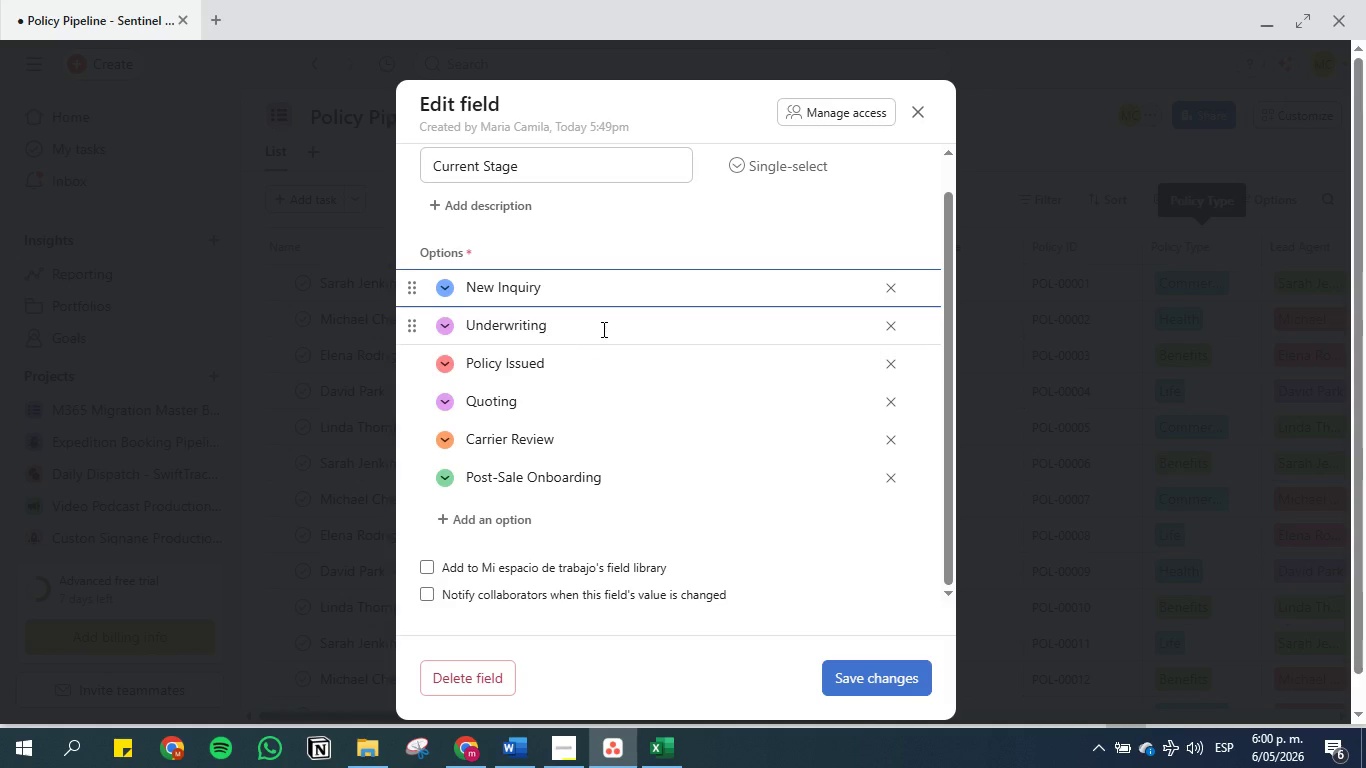 
wait(35.34)
 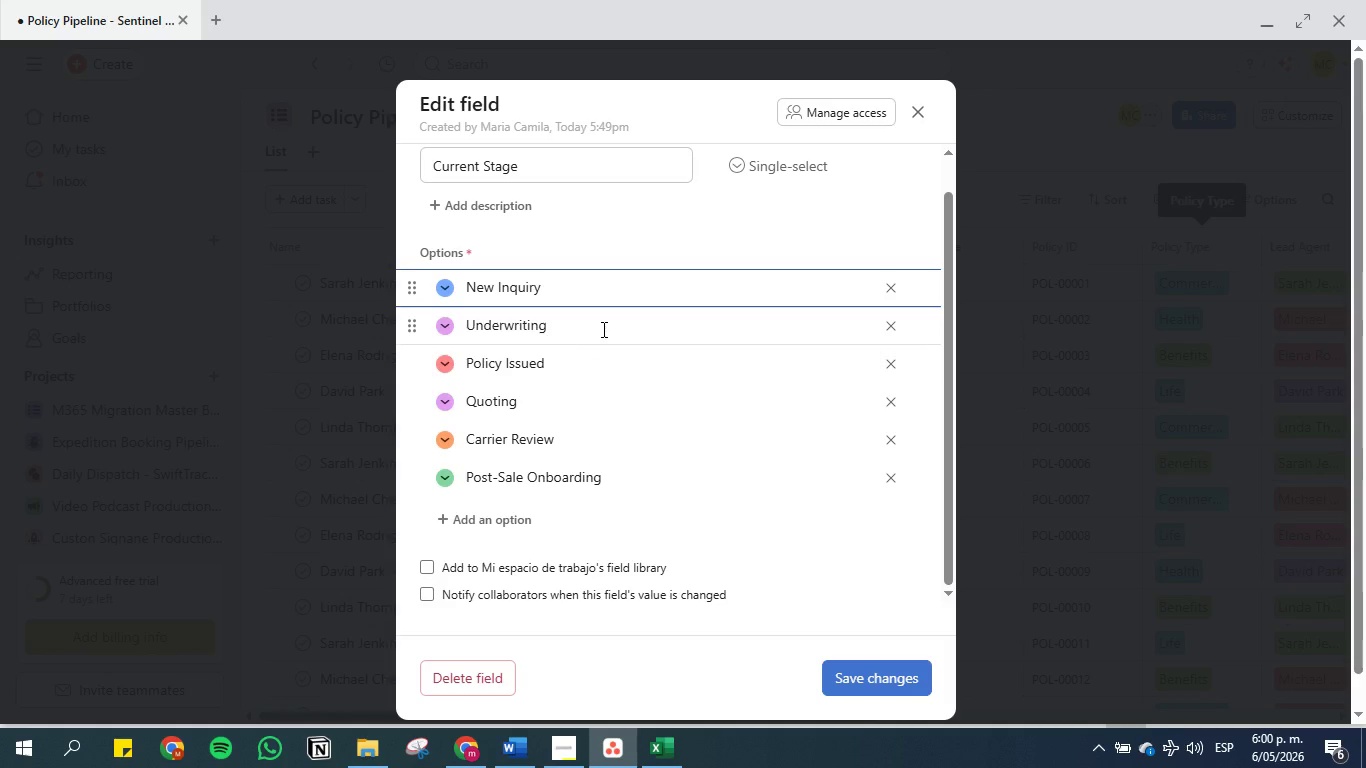 
left_click([514, 740])
 